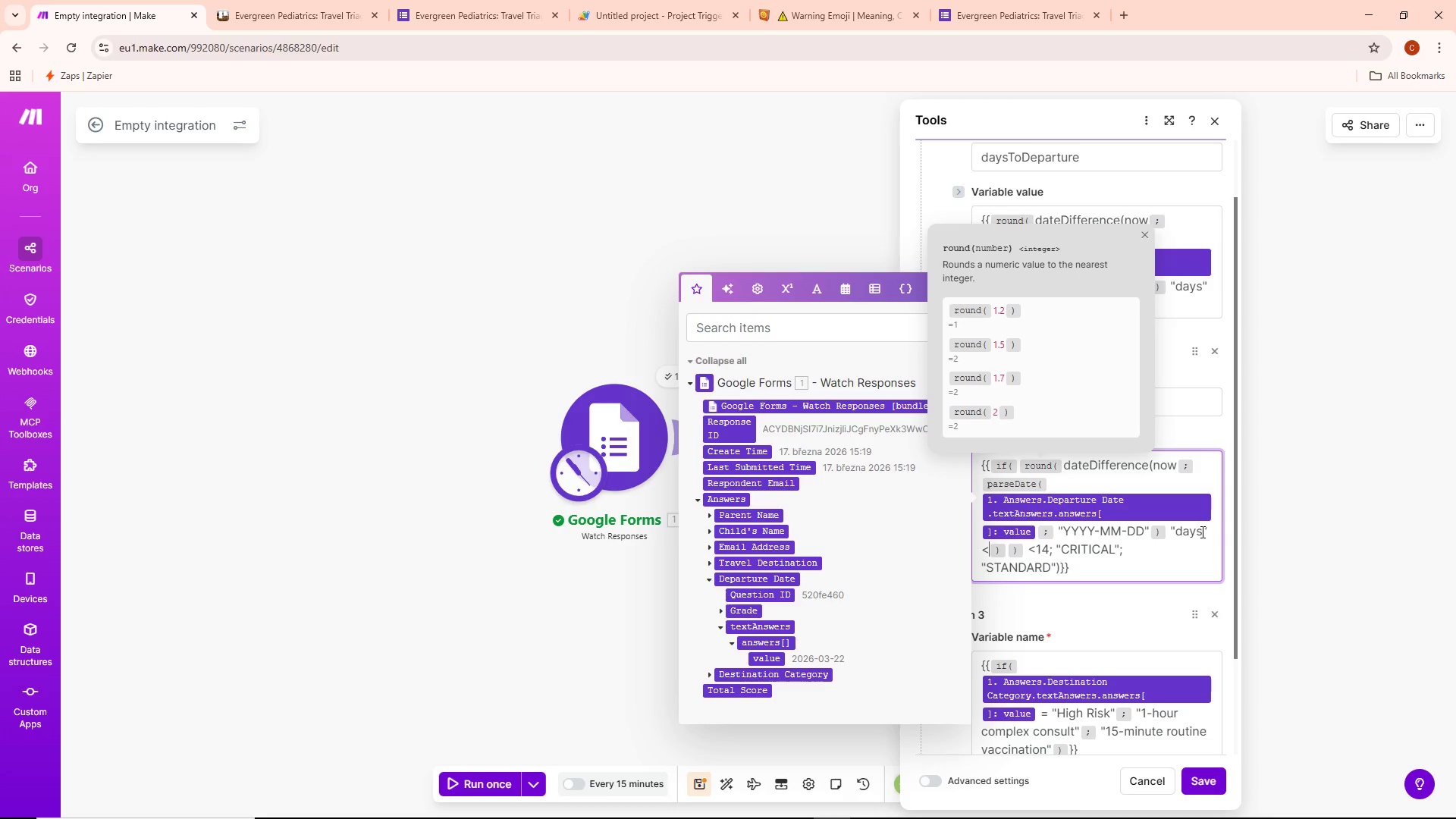 
wait(27.36)
 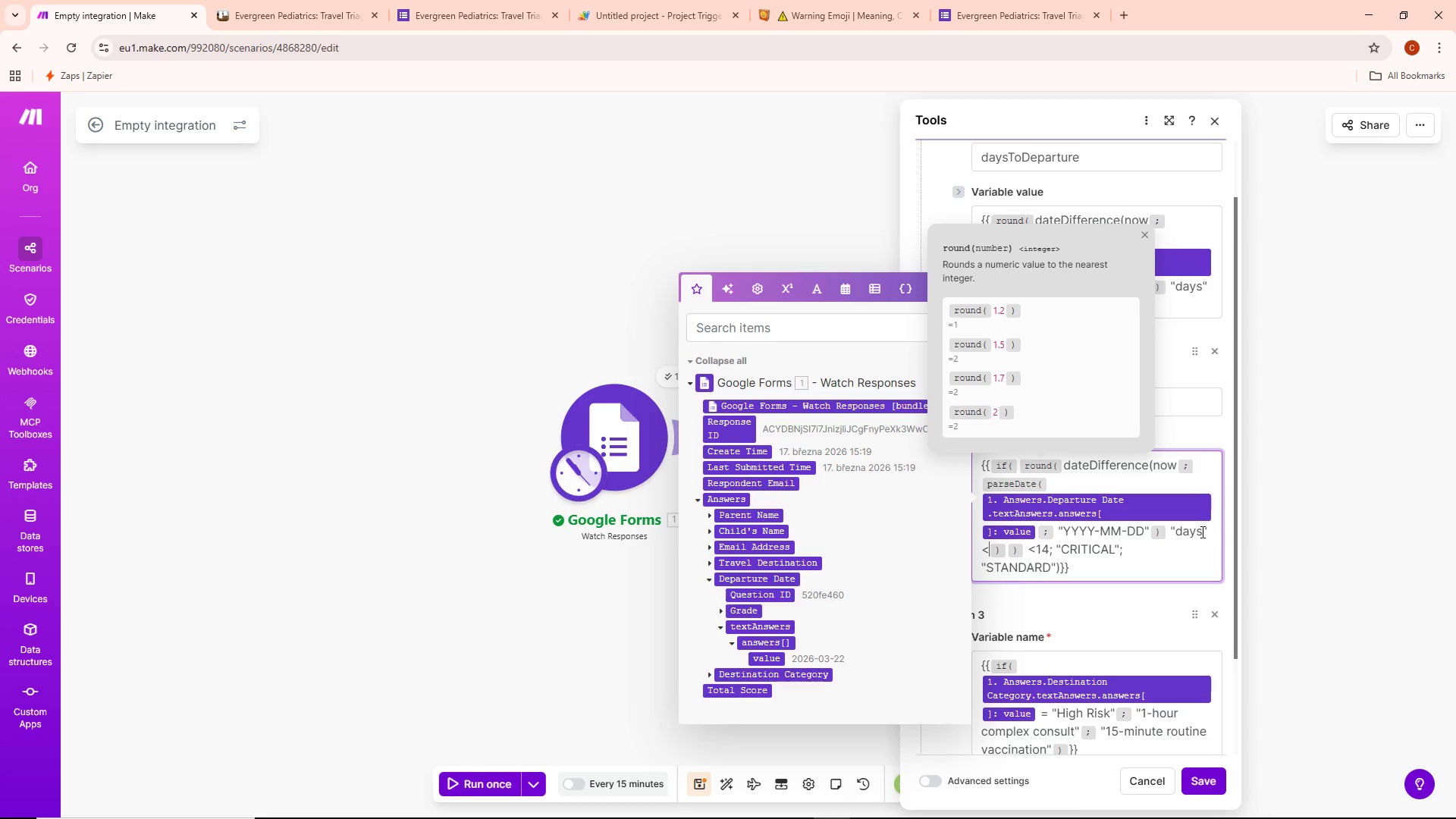 
key(Backspace)
 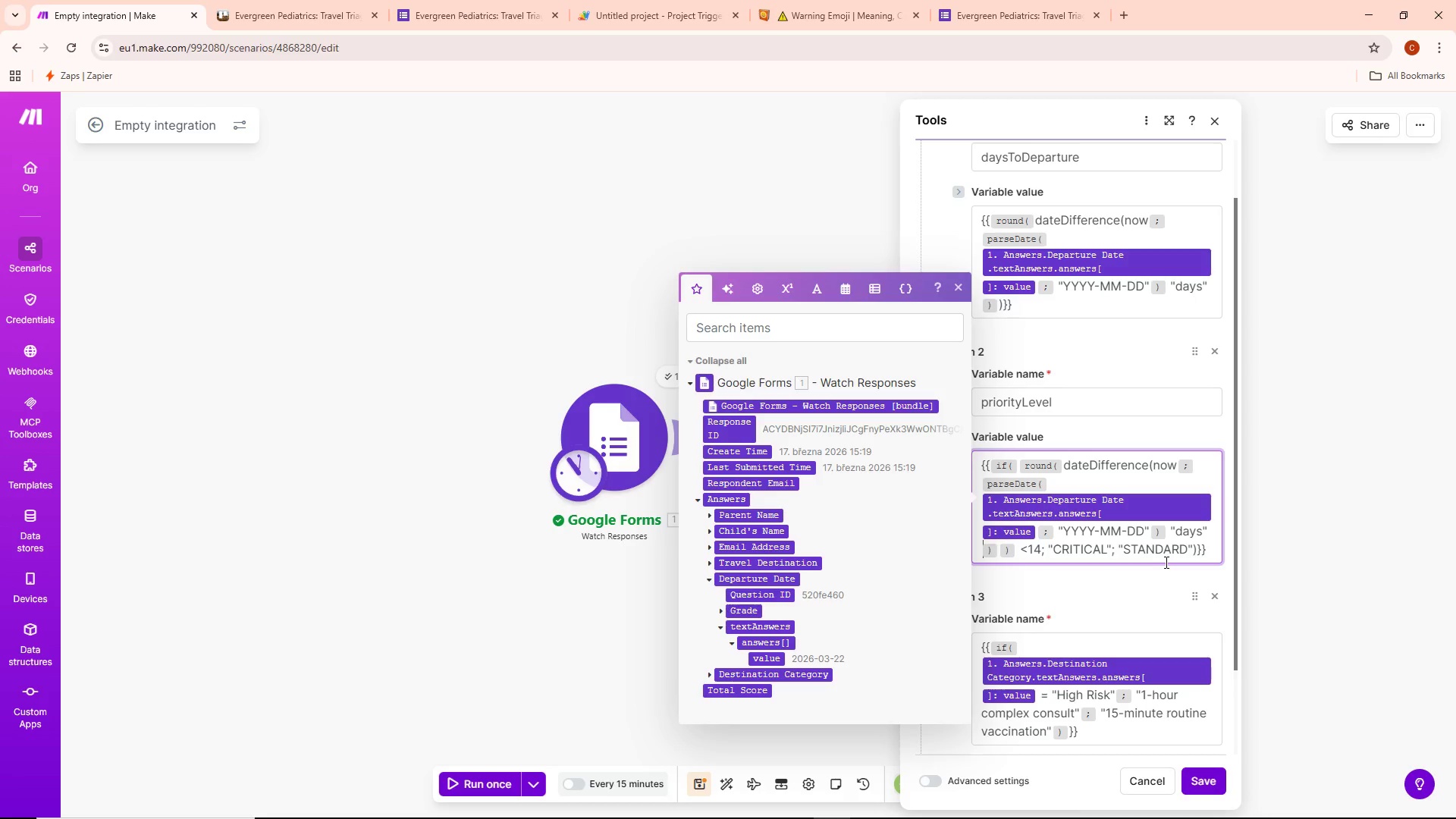 
wait(38.3)
 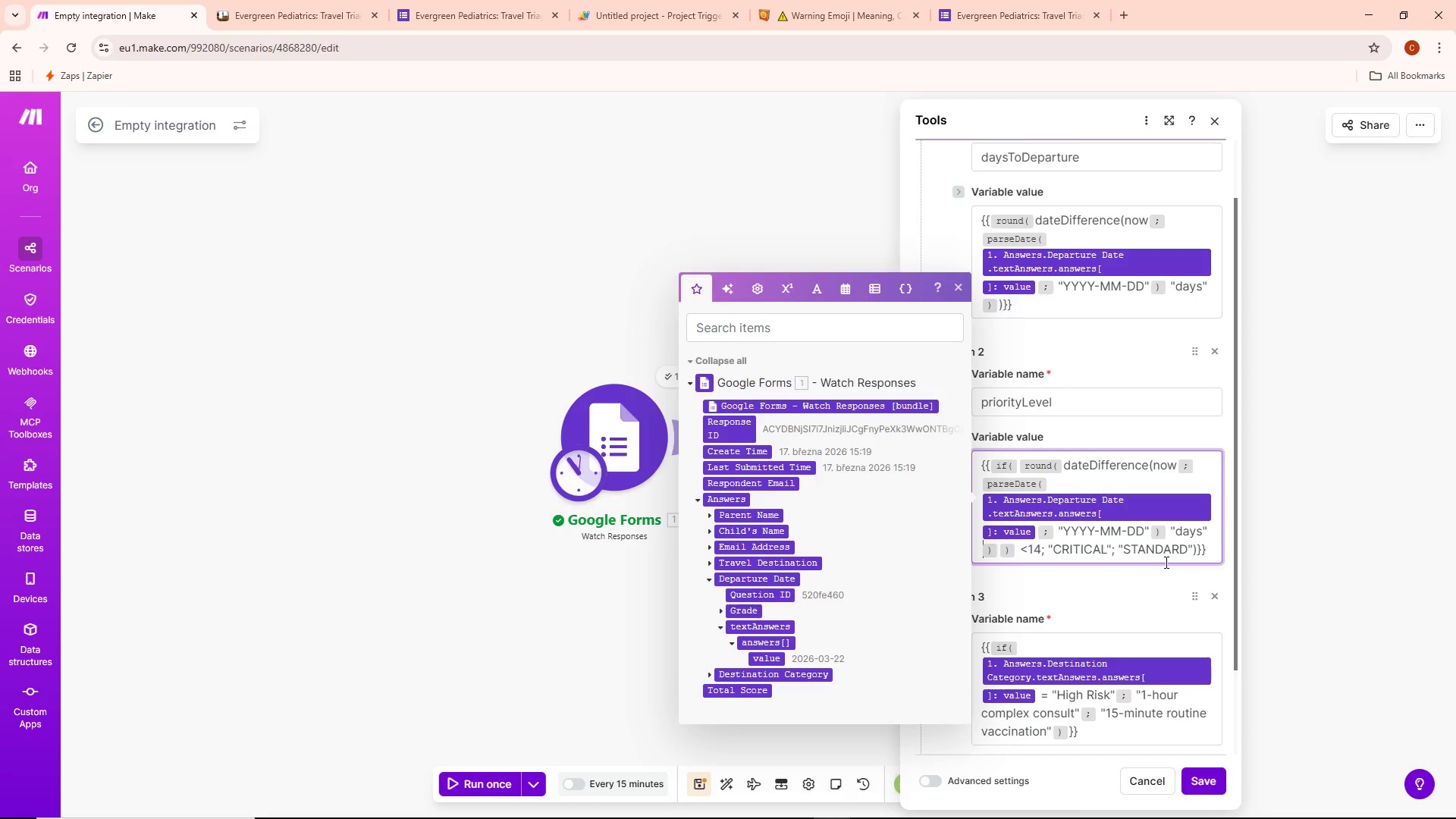 
scroll: coordinate [1092, 622], scroll_direction: down, amount: 1.0
 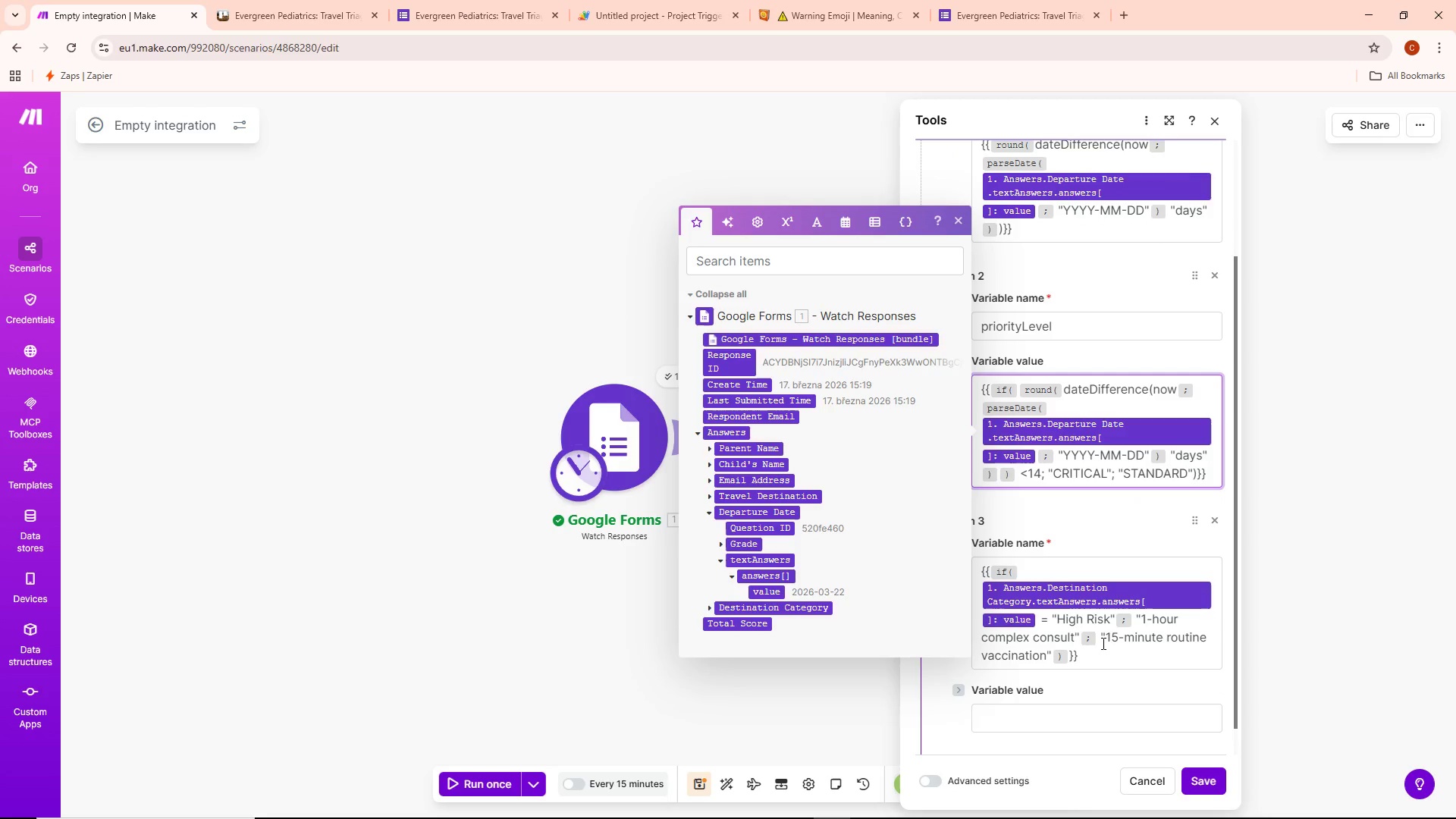 
left_click([1097, 652])
 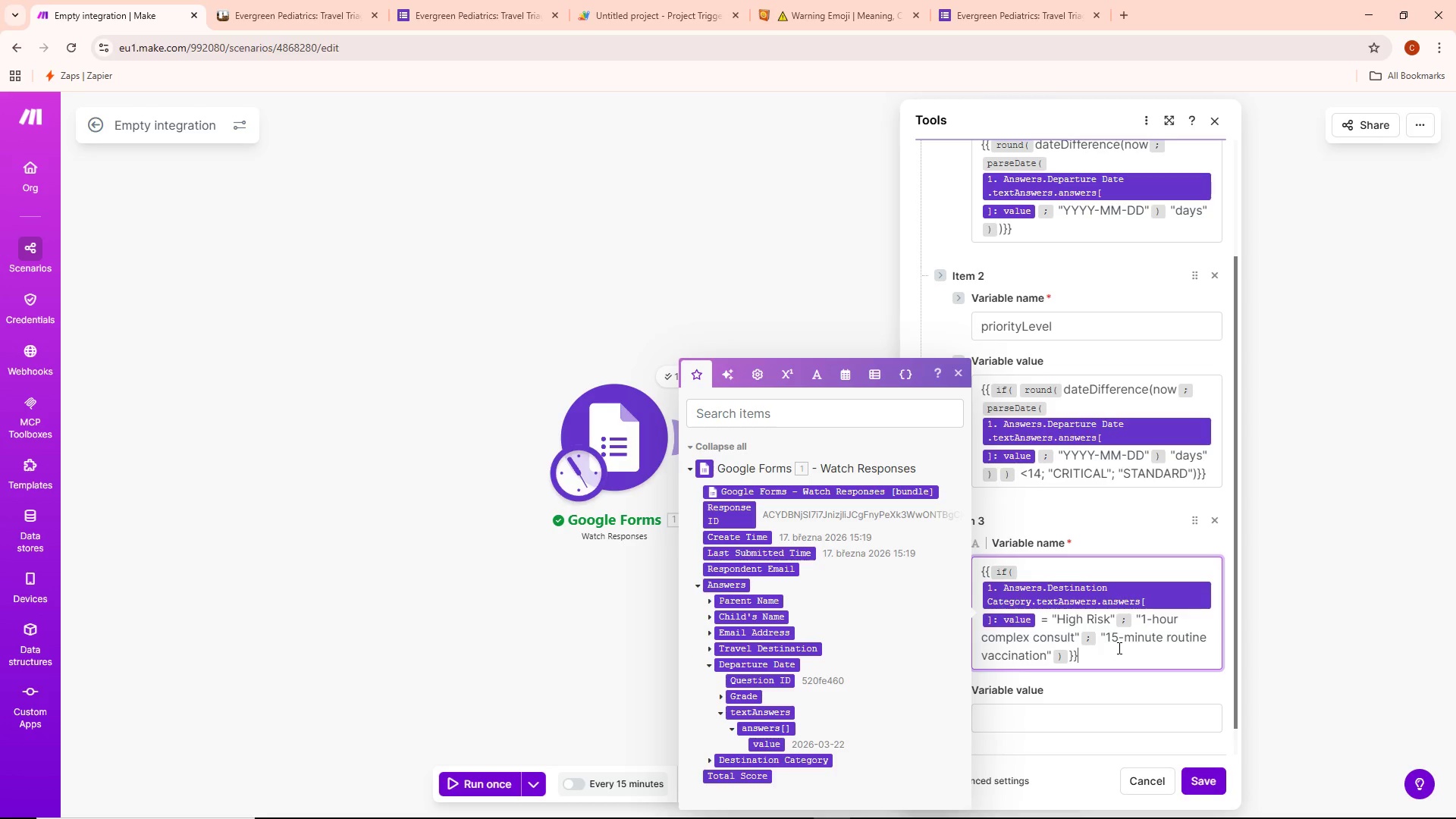 
wait(23.19)
 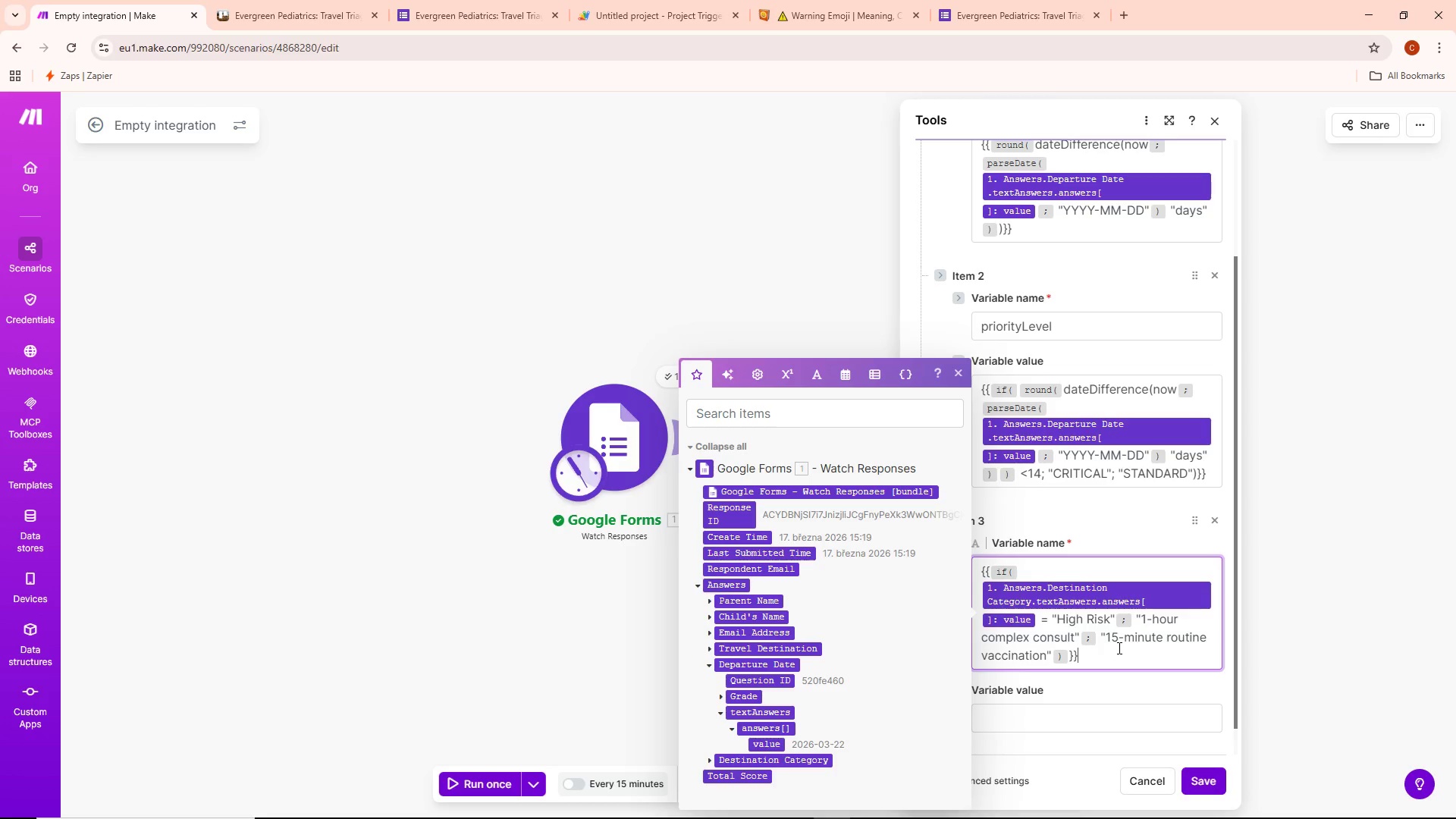 
scroll: coordinate [1107, 596], scroll_direction: down, amount: 2.0
 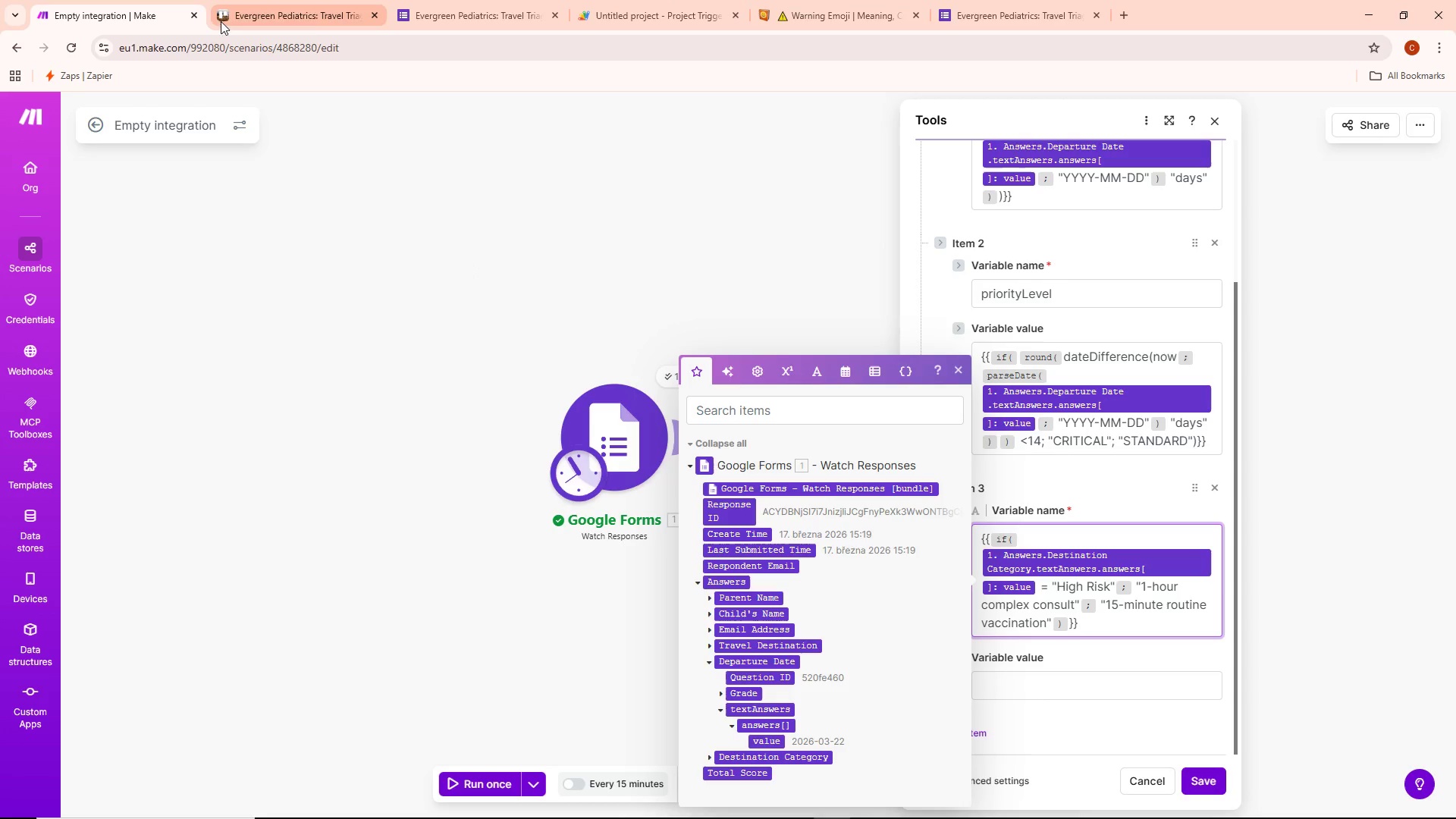 
wait(12.07)
 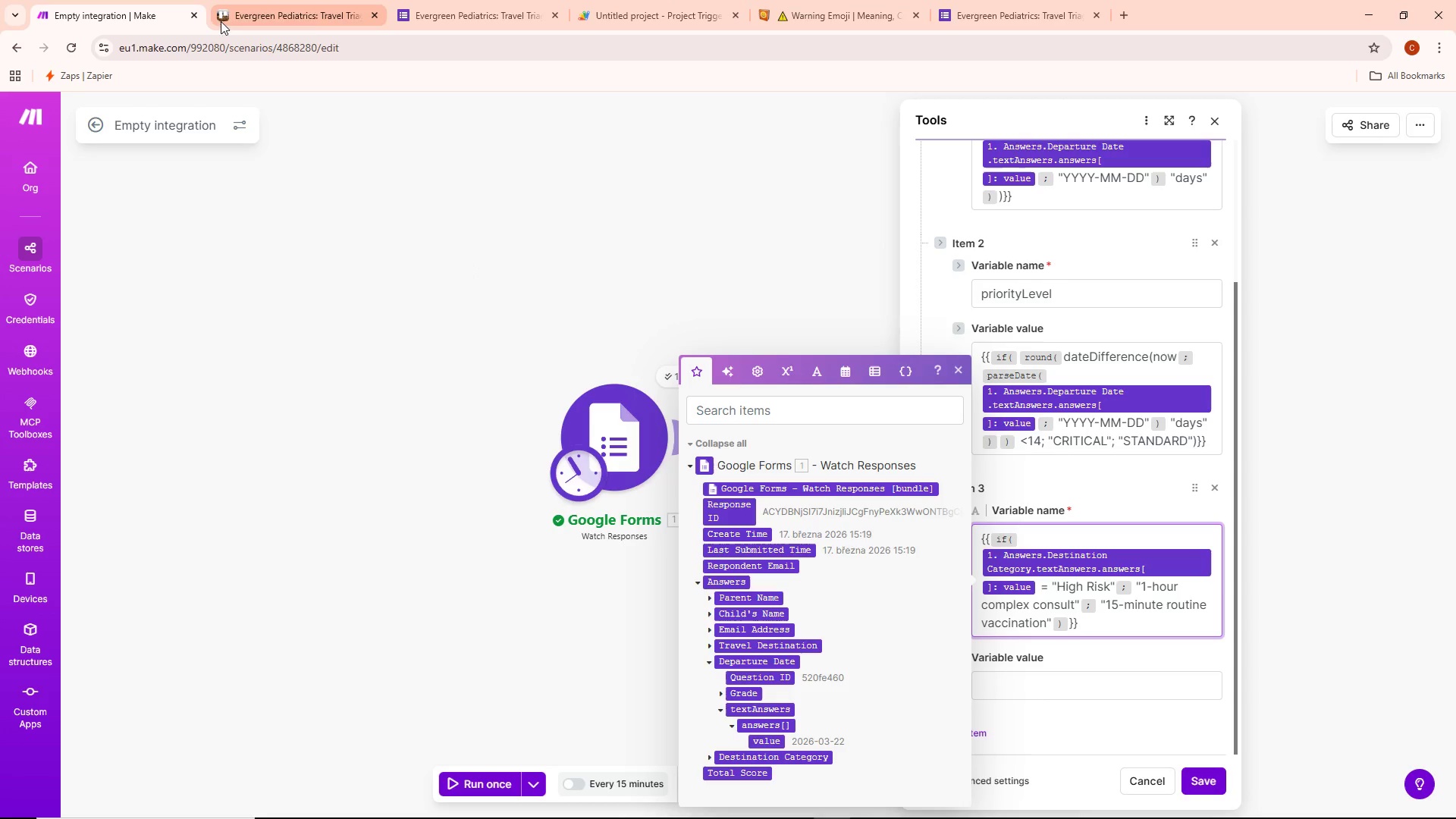 
left_click_drag(start_coordinate=[1088, 480], to_coordinate=[1092, 480])
 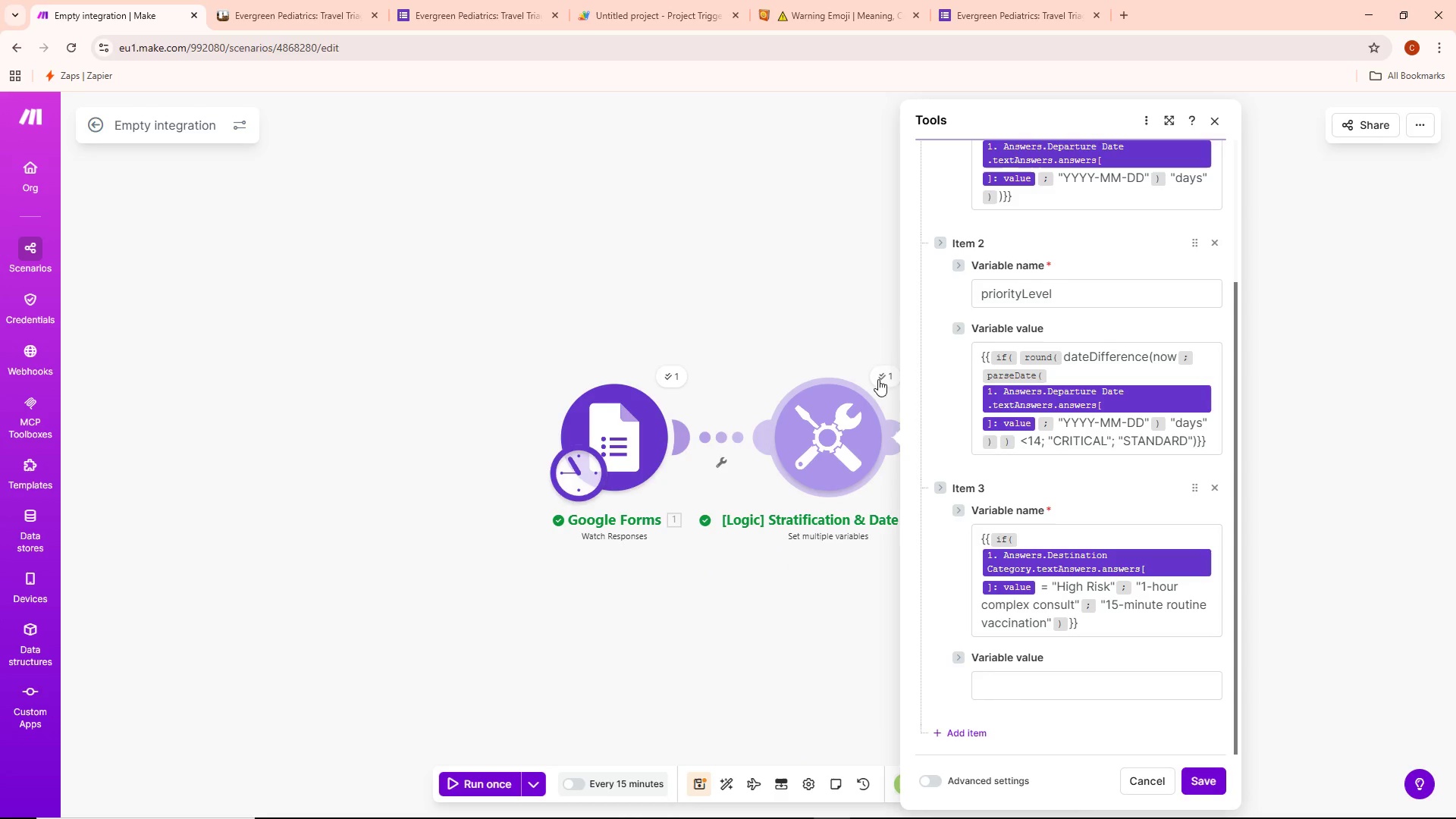 
left_click([890, 374])
 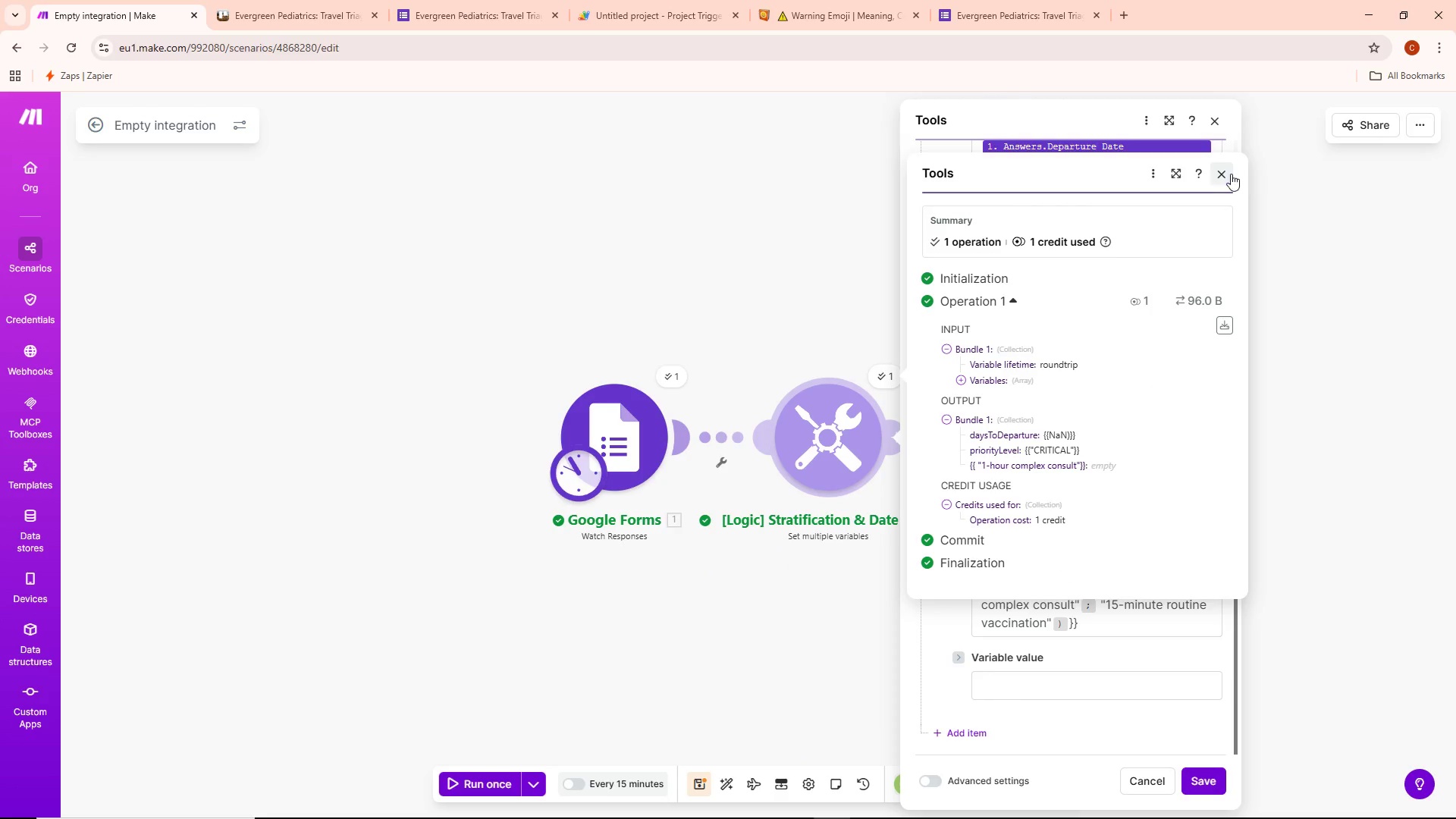 
wait(5.67)
 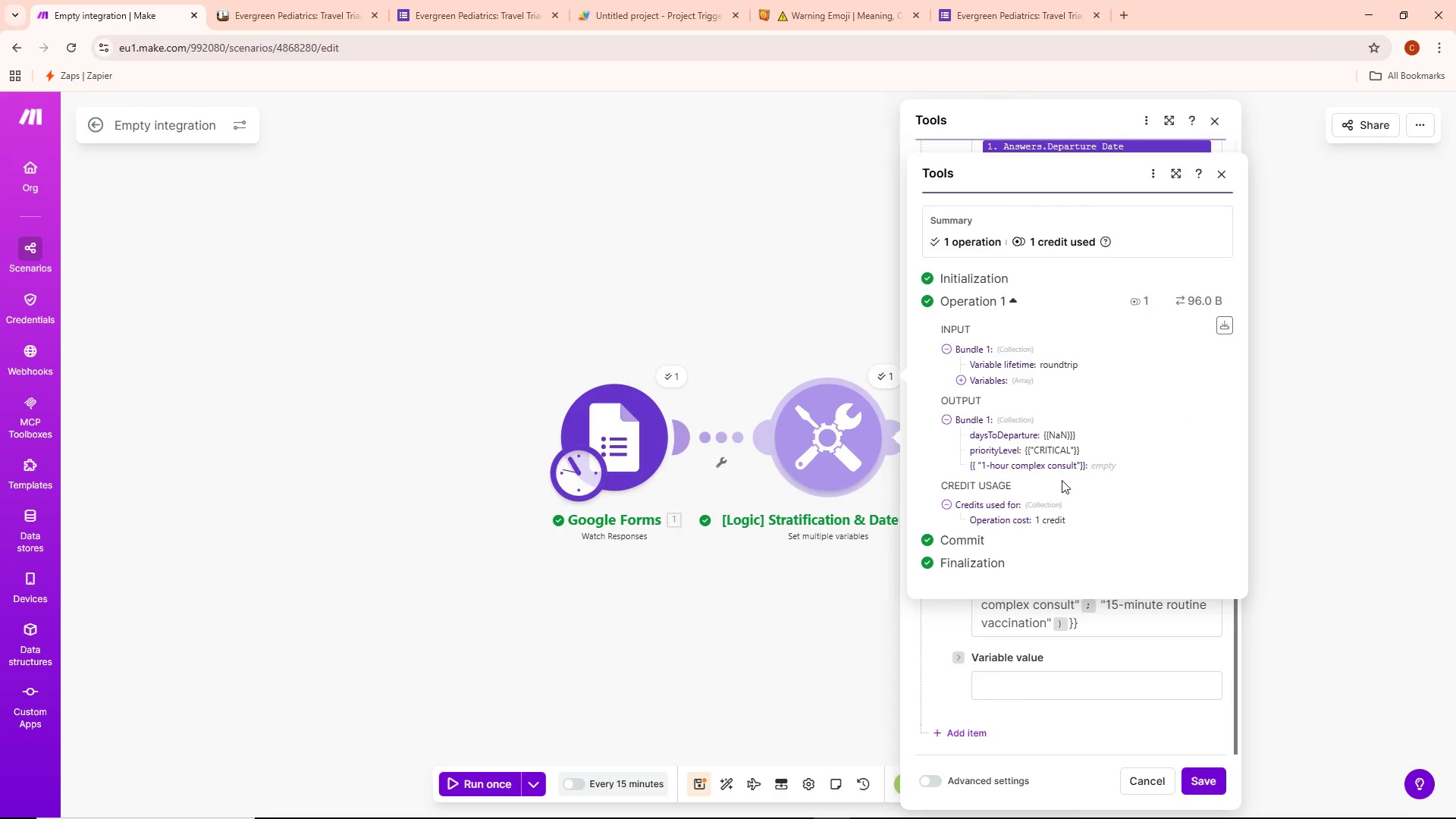 
left_click([1220, 178])
 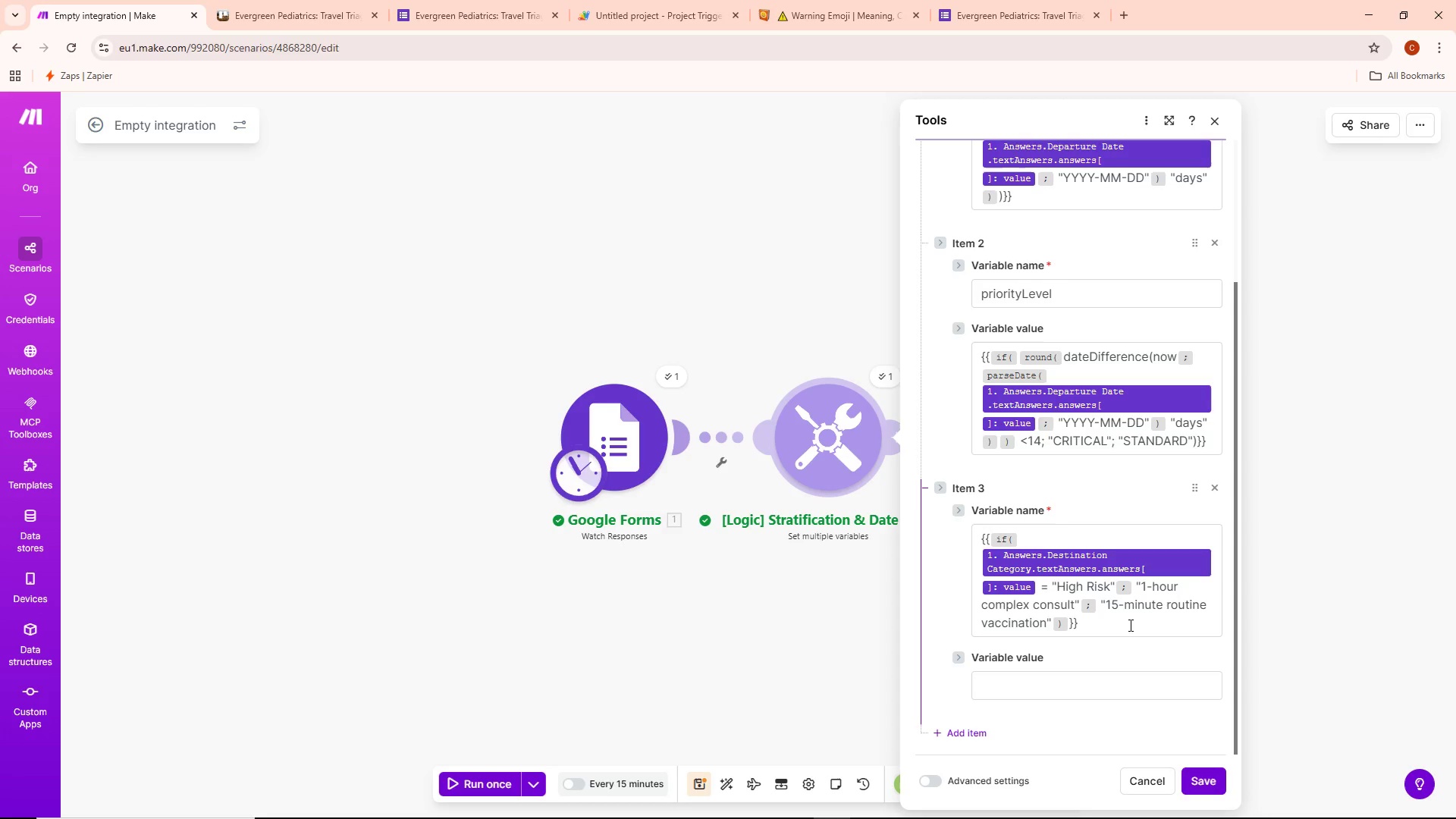 
wait(21.61)
 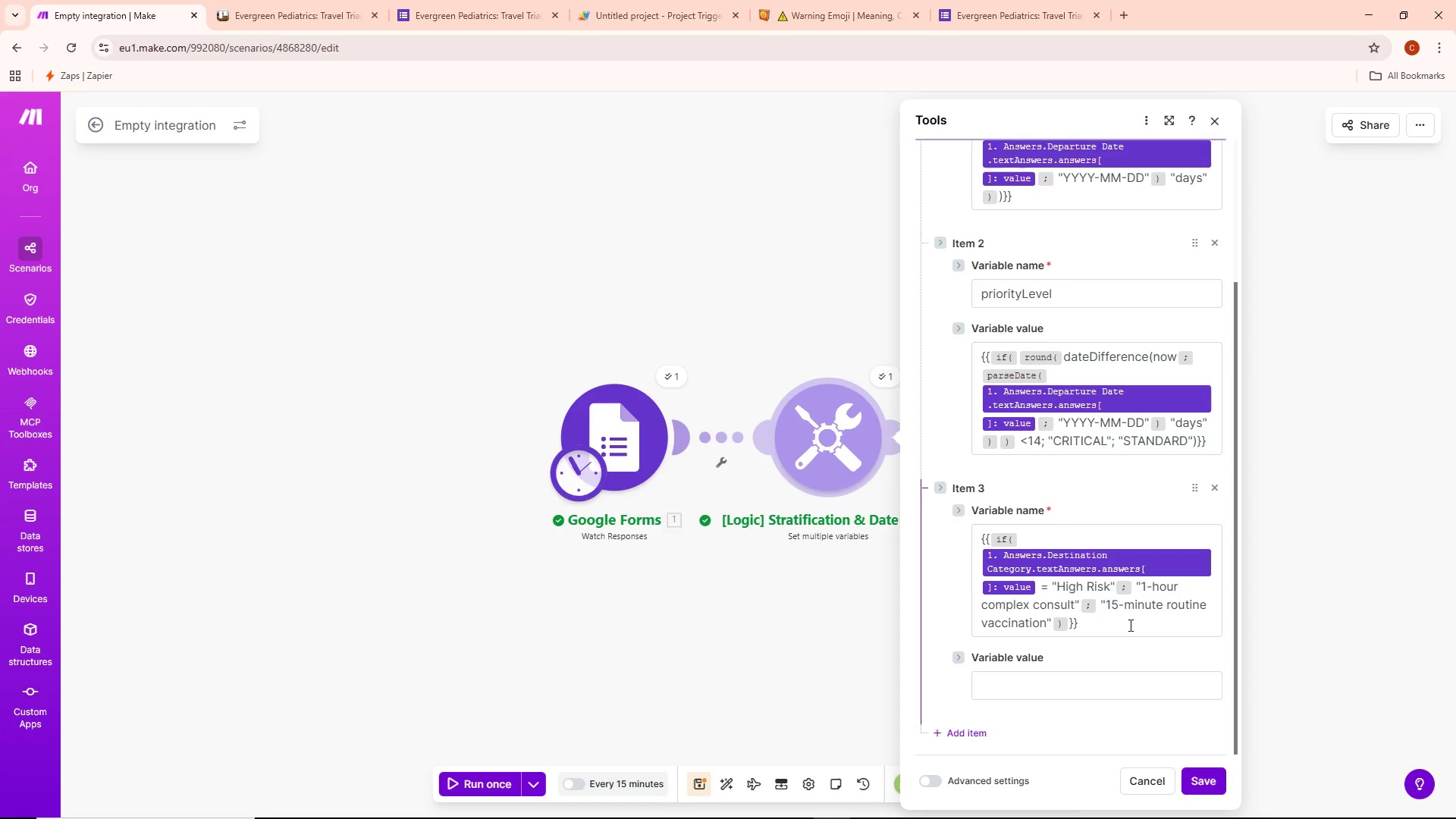 
left_click_drag(start_coordinate=[983, 537], to_coordinate=[1116, 616])
 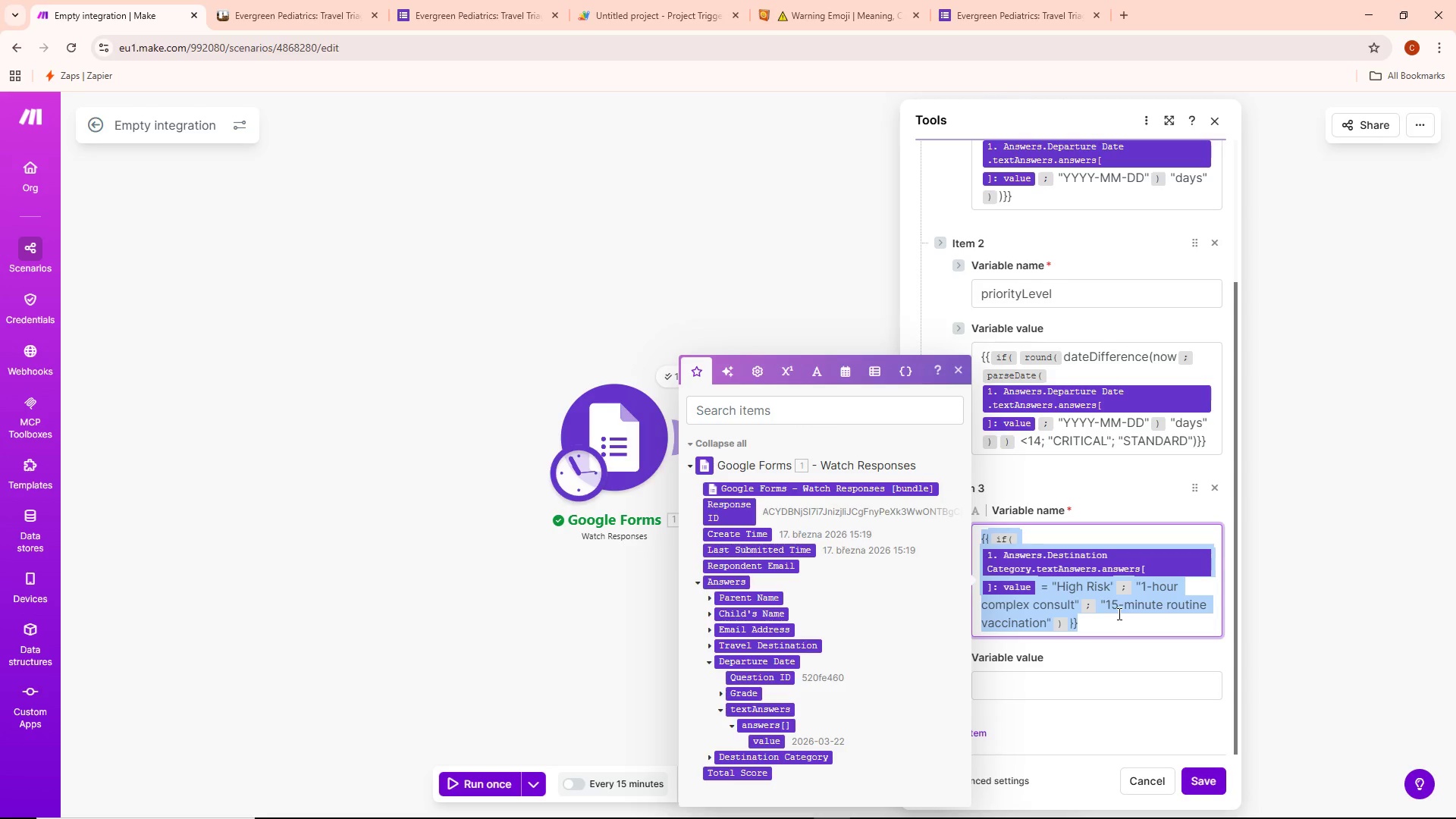 
key(Control+ControlLeft)
 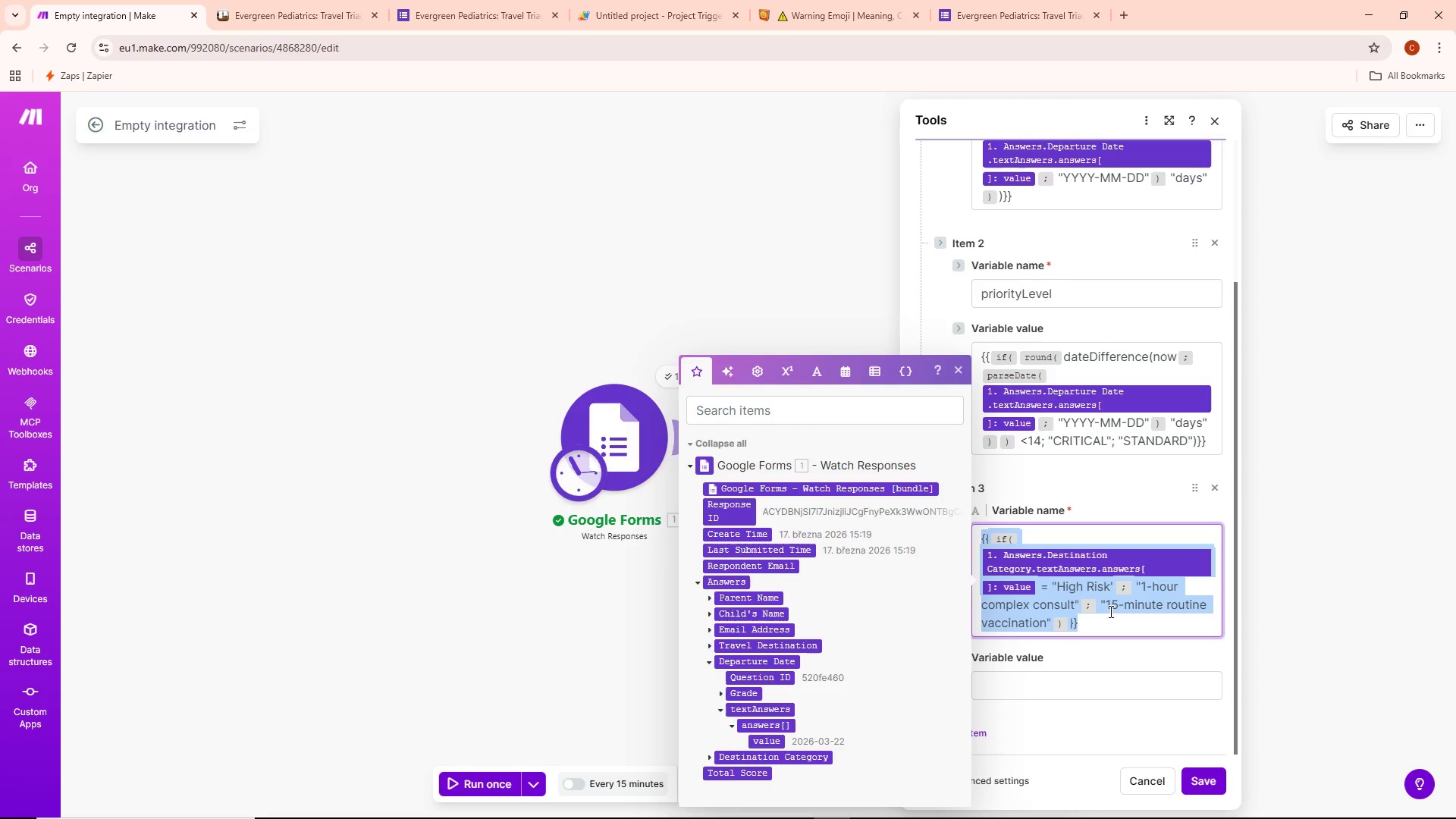 
key(Control+C)
 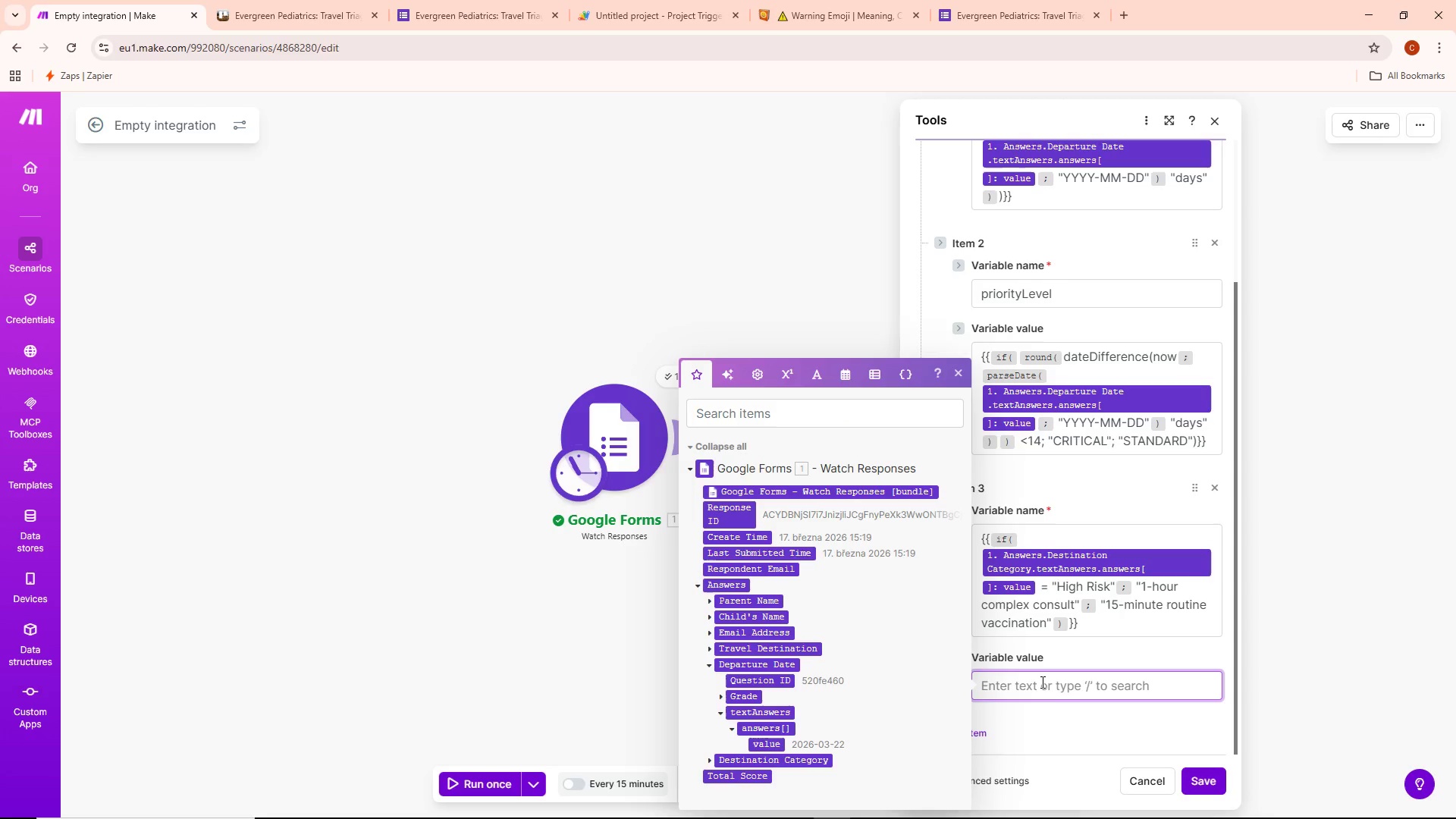 
key(Control+ControlLeft)
 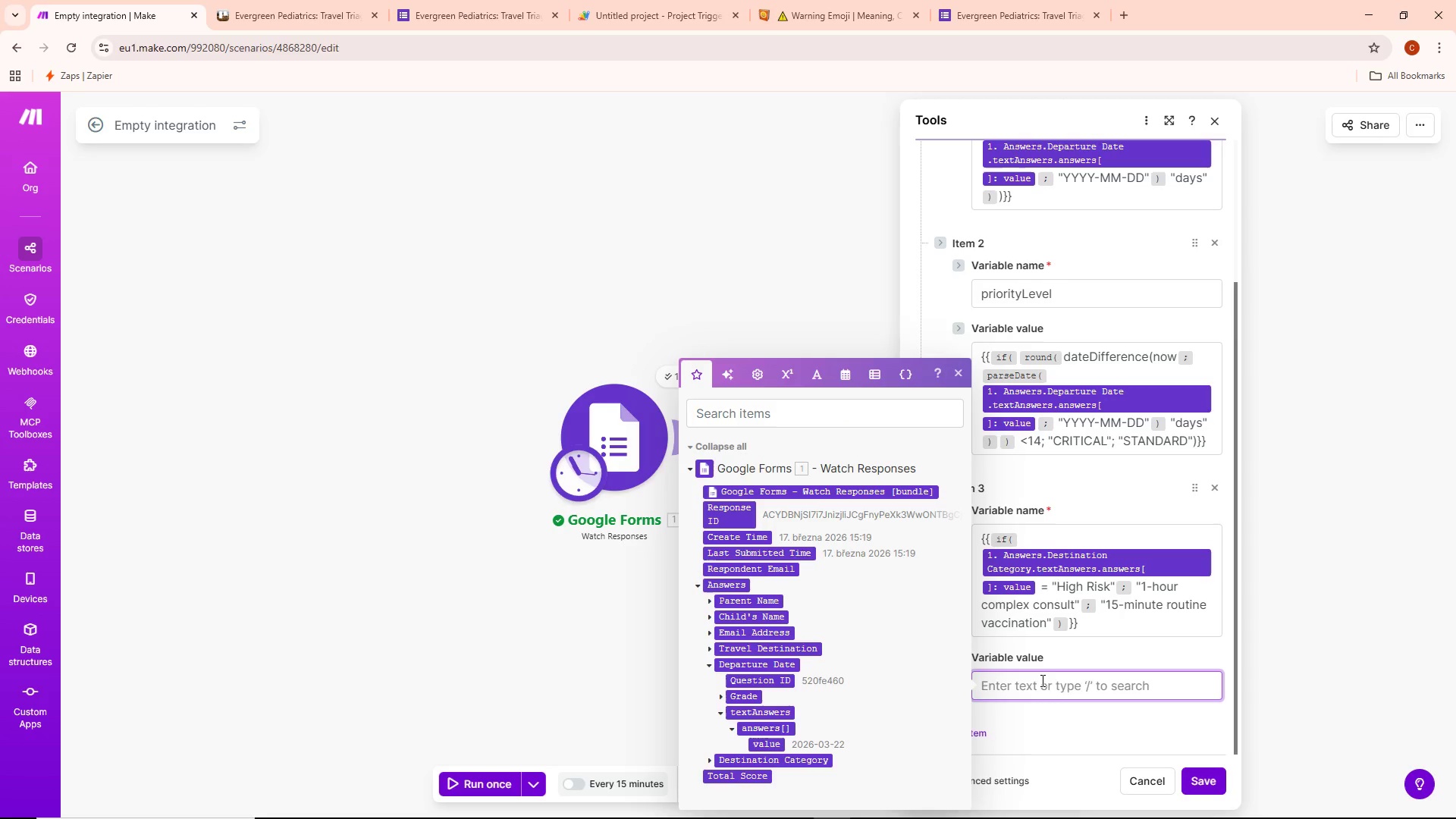 
key(Control+V)
 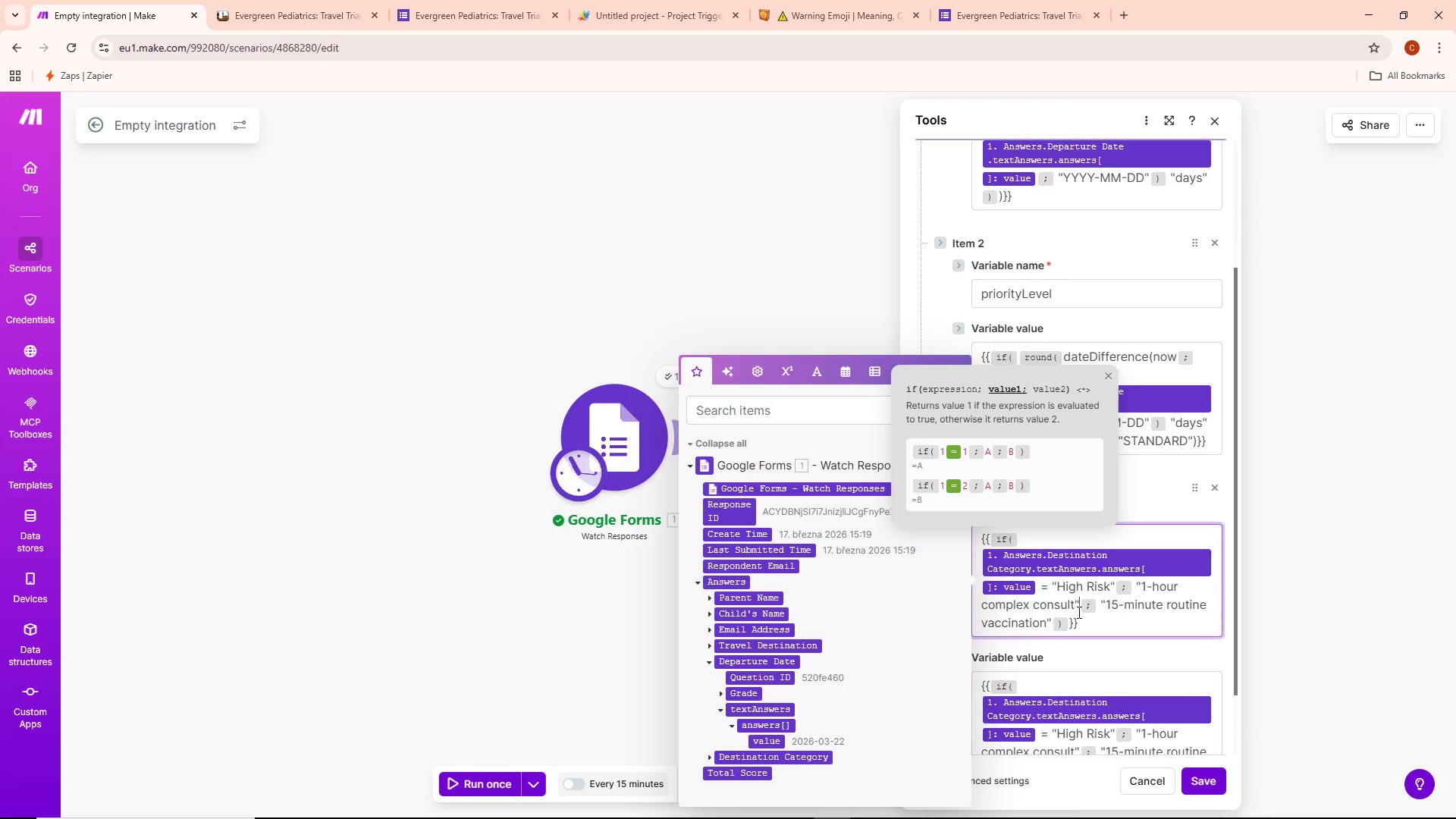 
double_click([1078, 623])
 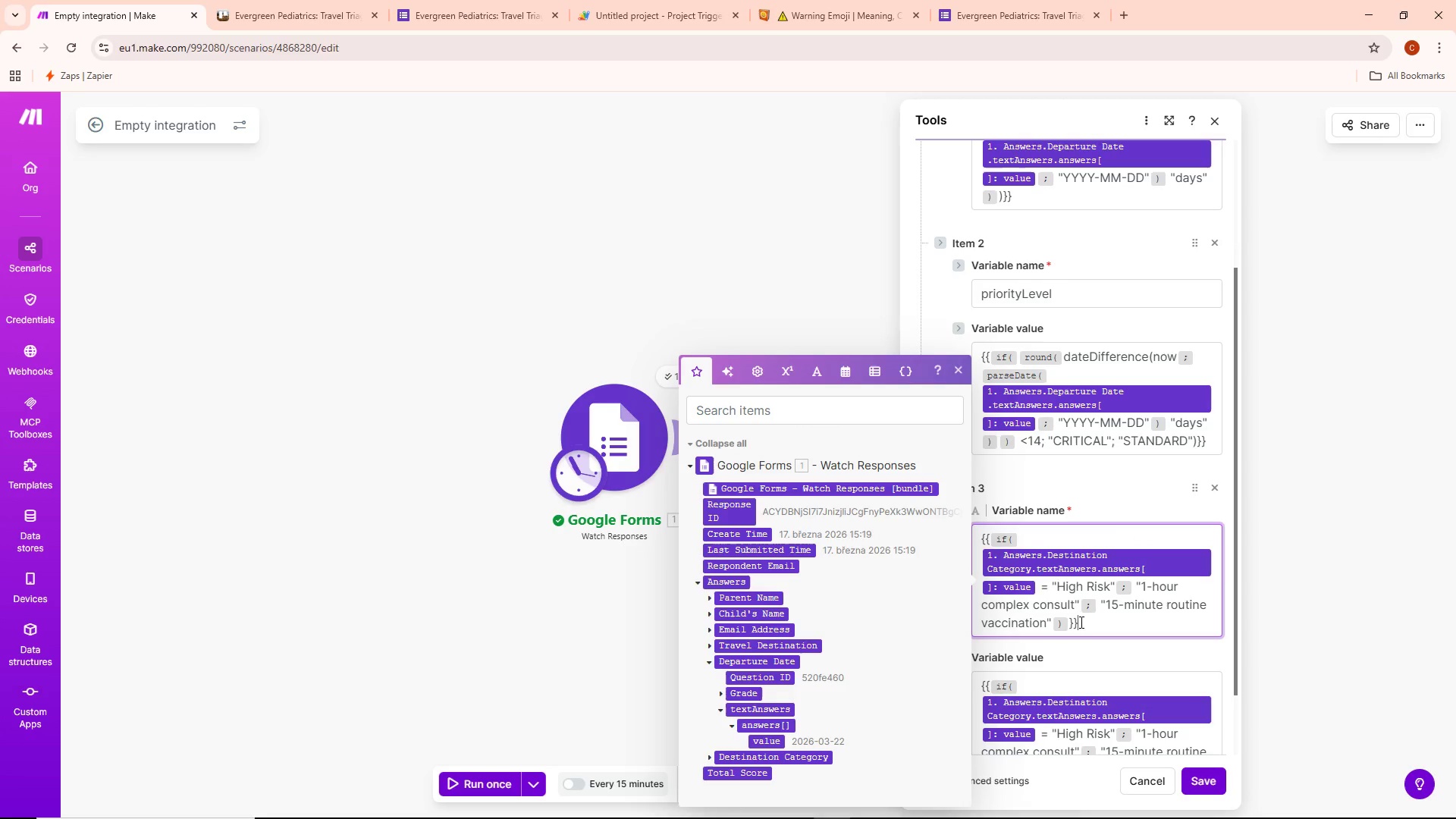 
key(Control+A)
 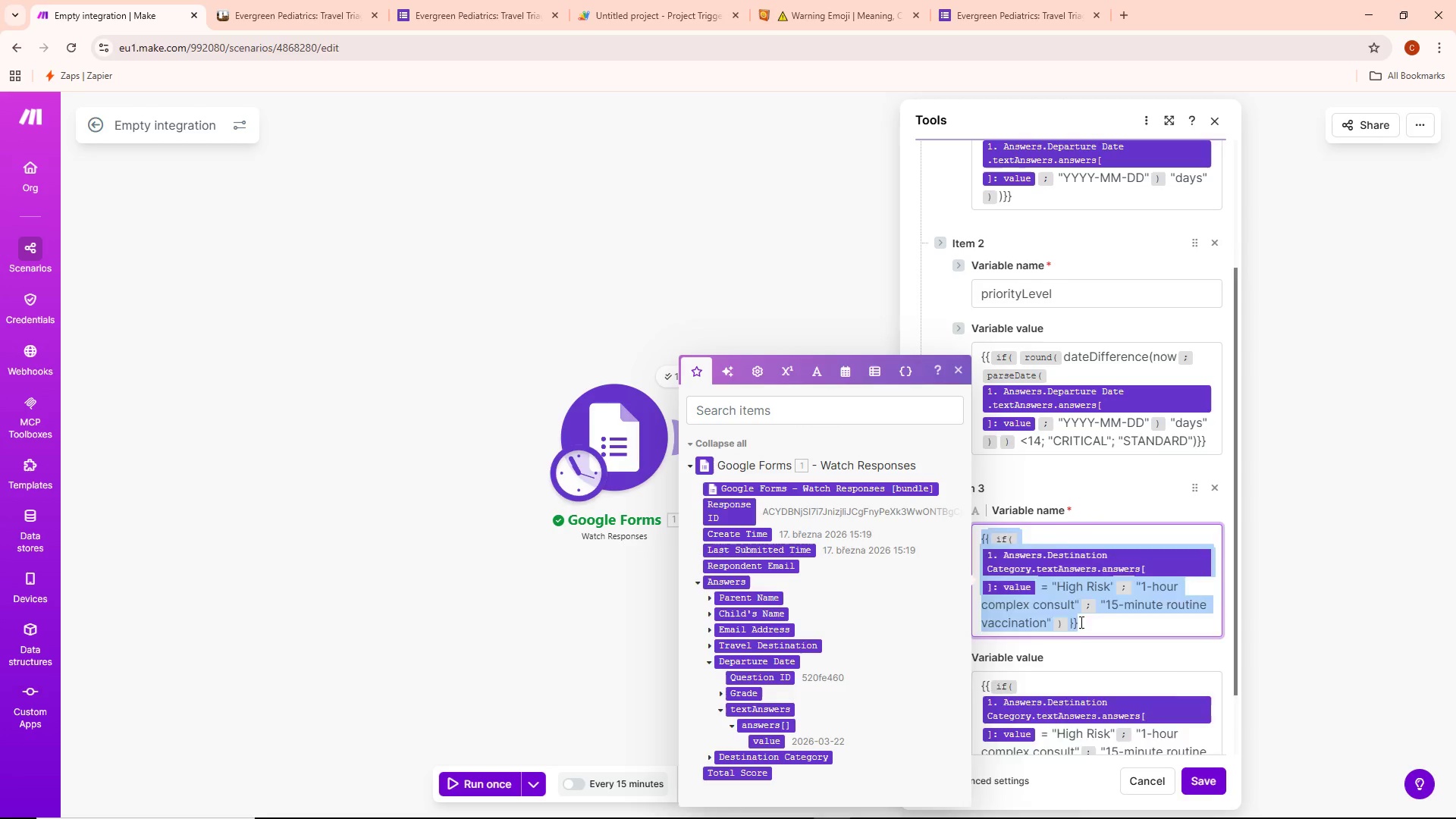 
key(Backspace)
 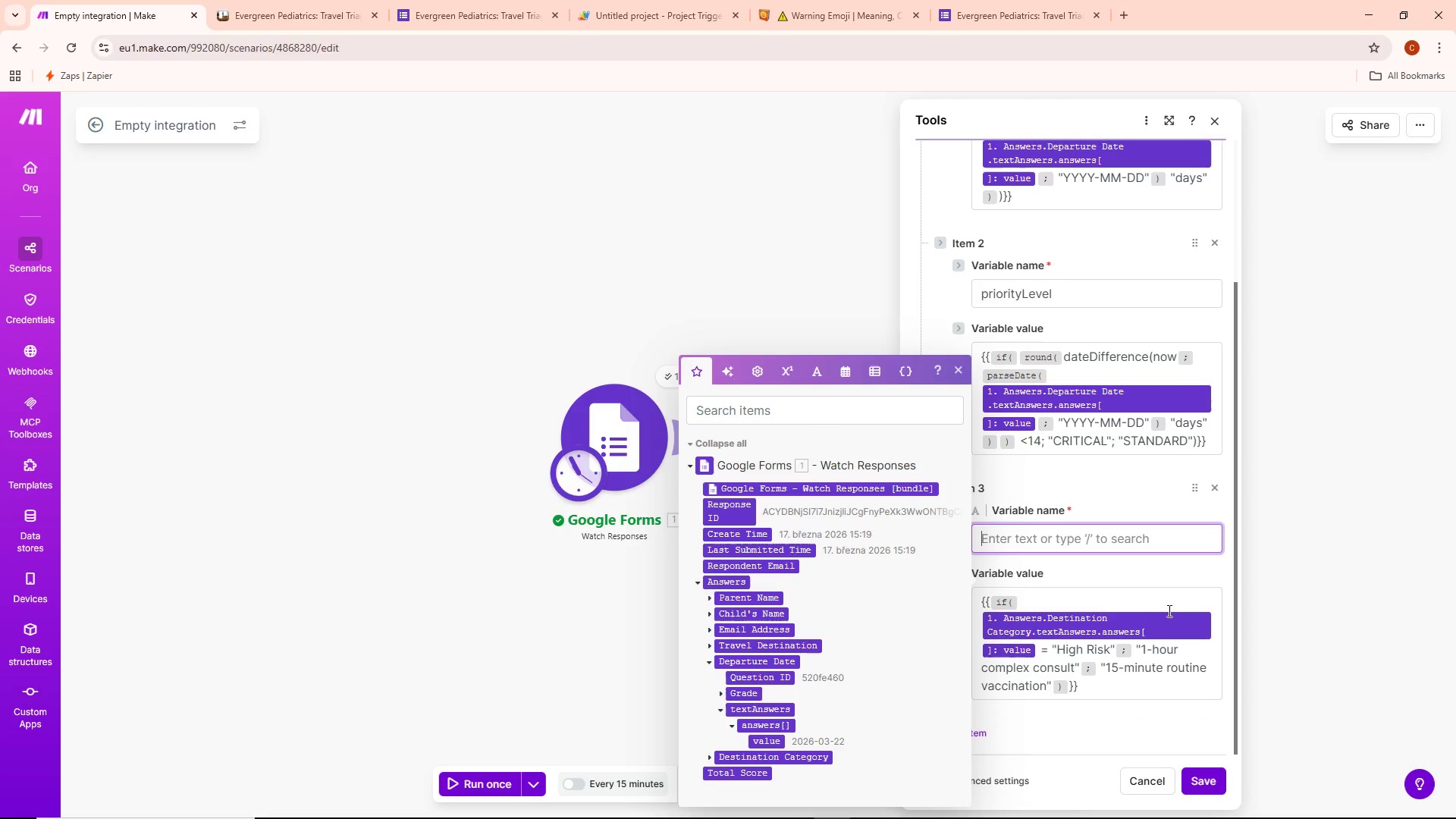 
wait(8.52)
 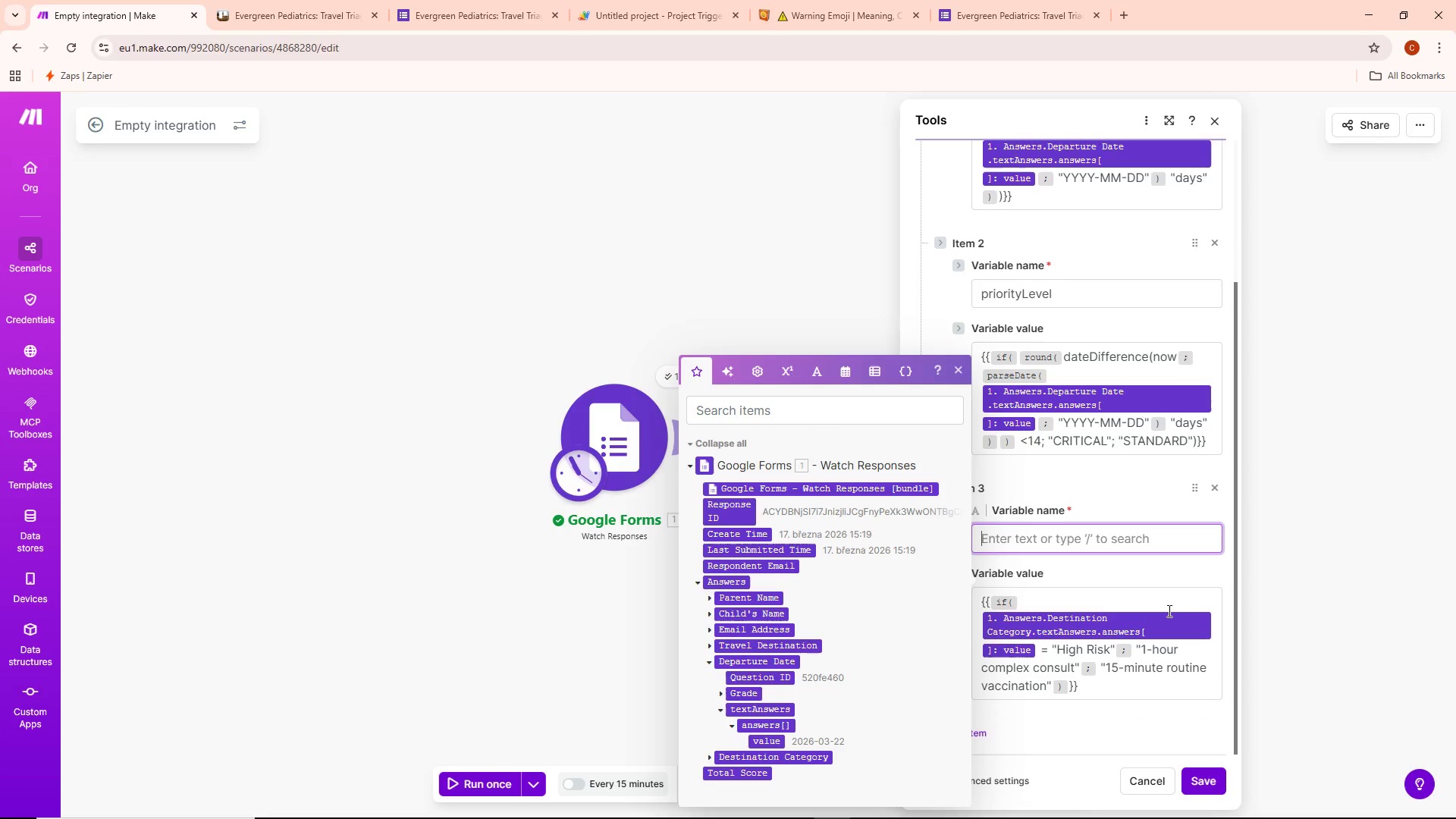 
type(CONSULT)
 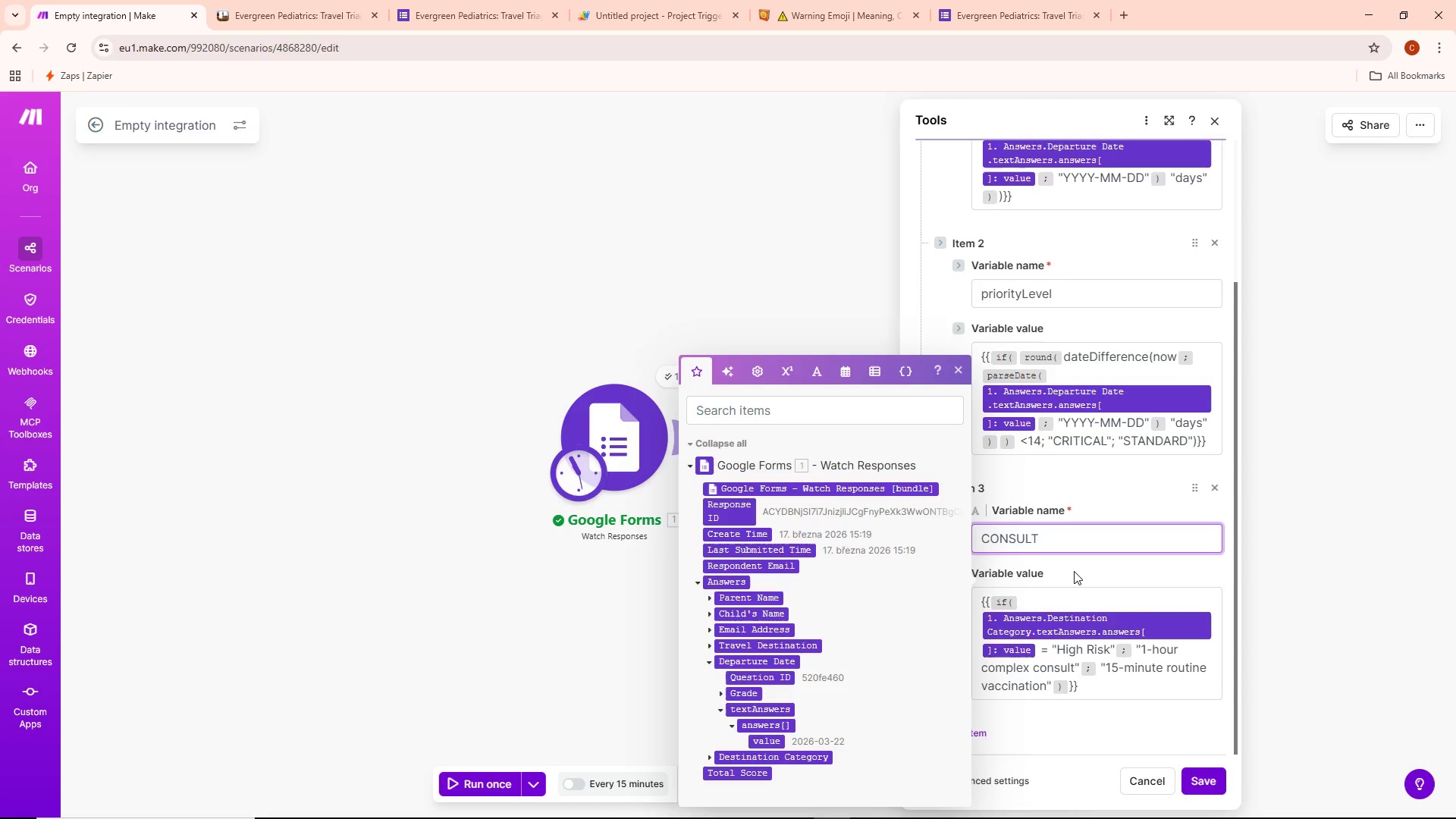 
key(Control+ControlLeft)
 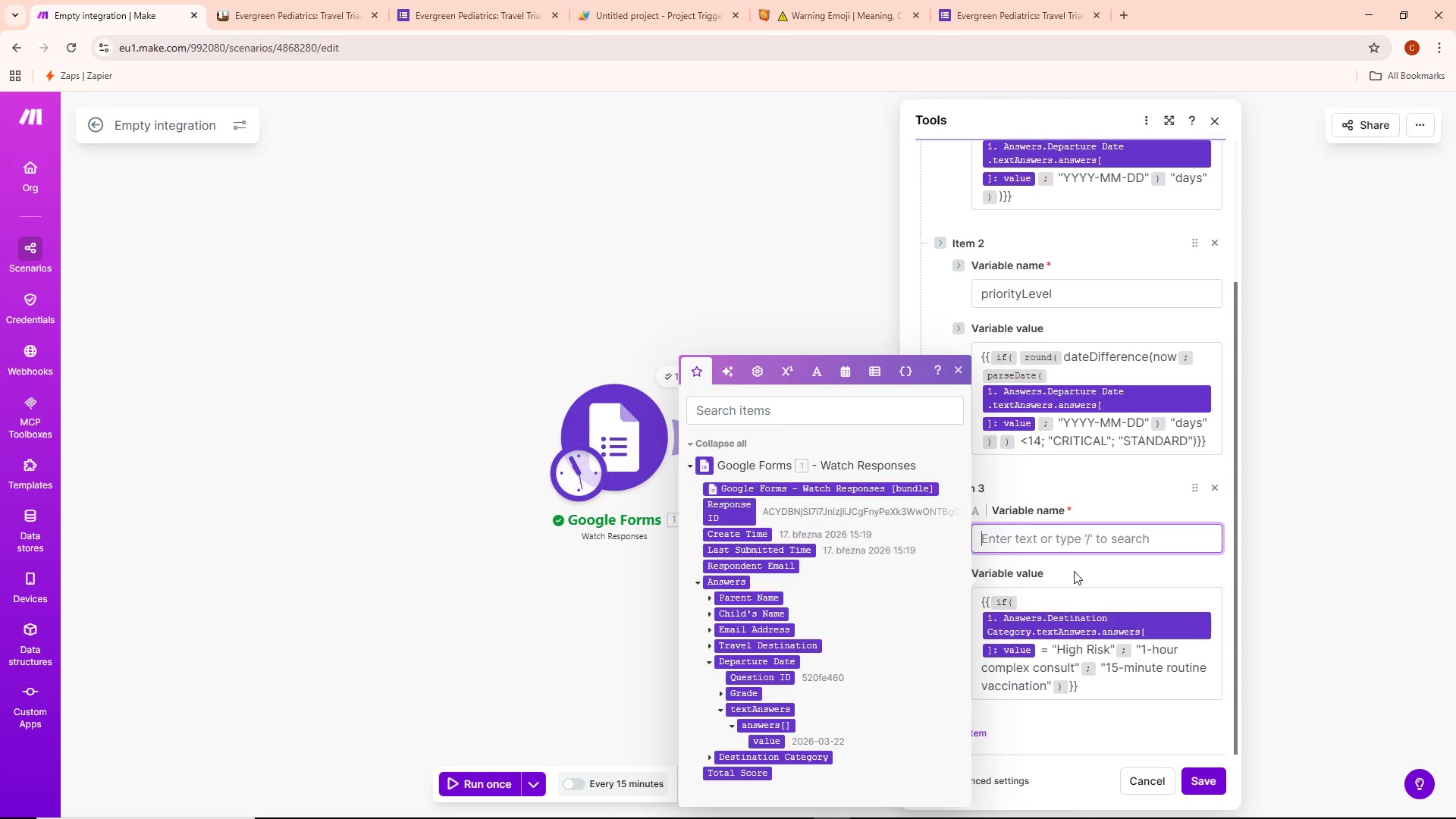 
key(Control+Backspace)
 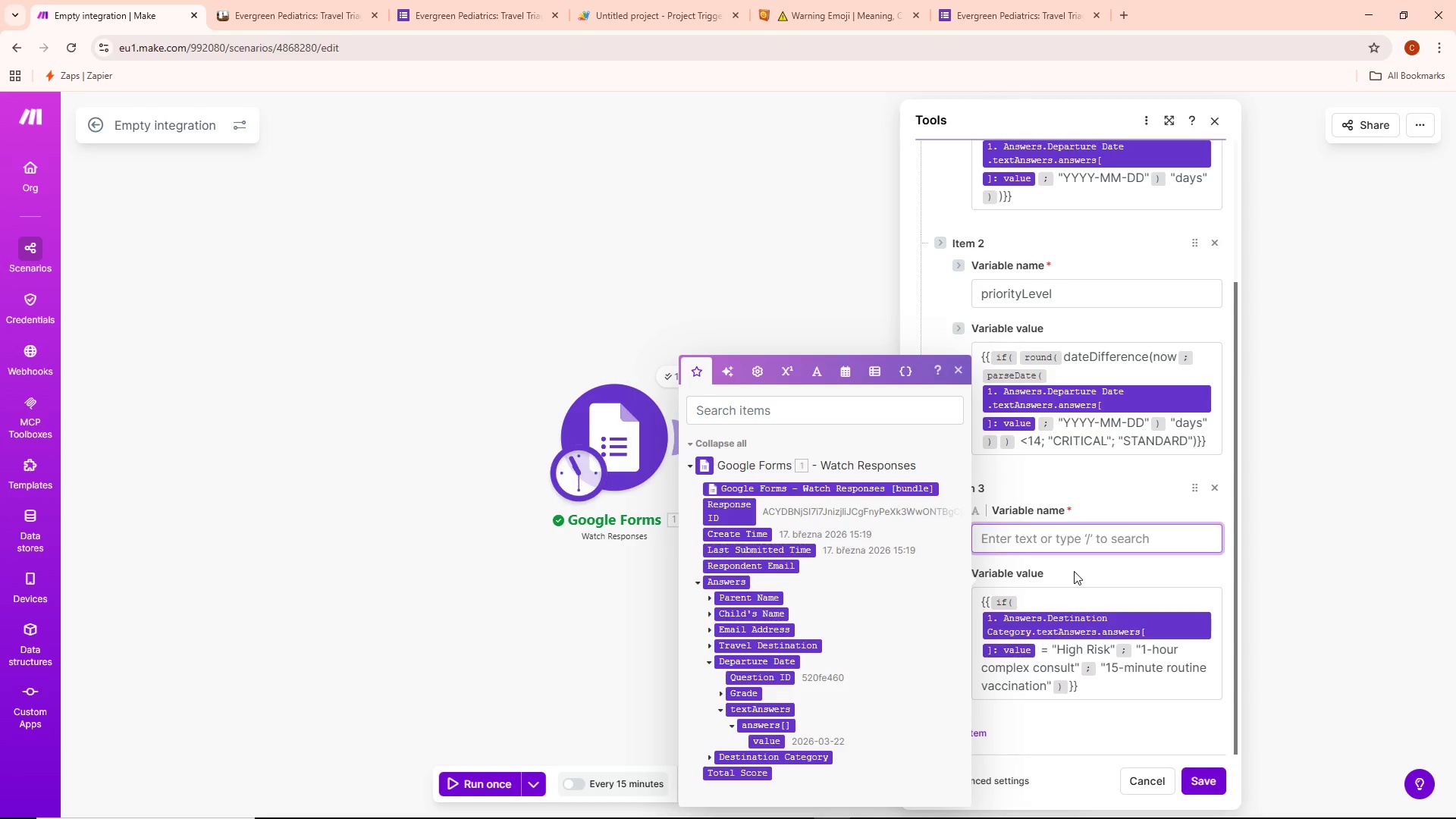 
type(consultType)
 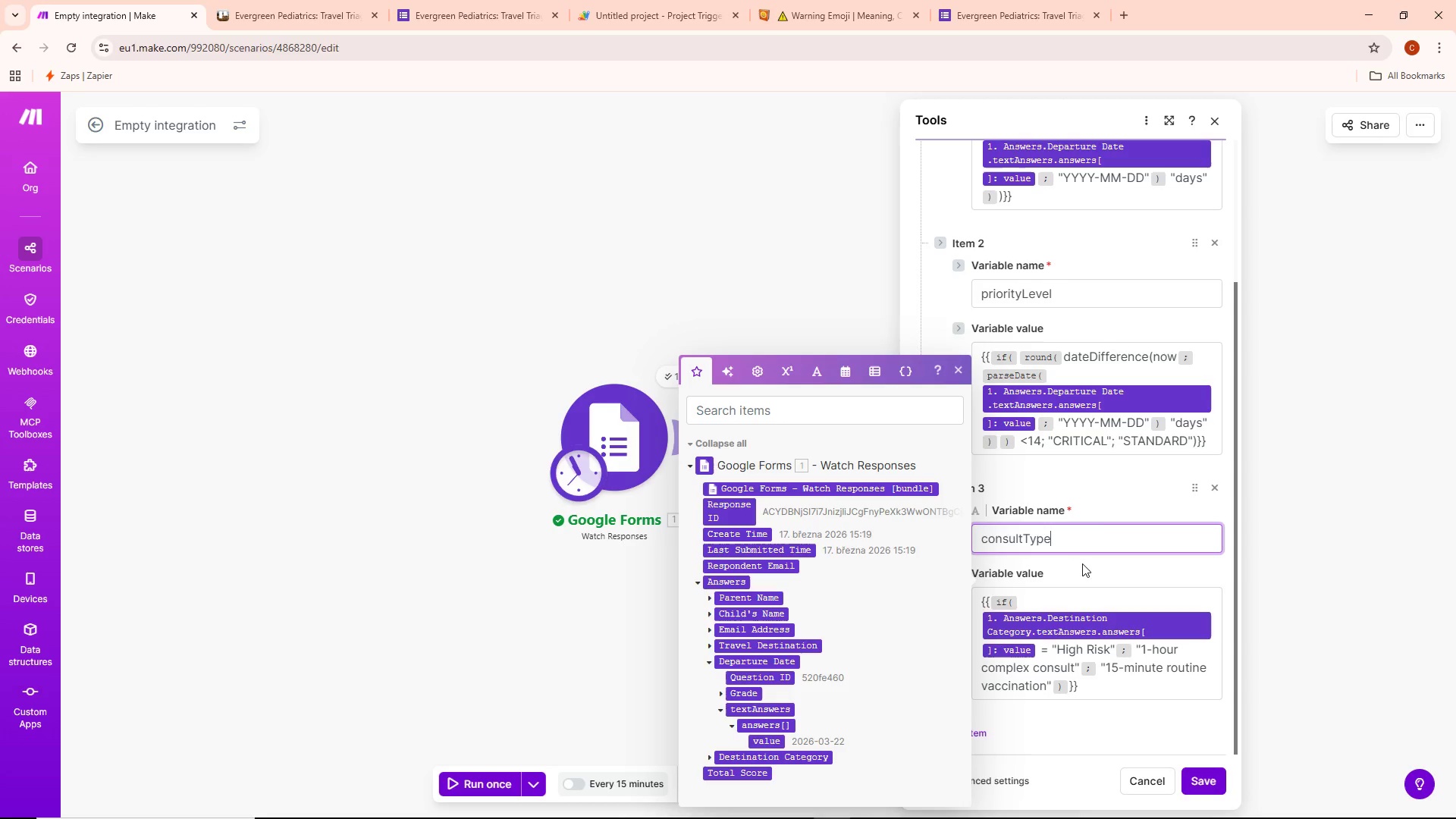 
left_click([1104, 497])
 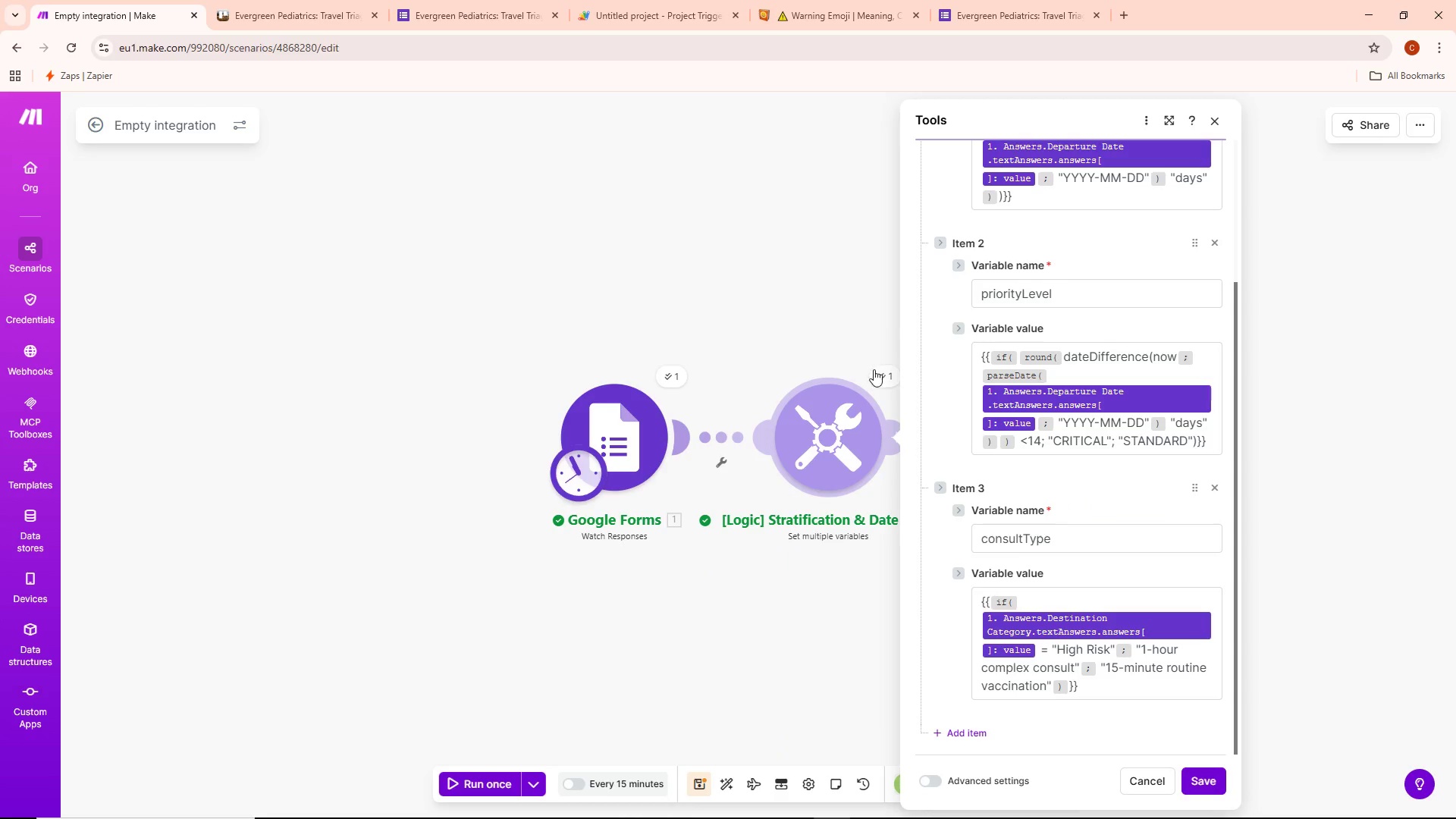 
left_click([878, 372])
 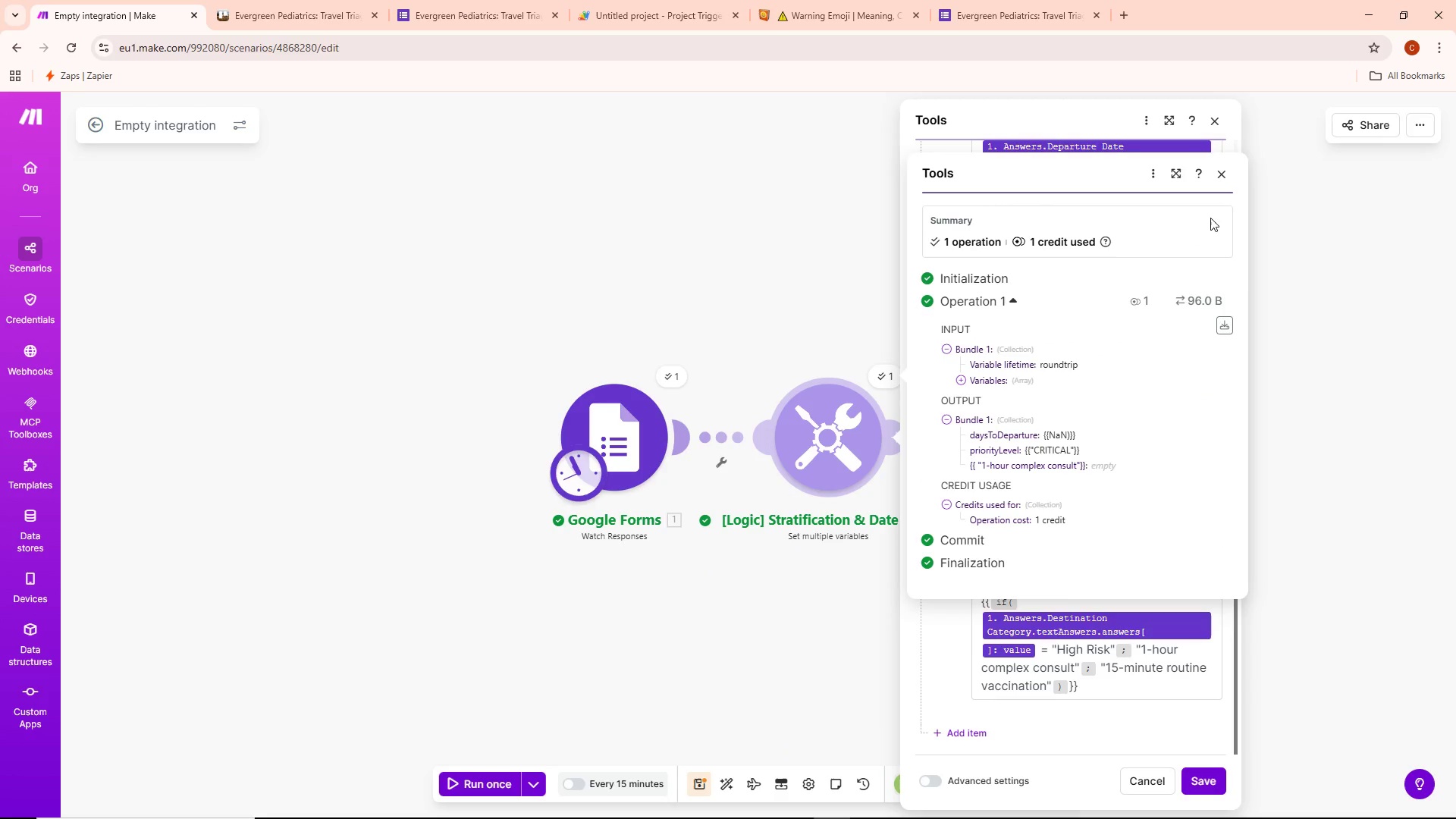 
left_click([1225, 177])
 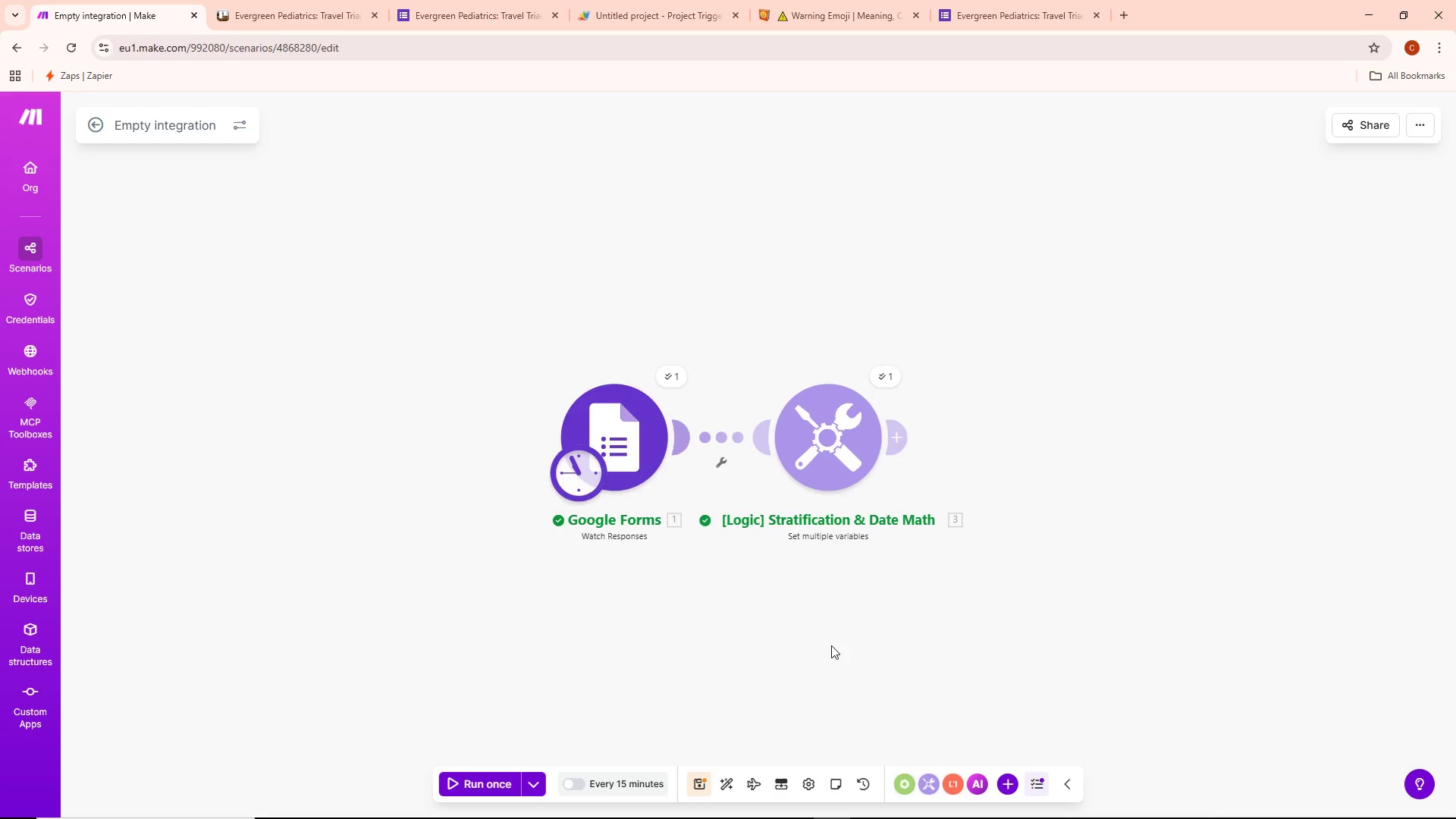 
wait(5.08)
 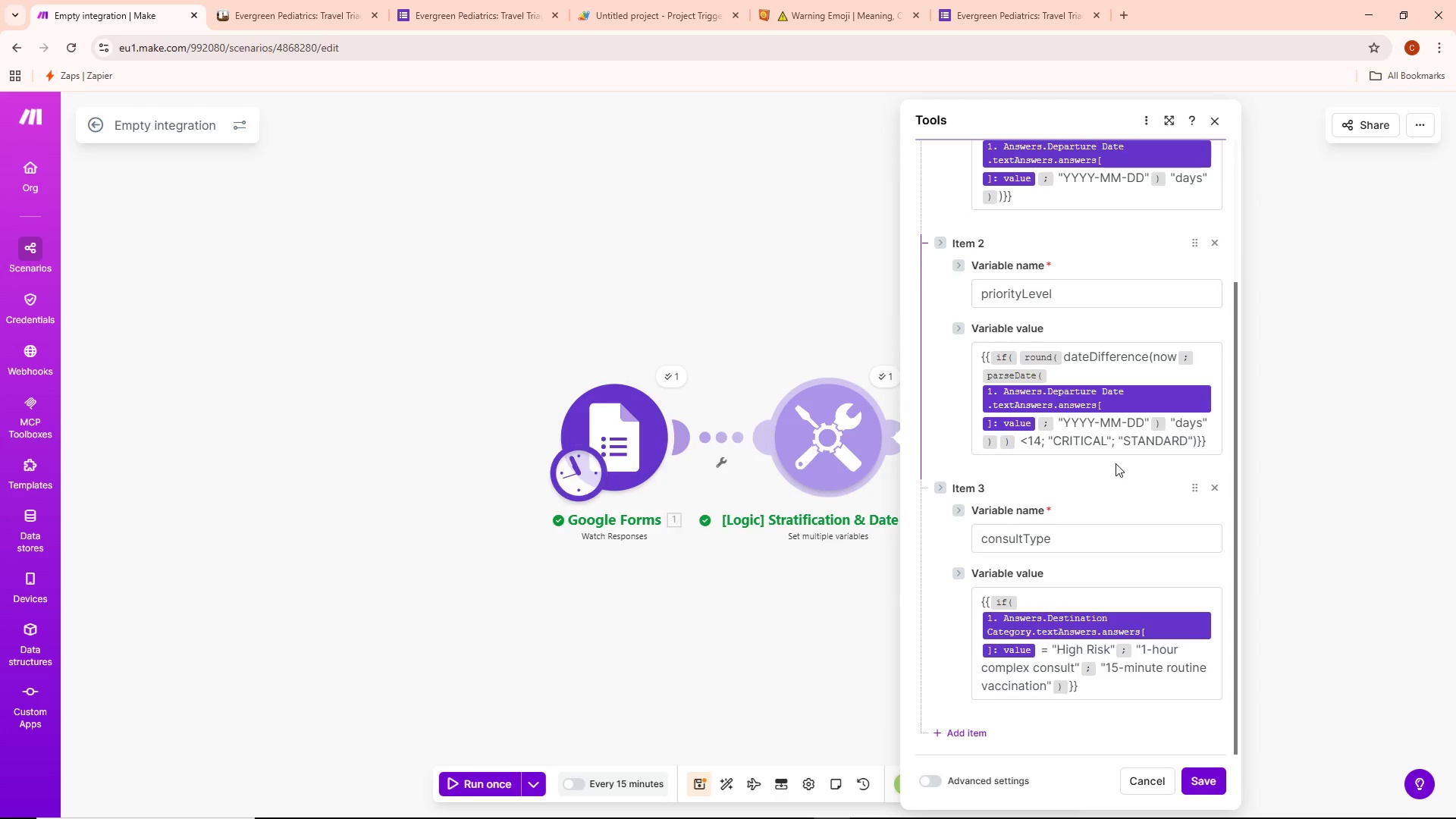 
left_click([540, 784])
 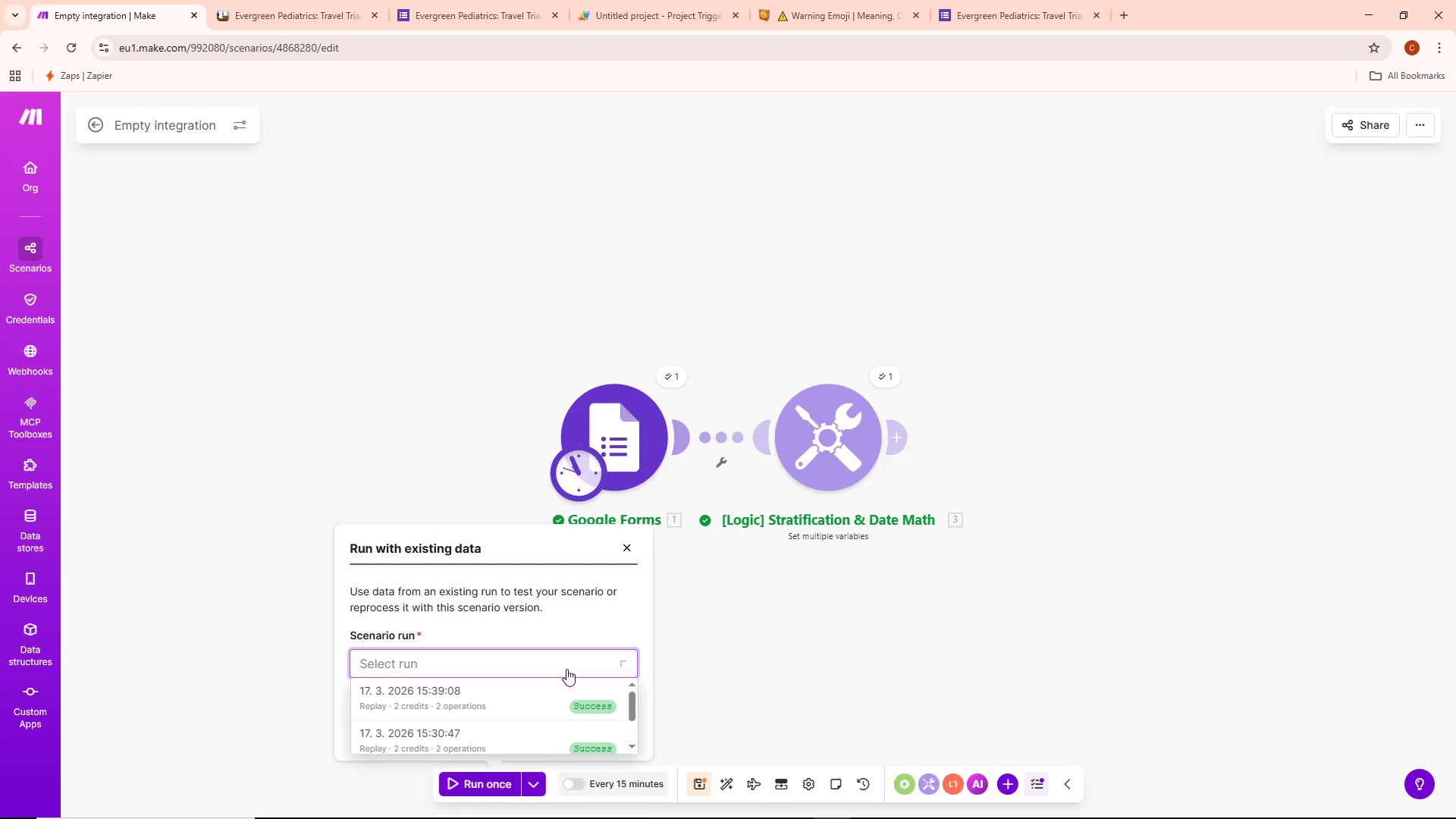 
left_click([519, 700])
 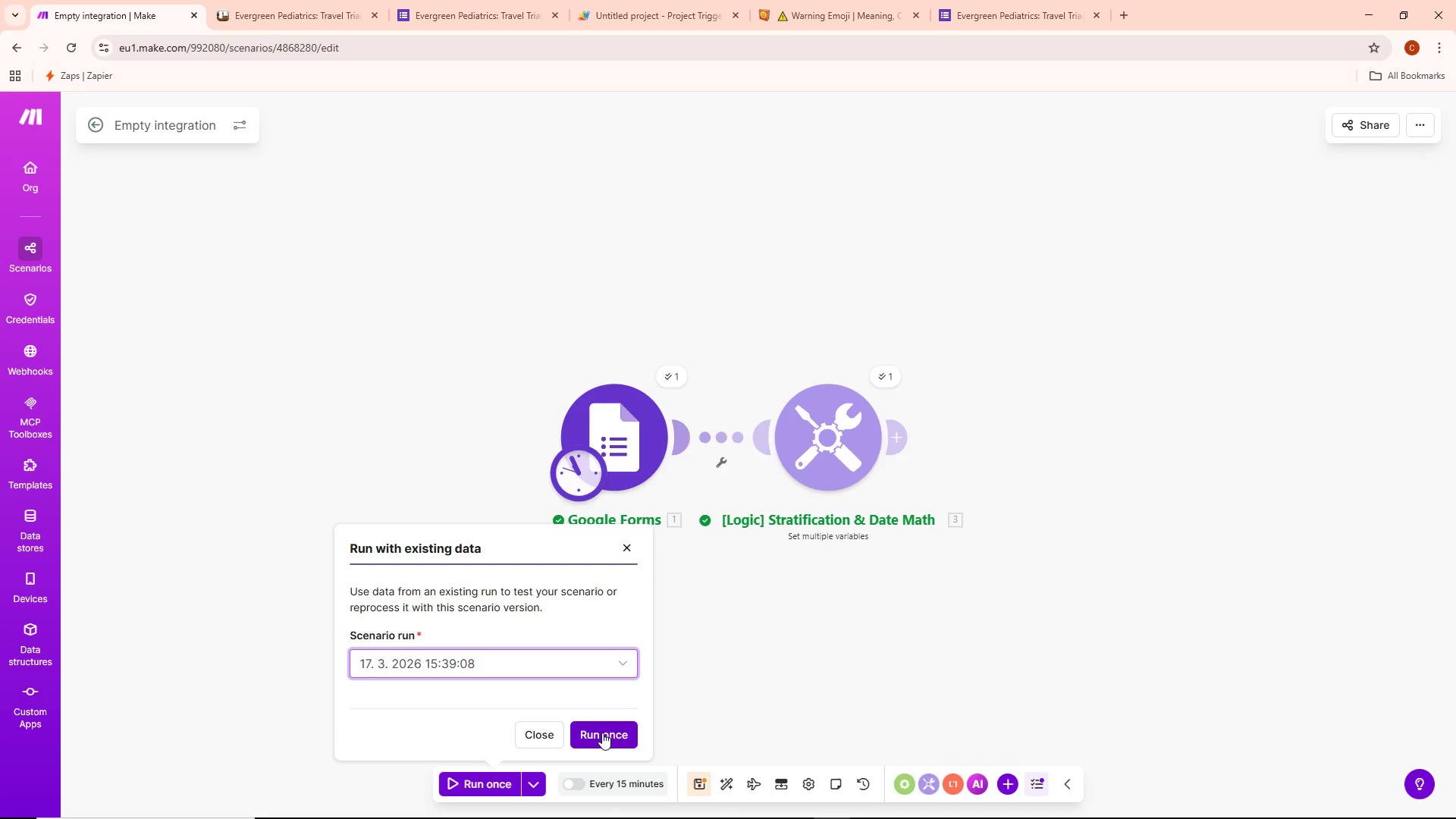 
left_click([610, 733])
 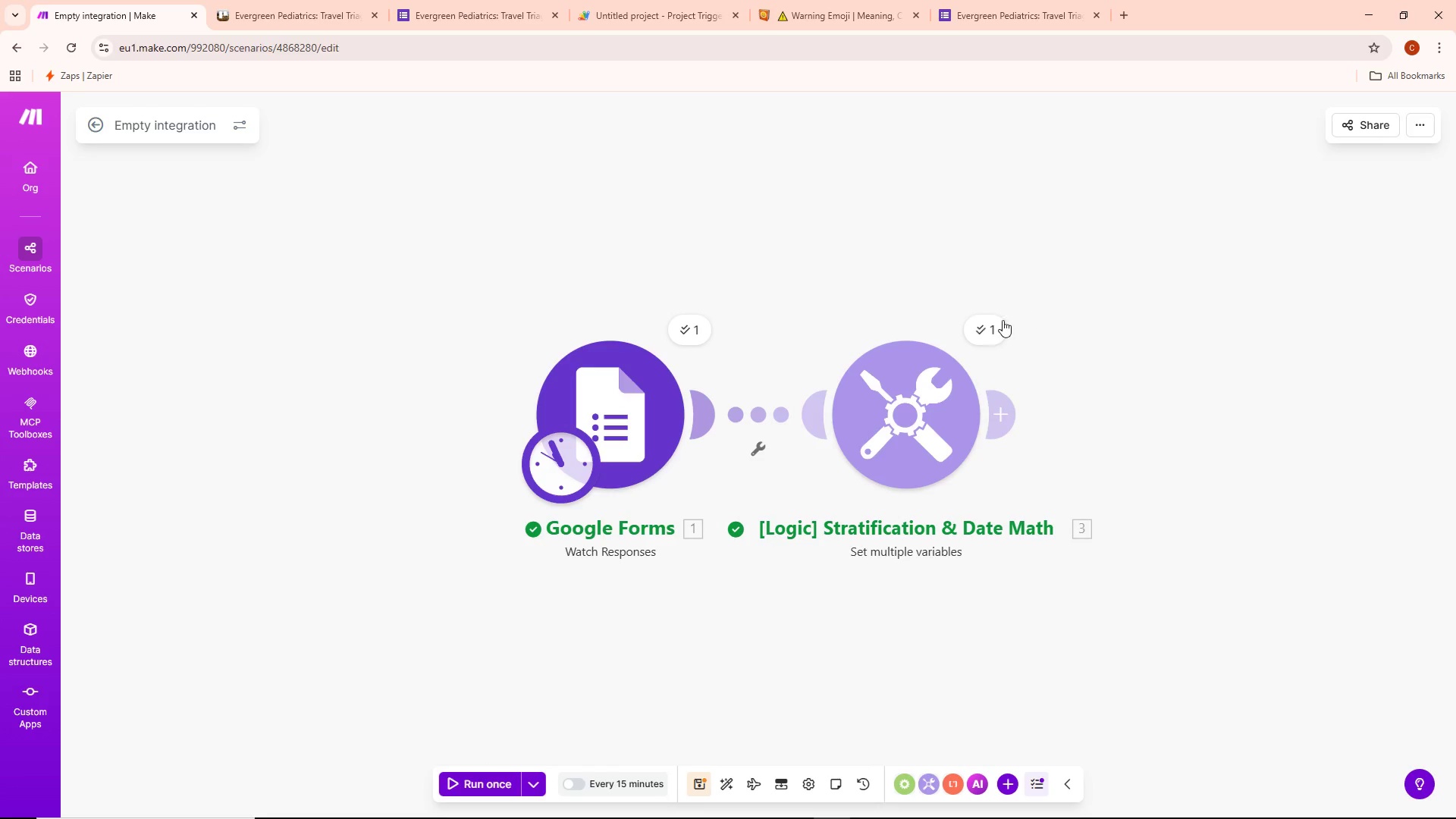 
left_click([984, 326])
 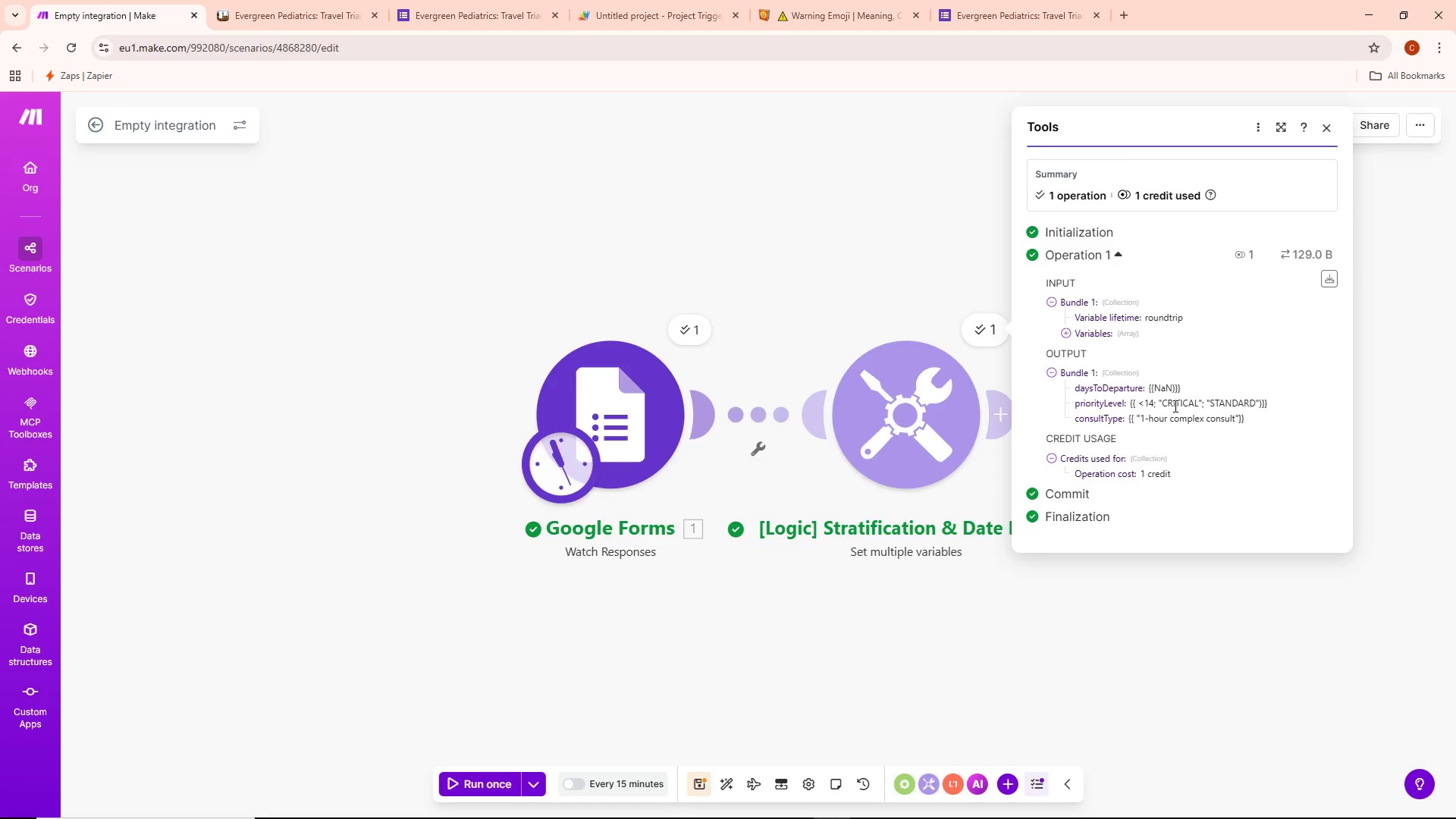 
wait(40.22)
 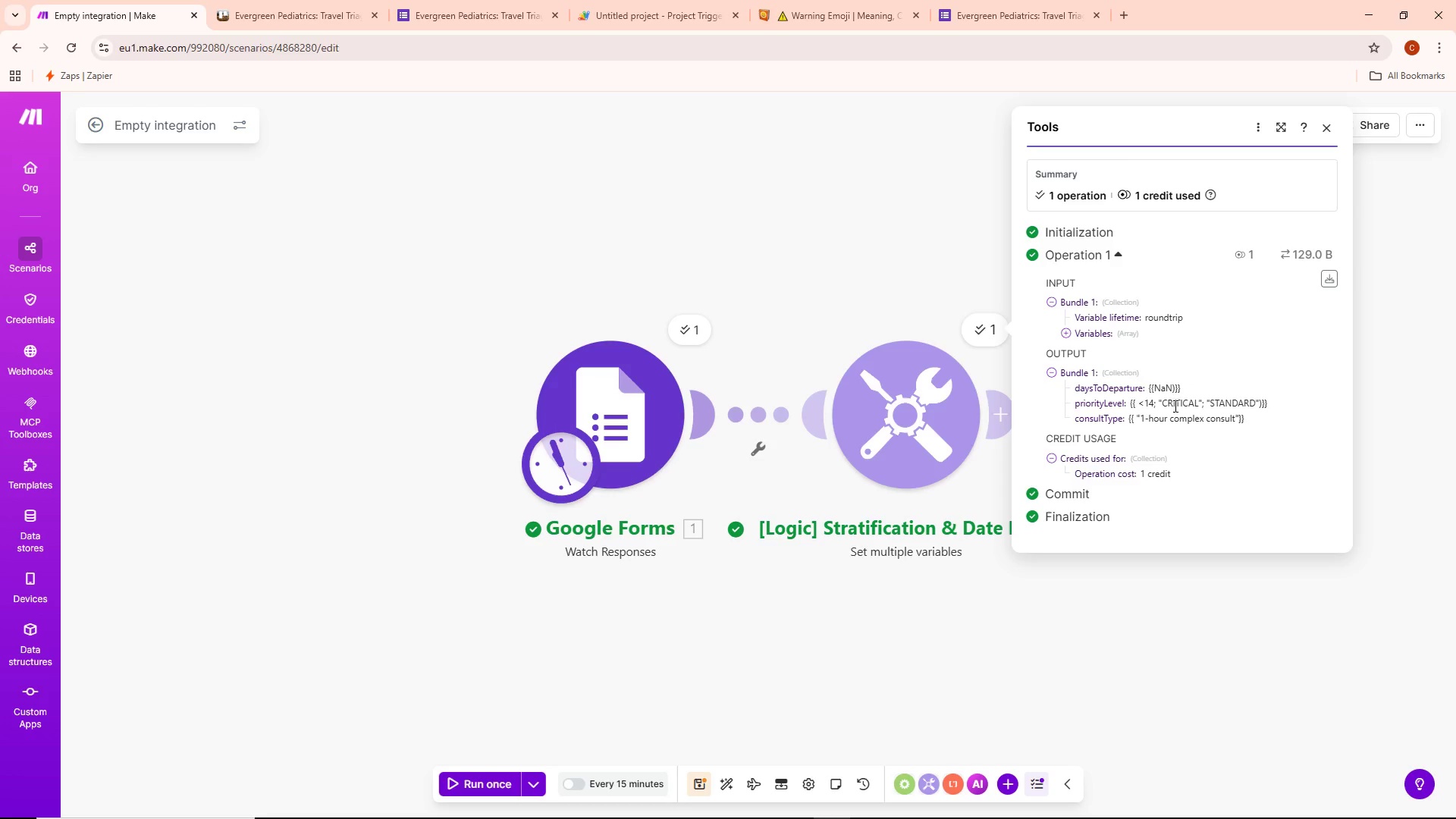 
double_click([874, 422])
 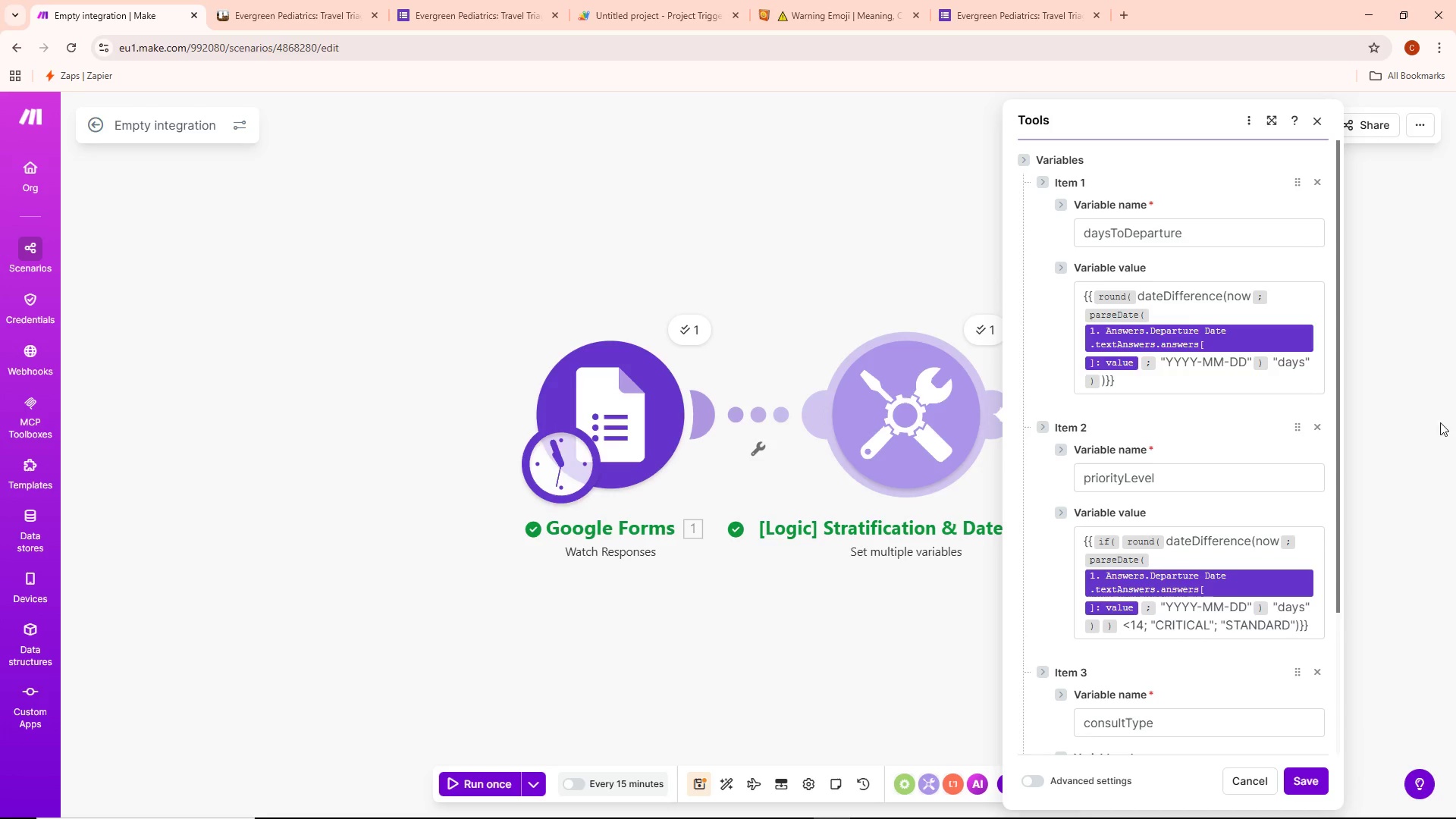 
scroll: coordinate [1246, 451], scroll_direction: none, amount: 0.0
 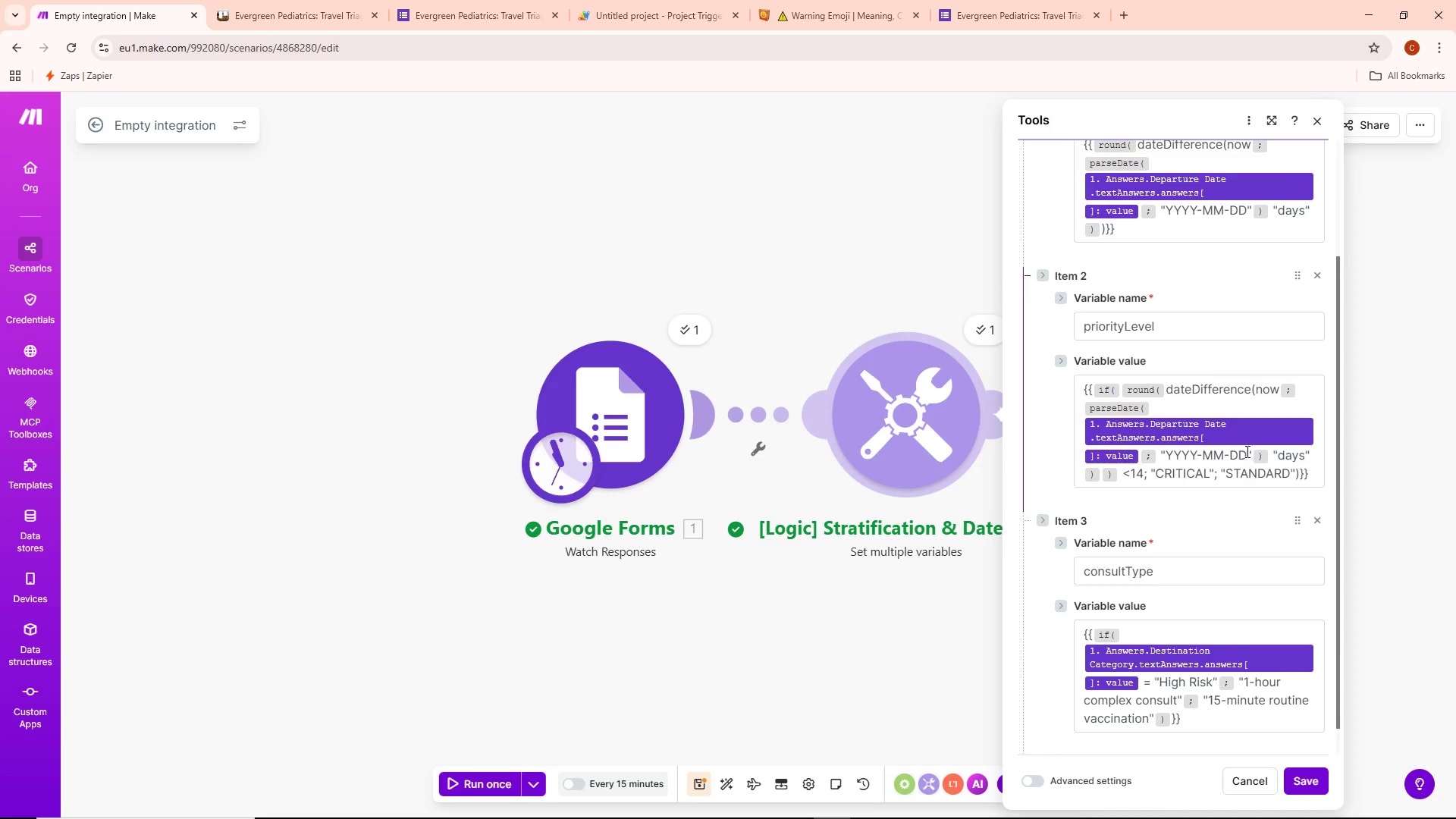 
scroll: coordinate [1246, 451], scroll_direction: up, amount: 1.0
 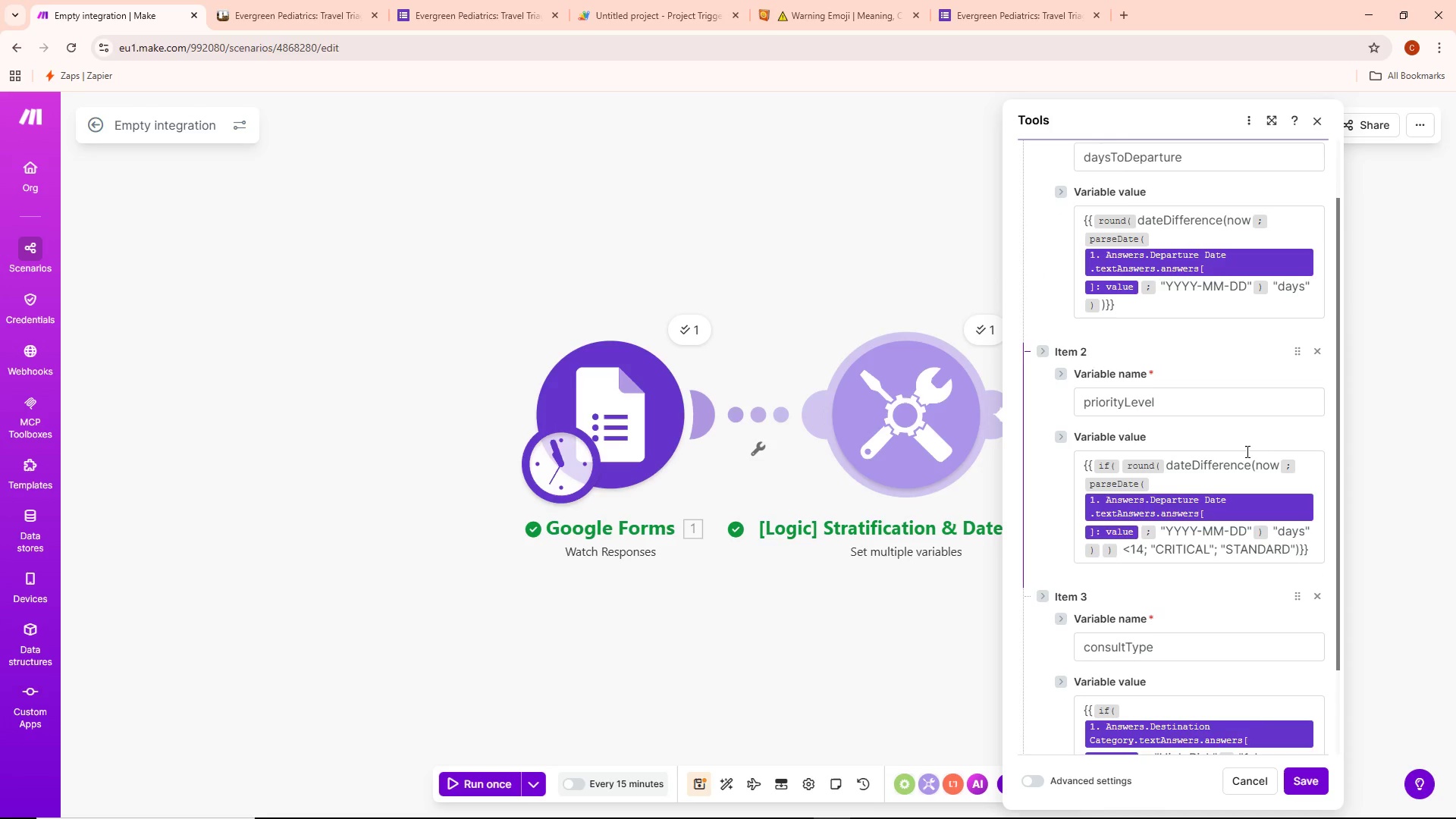 
scroll: coordinate [1246, 451], scroll_direction: down, amount: 1.0
 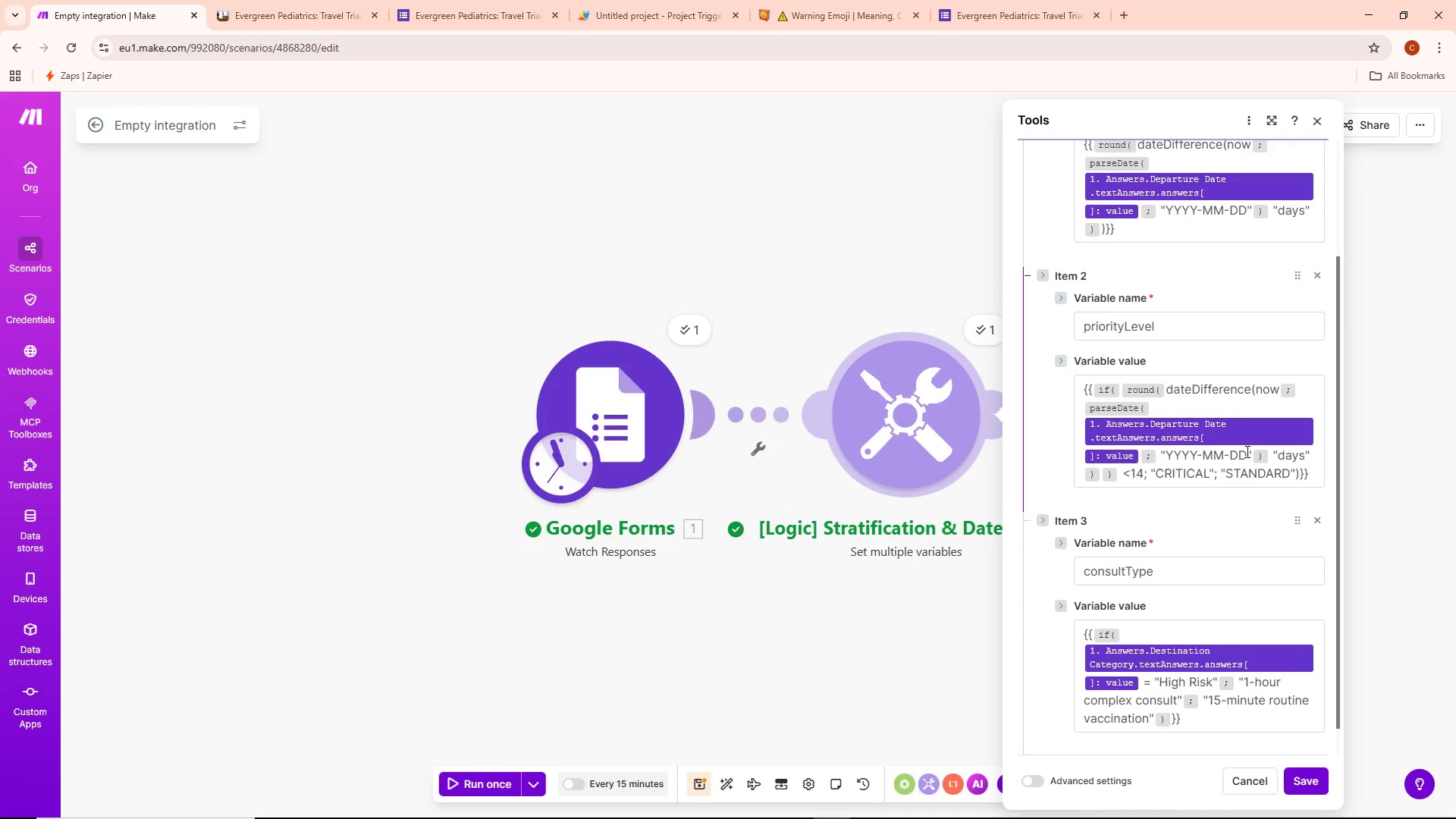 
scroll: coordinate [1246, 451], scroll_direction: up, amount: 1.0
 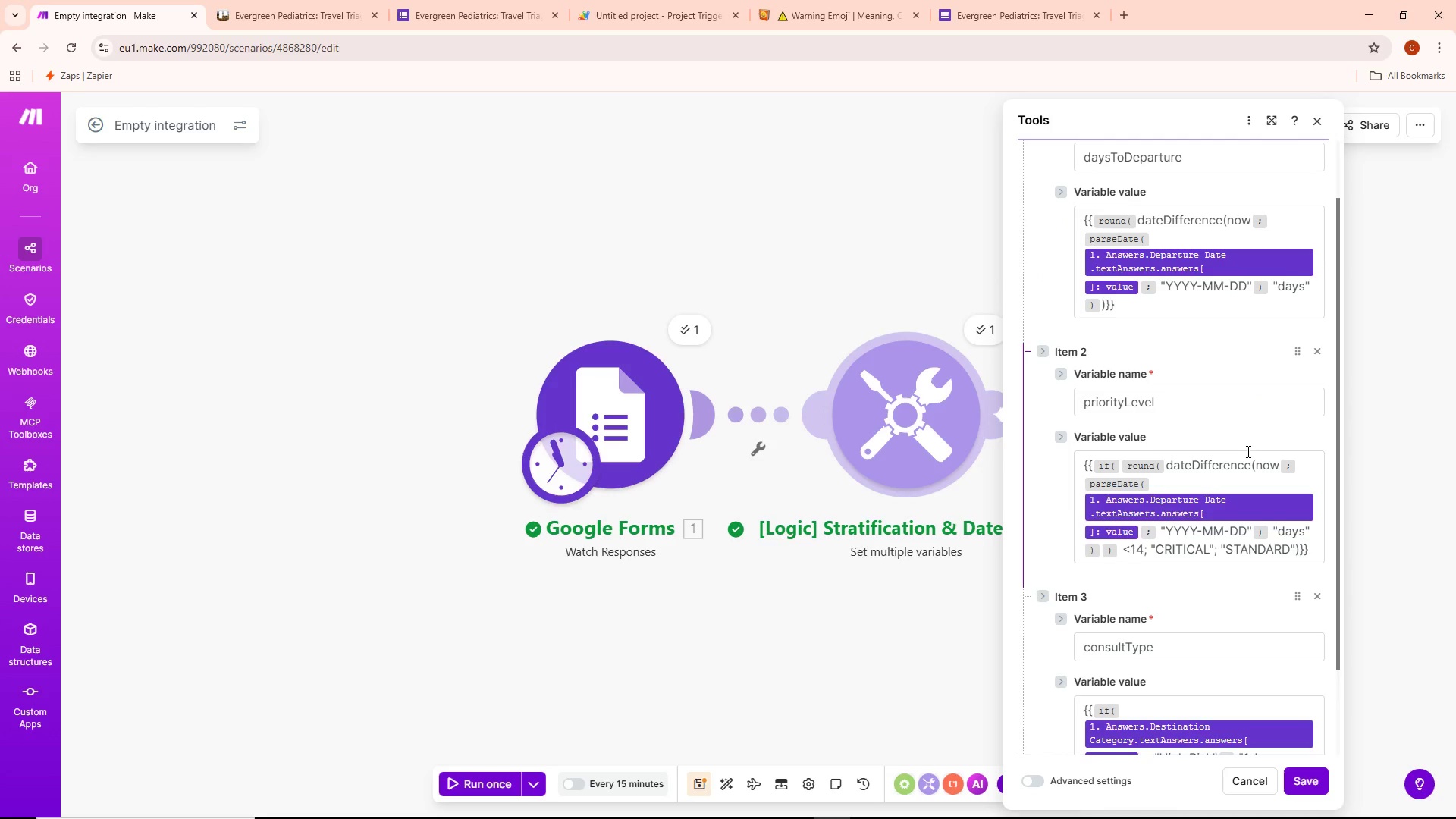 
scroll: coordinate [1247, 451], scroll_direction: down, amount: 1.0
 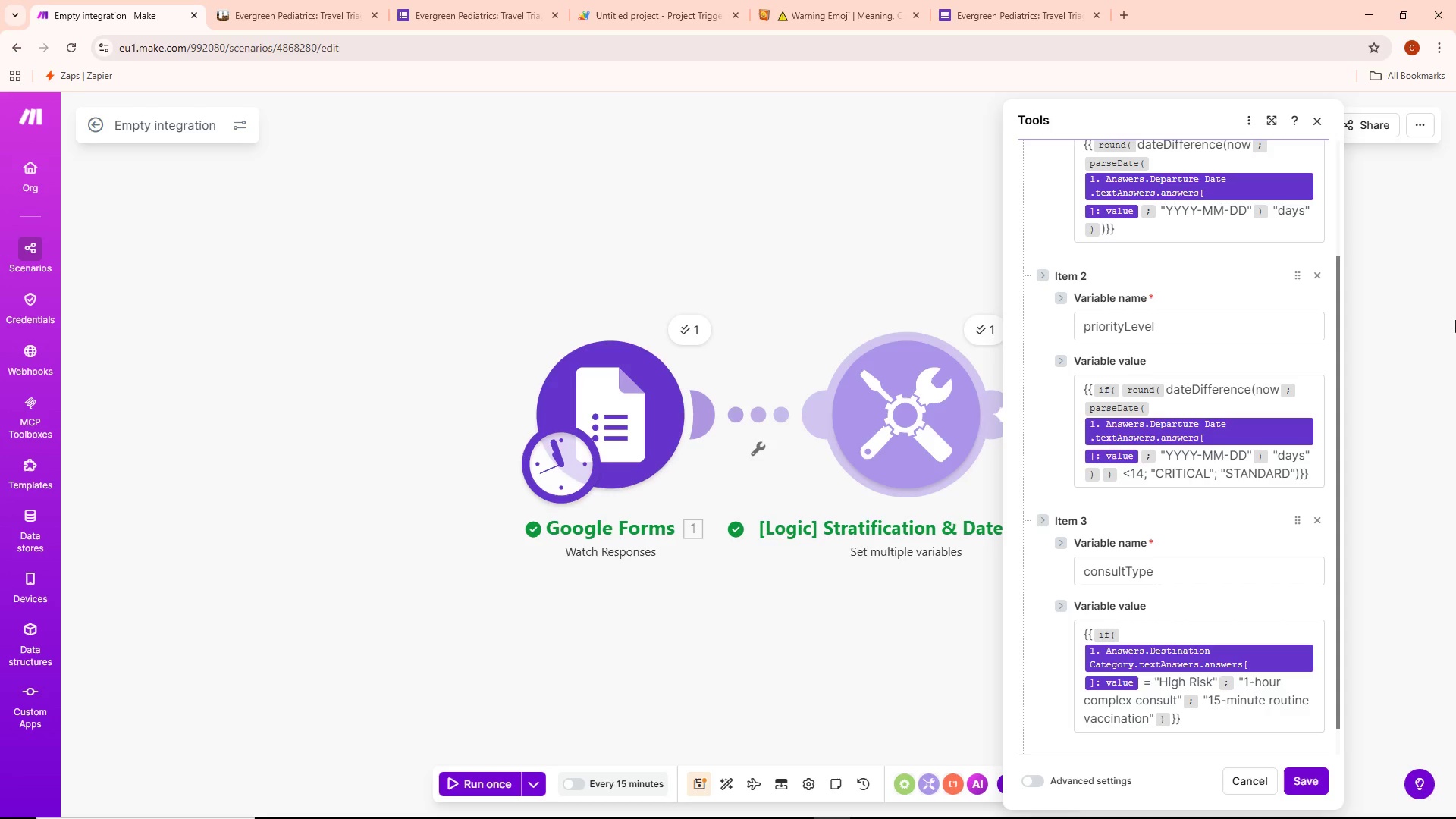 
wait(8.86)
 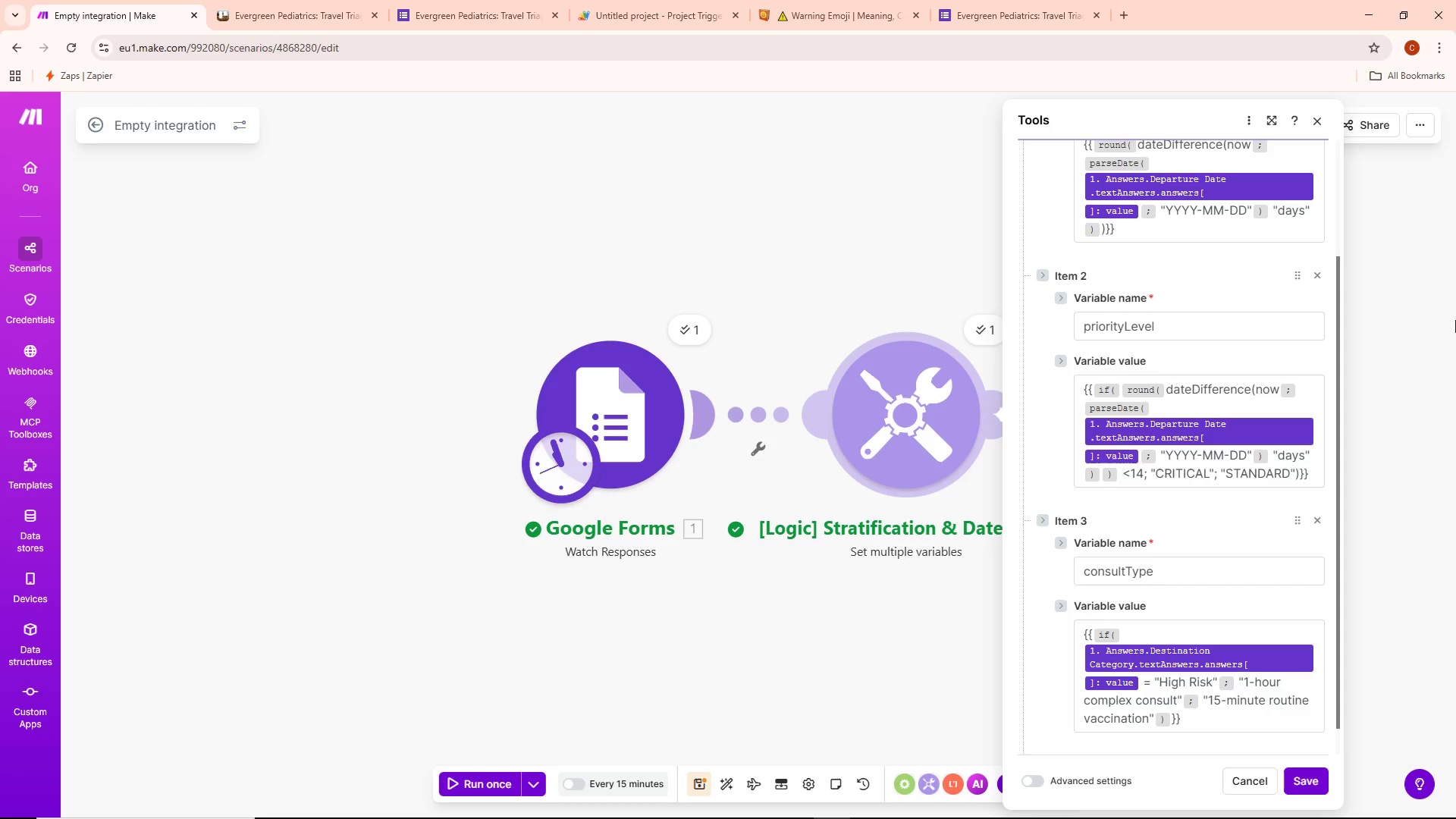 
left_click([988, 330])
 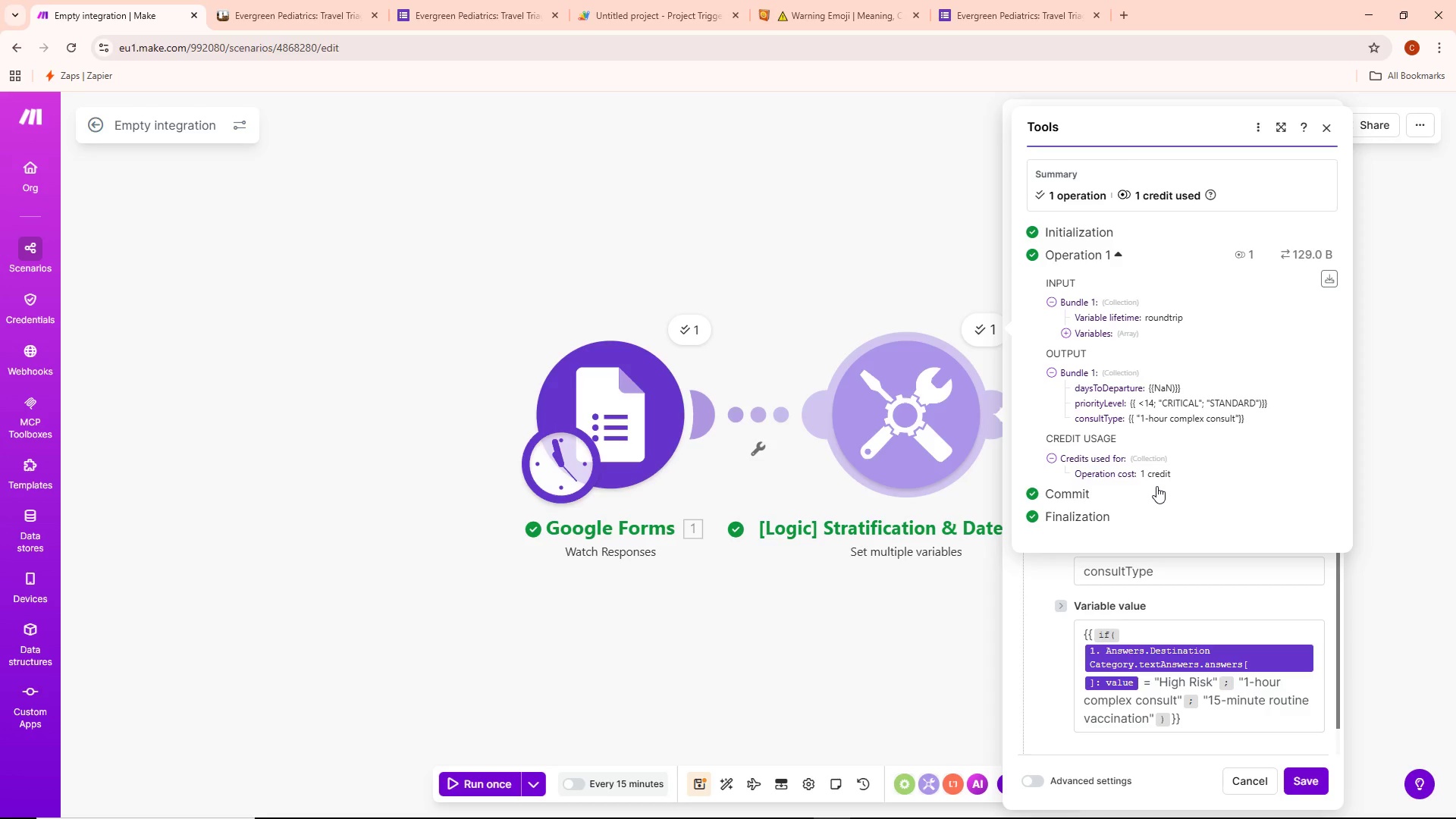 
wait(41.86)
 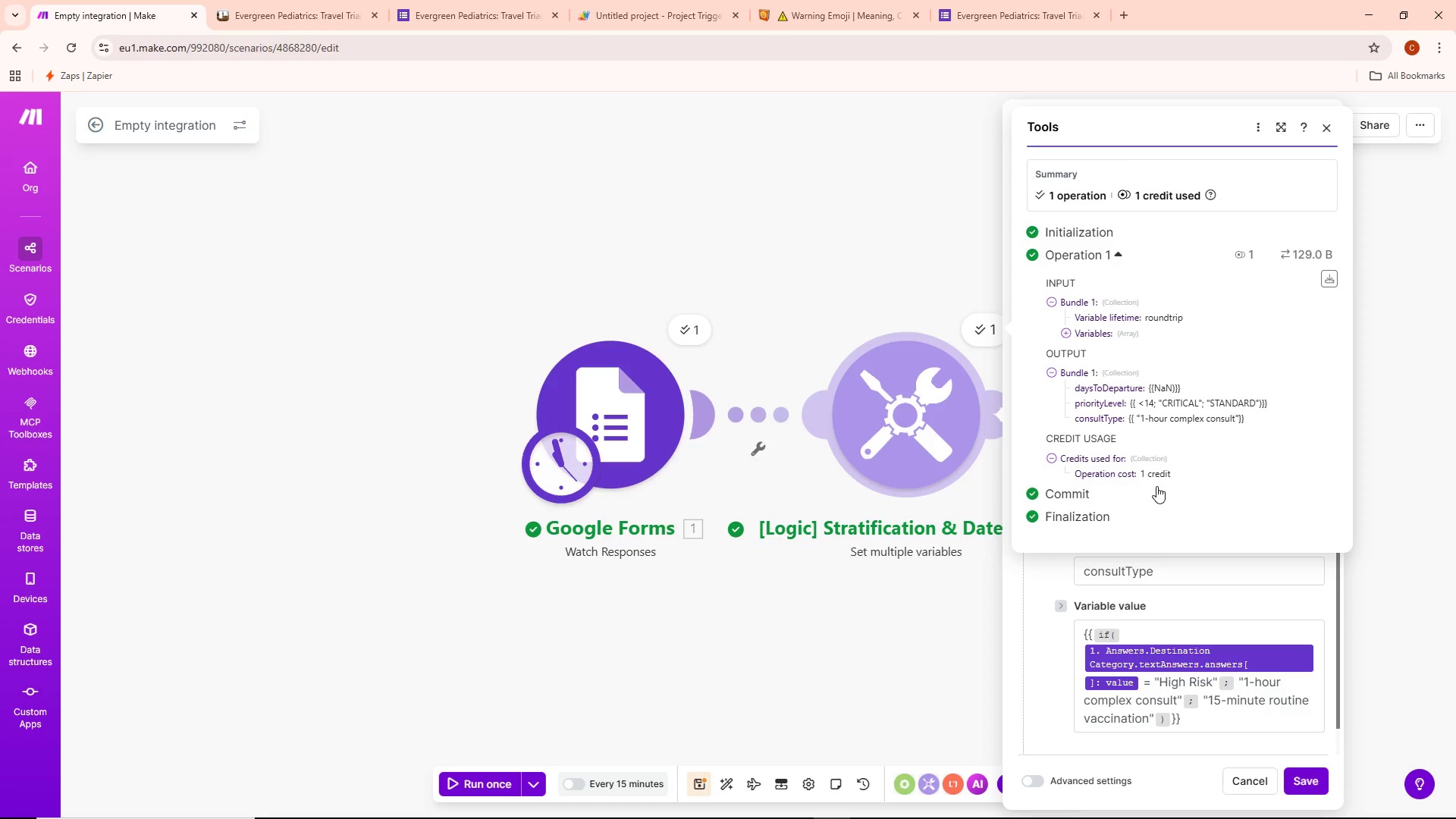 
scroll: coordinate [1121, 683], scroll_direction: up, amount: 2.0
 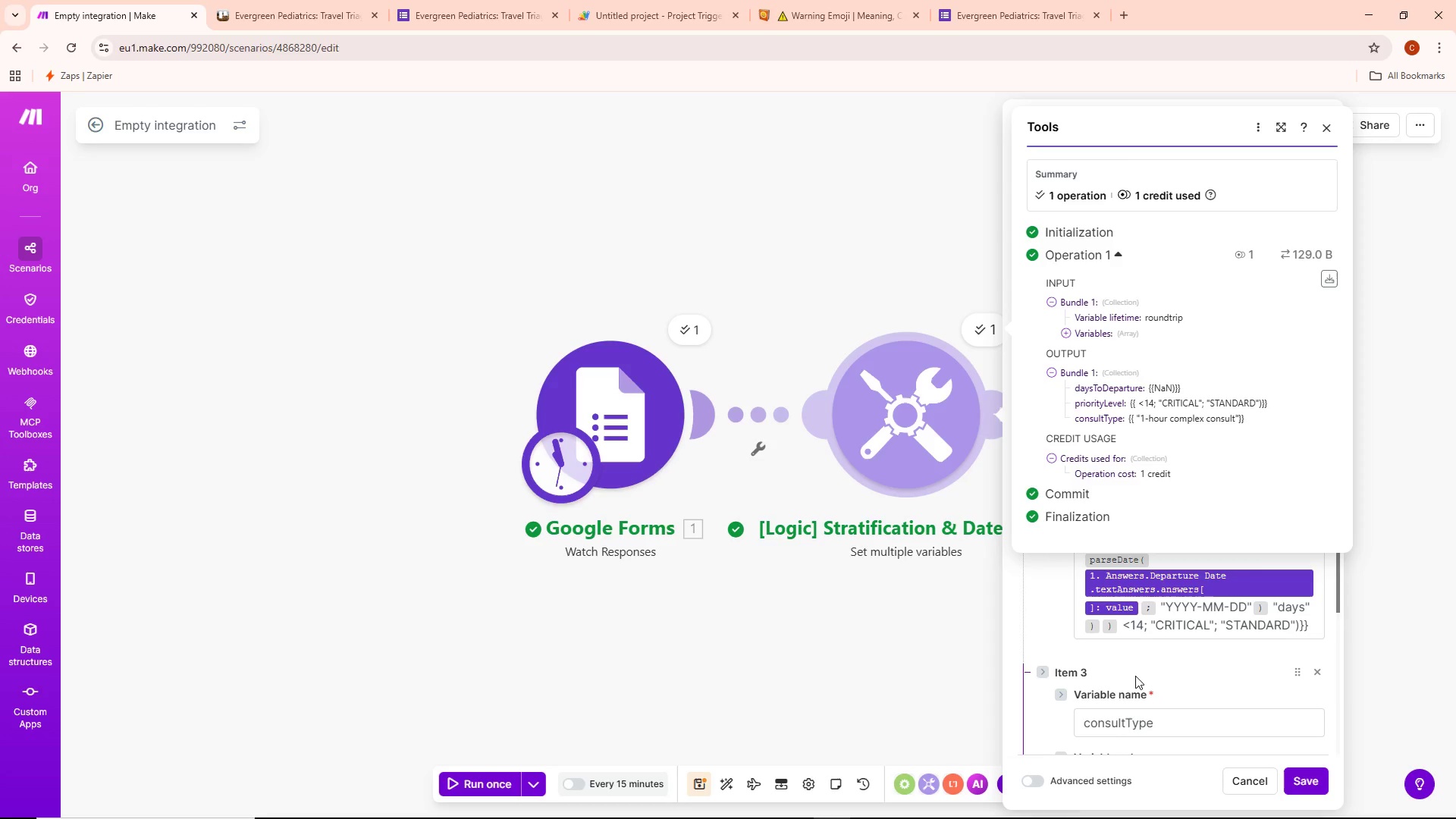 
wait(8.57)
 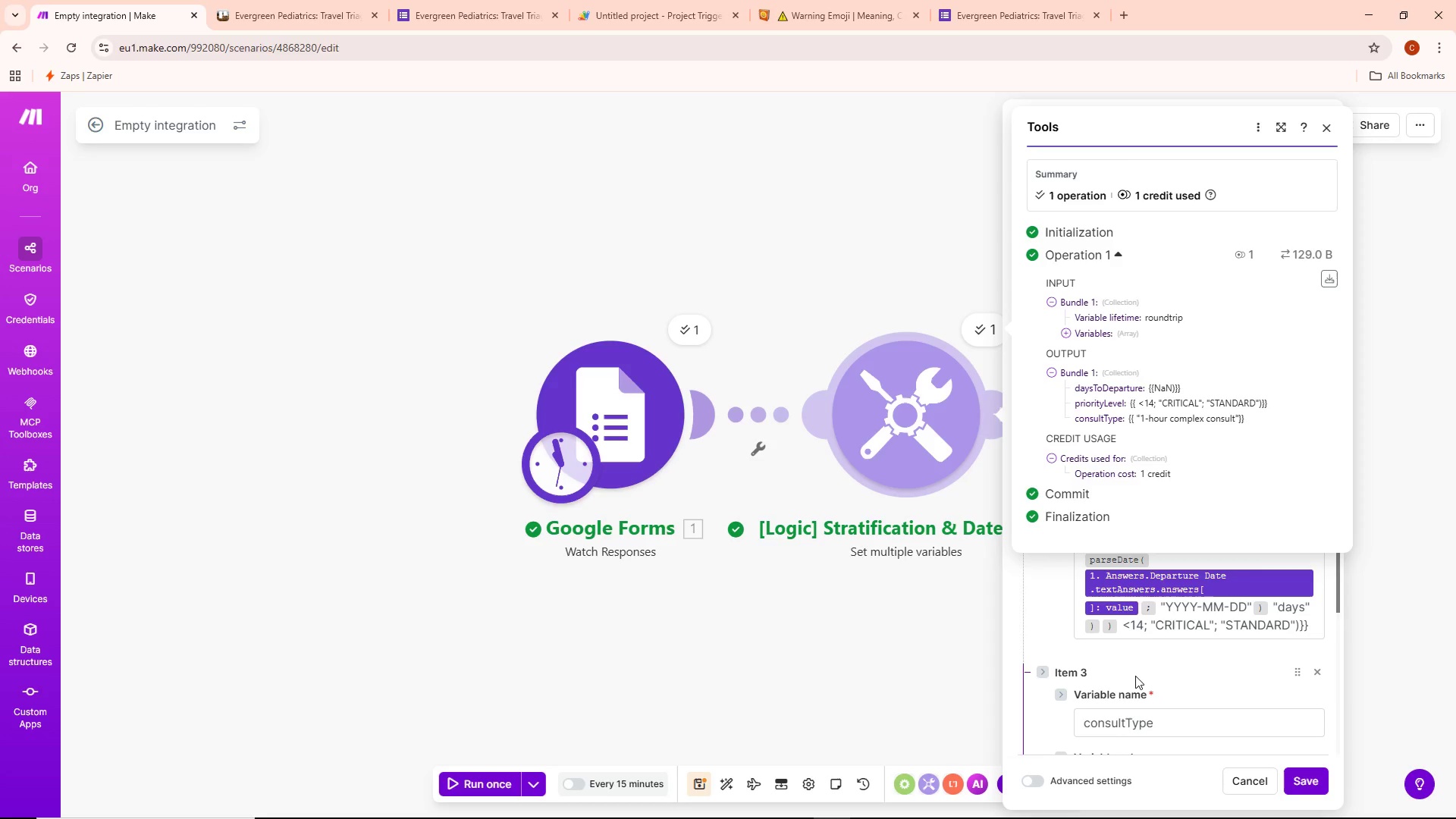 
scroll: coordinate [1223, 629], scroll_direction: up, amount: 4.0
 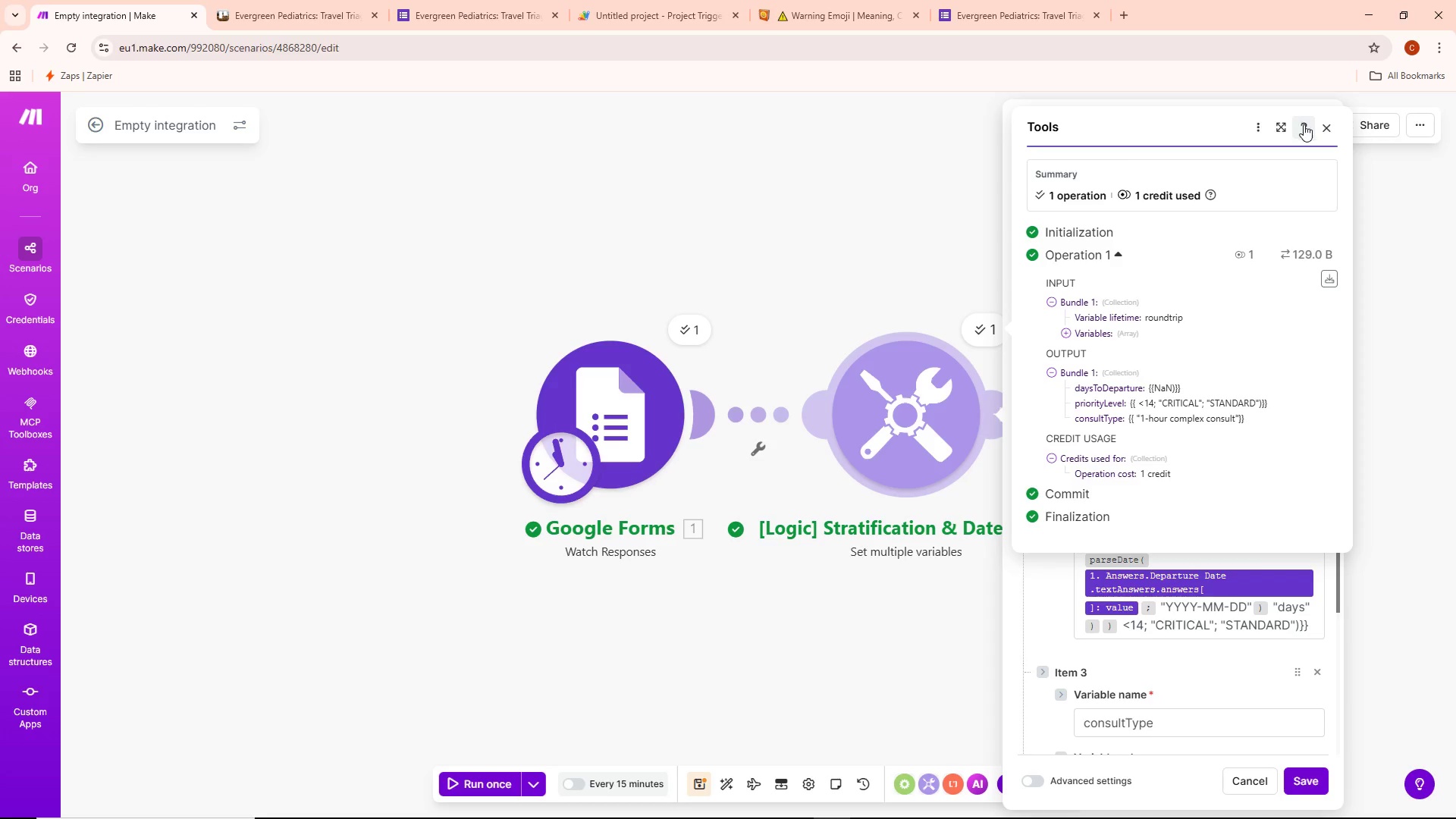 
left_click([1327, 121])
 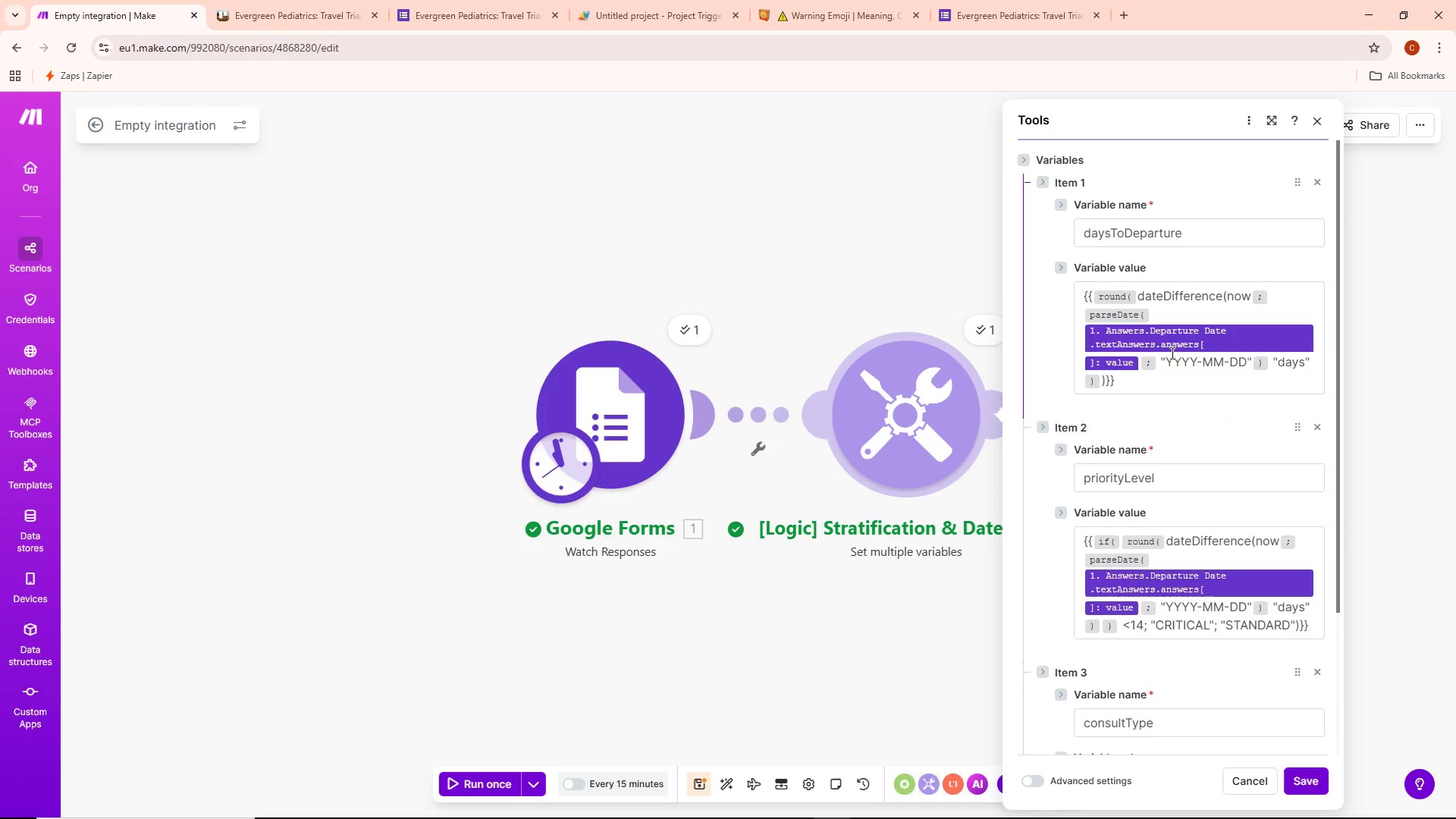 
scroll: coordinate [1188, 365], scroll_direction: down, amount: 8.0
 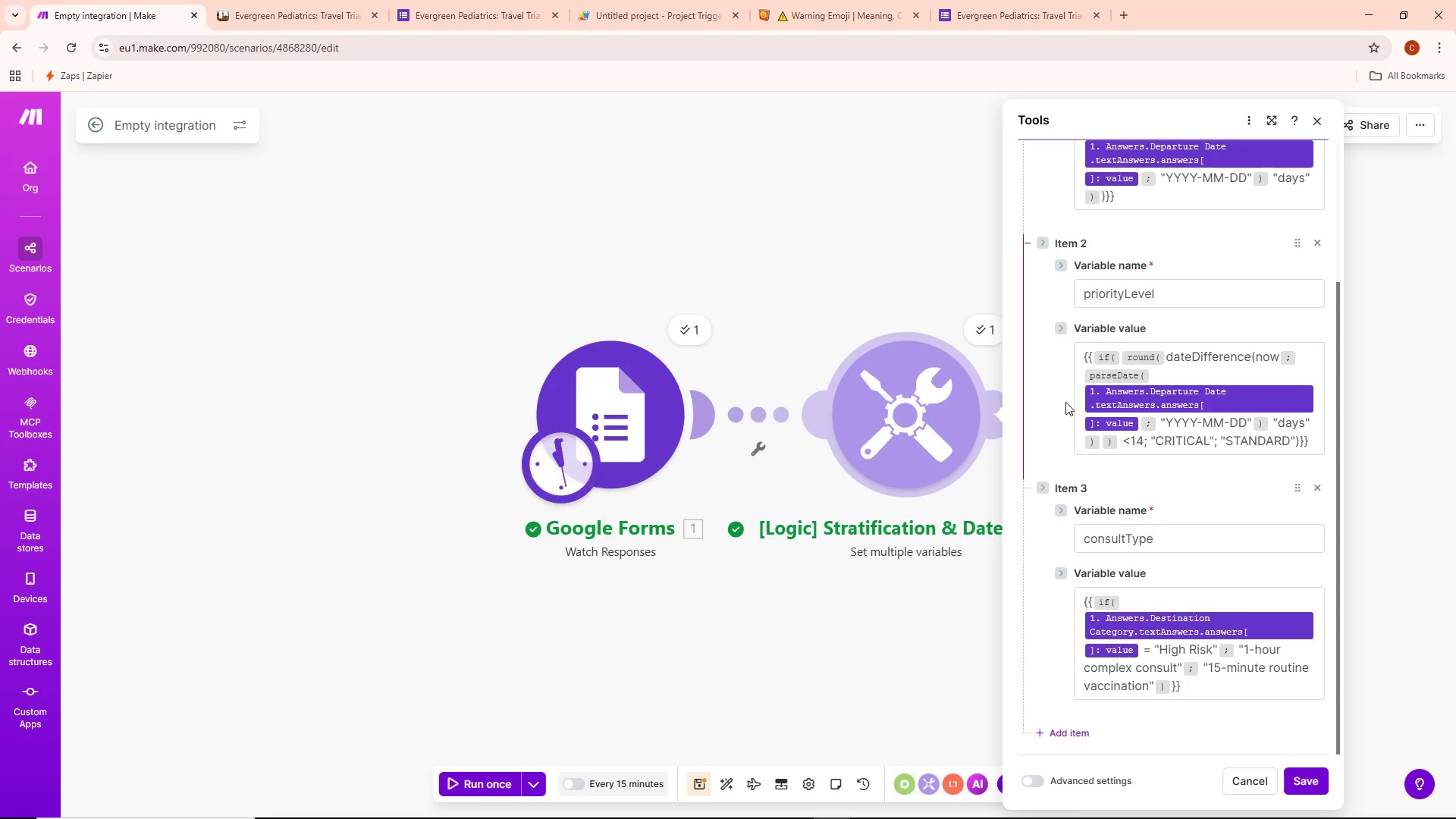 
wait(51.7)
 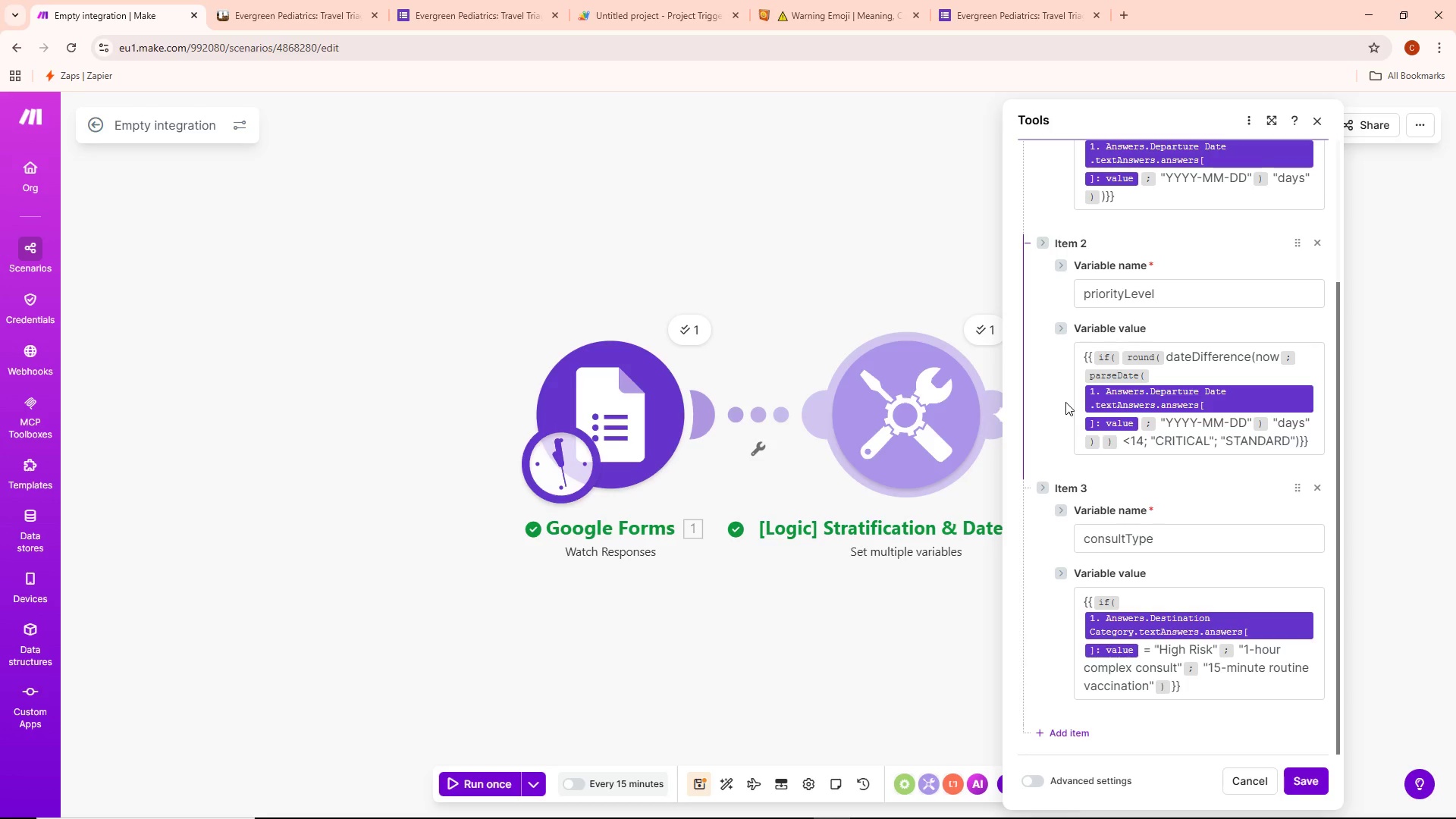 
scroll: coordinate [1244, 295], scroll_direction: up, amount: 5.0
 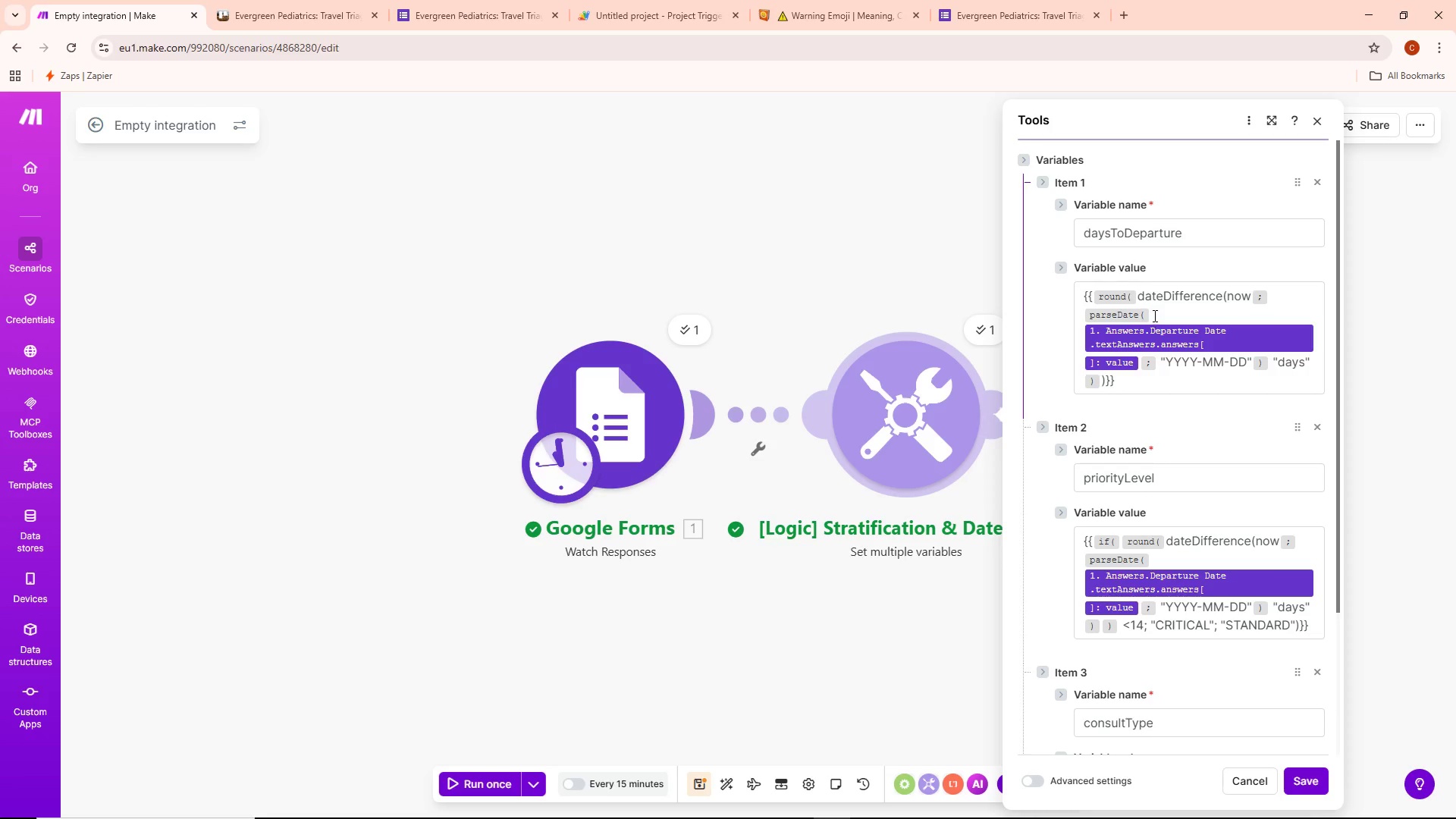 
wait(15.45)
 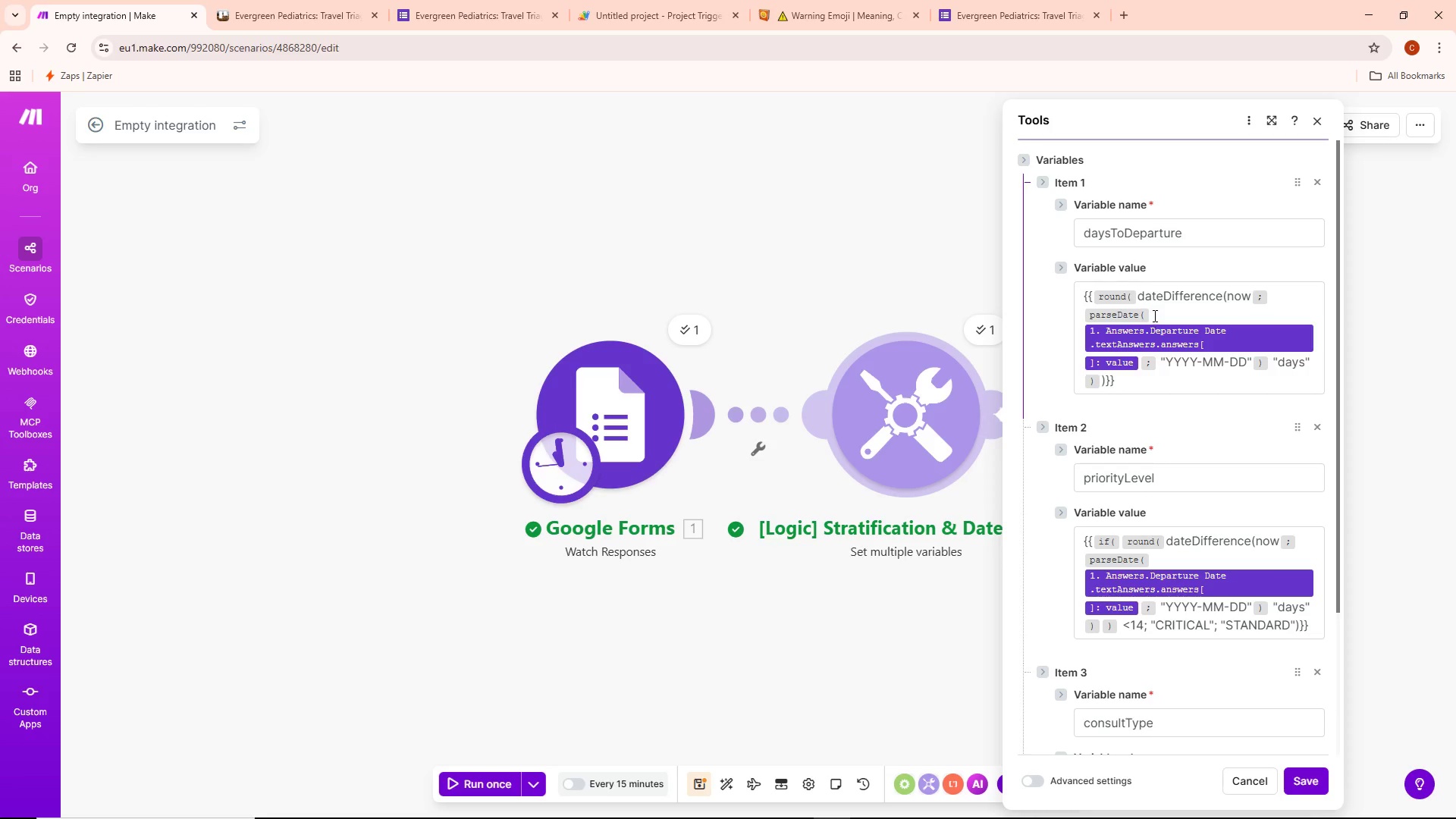 
left_click([1161, 313])
 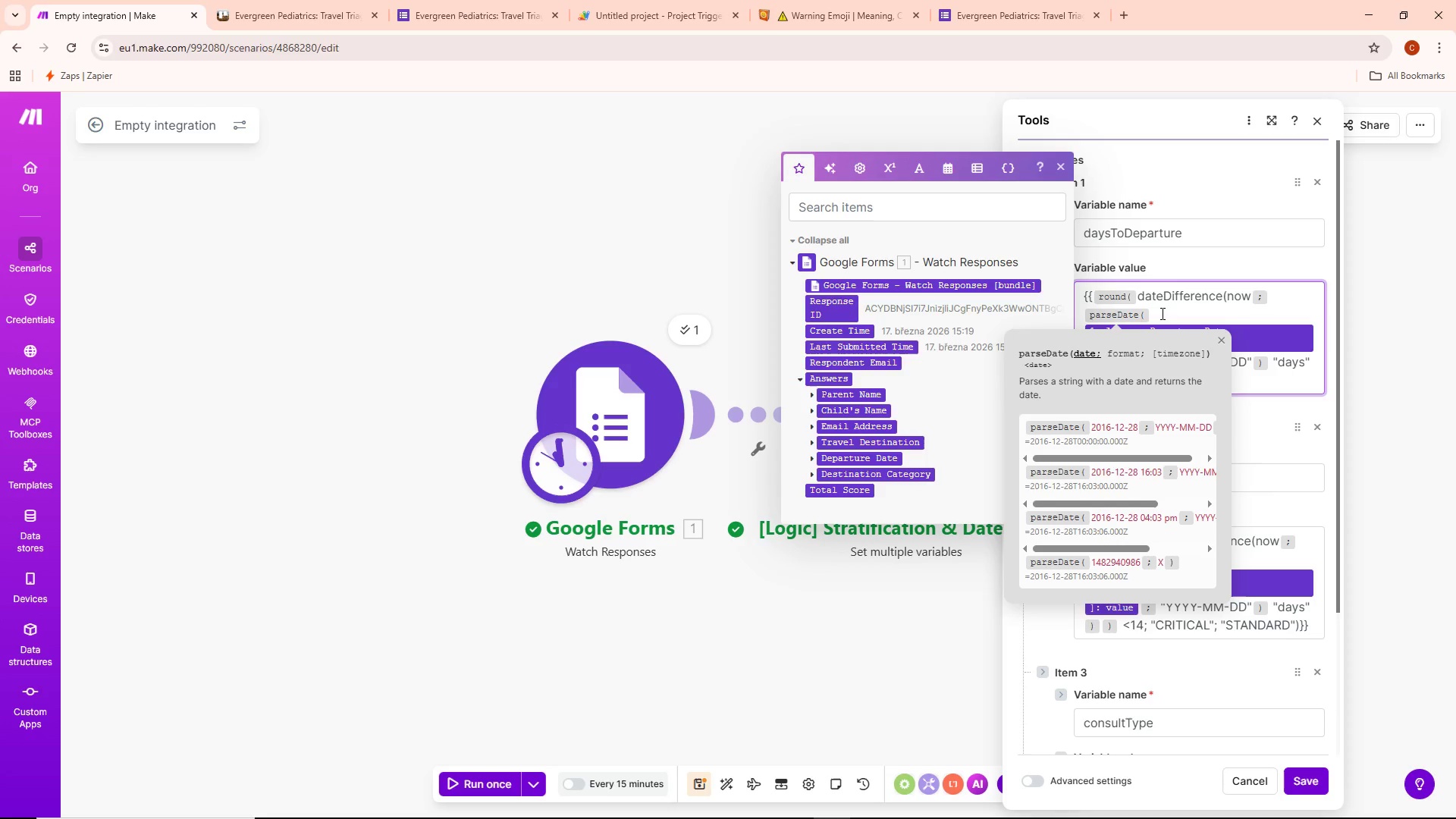 
type(frist)
key(Backspace)
key(Backspace)
key(Backspace)
key(Backspace)
type(isrt)
 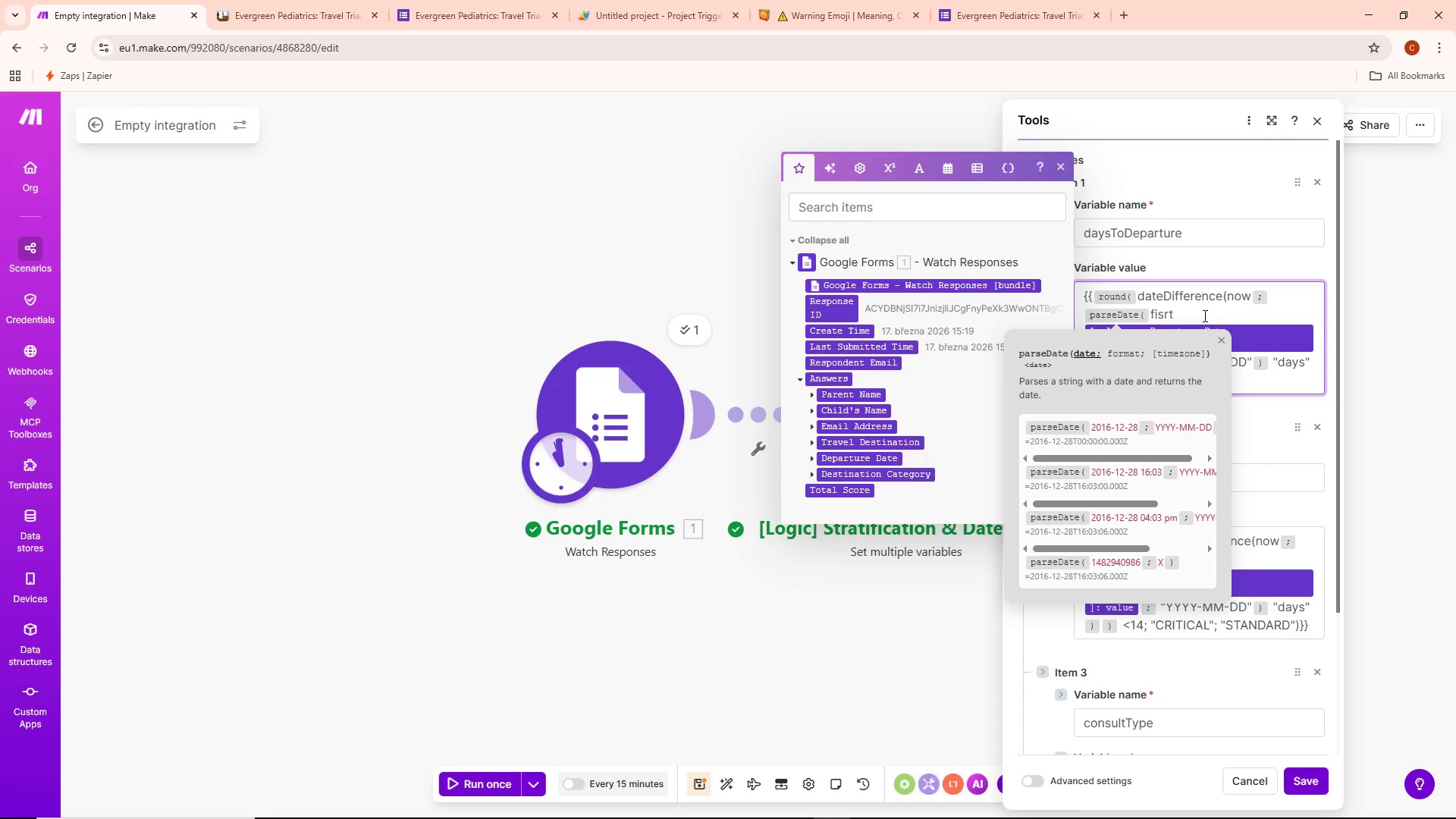 
left_click([1173, 320])
 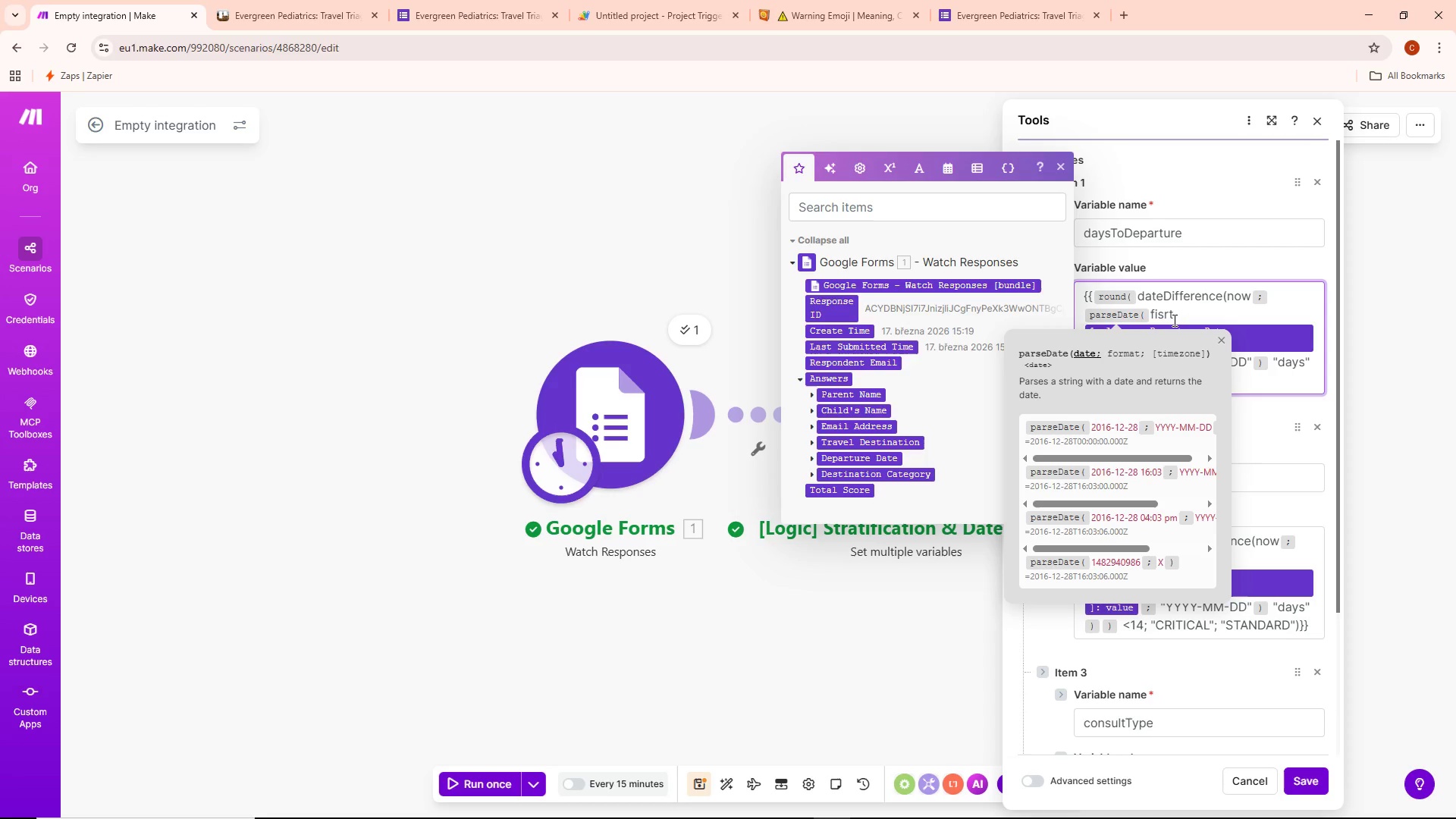 
key(Backspace)
key(Backspace)
key(Backspace)
type(rst)
 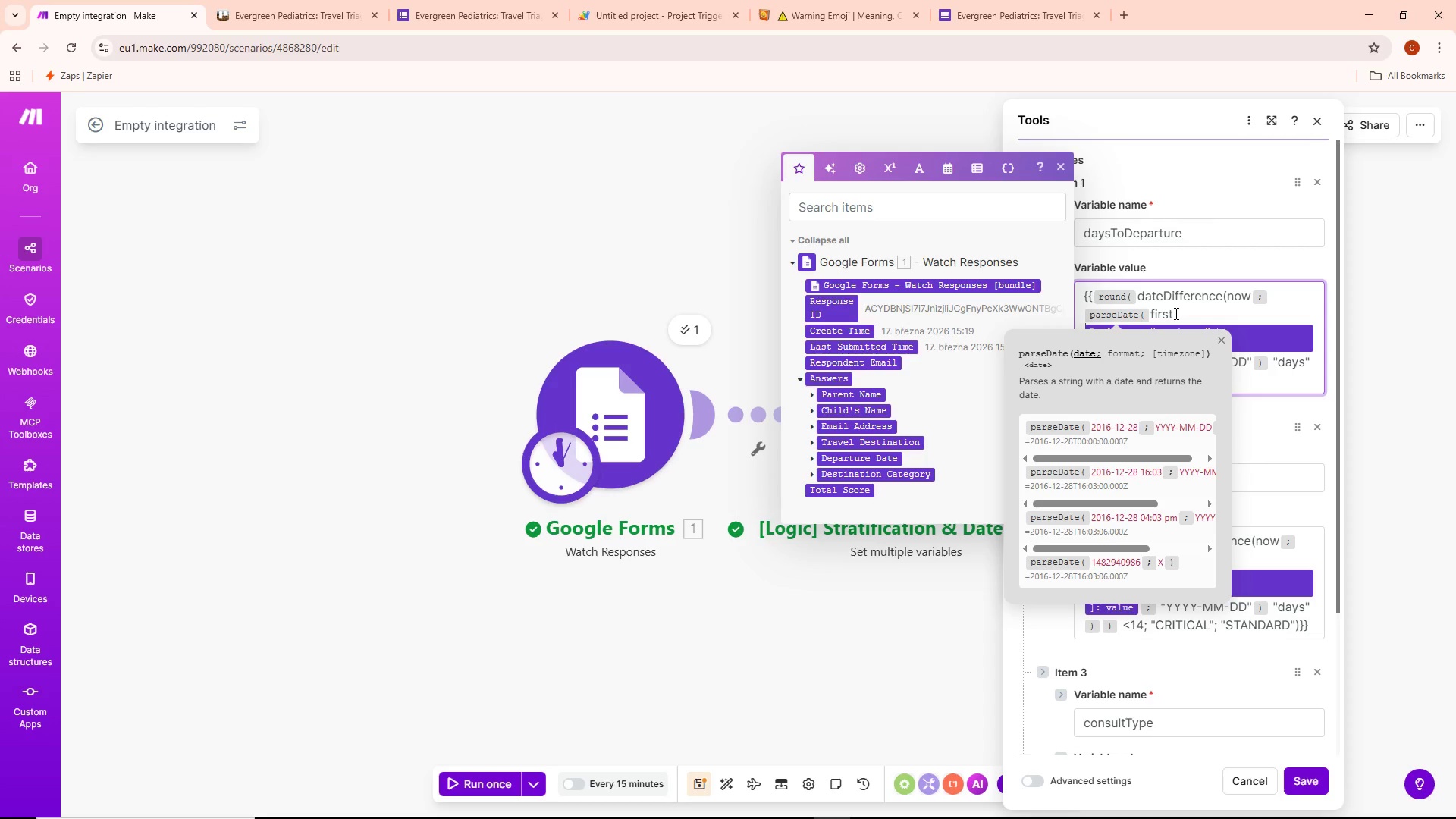 
key(Shift+ShiftLeft)
 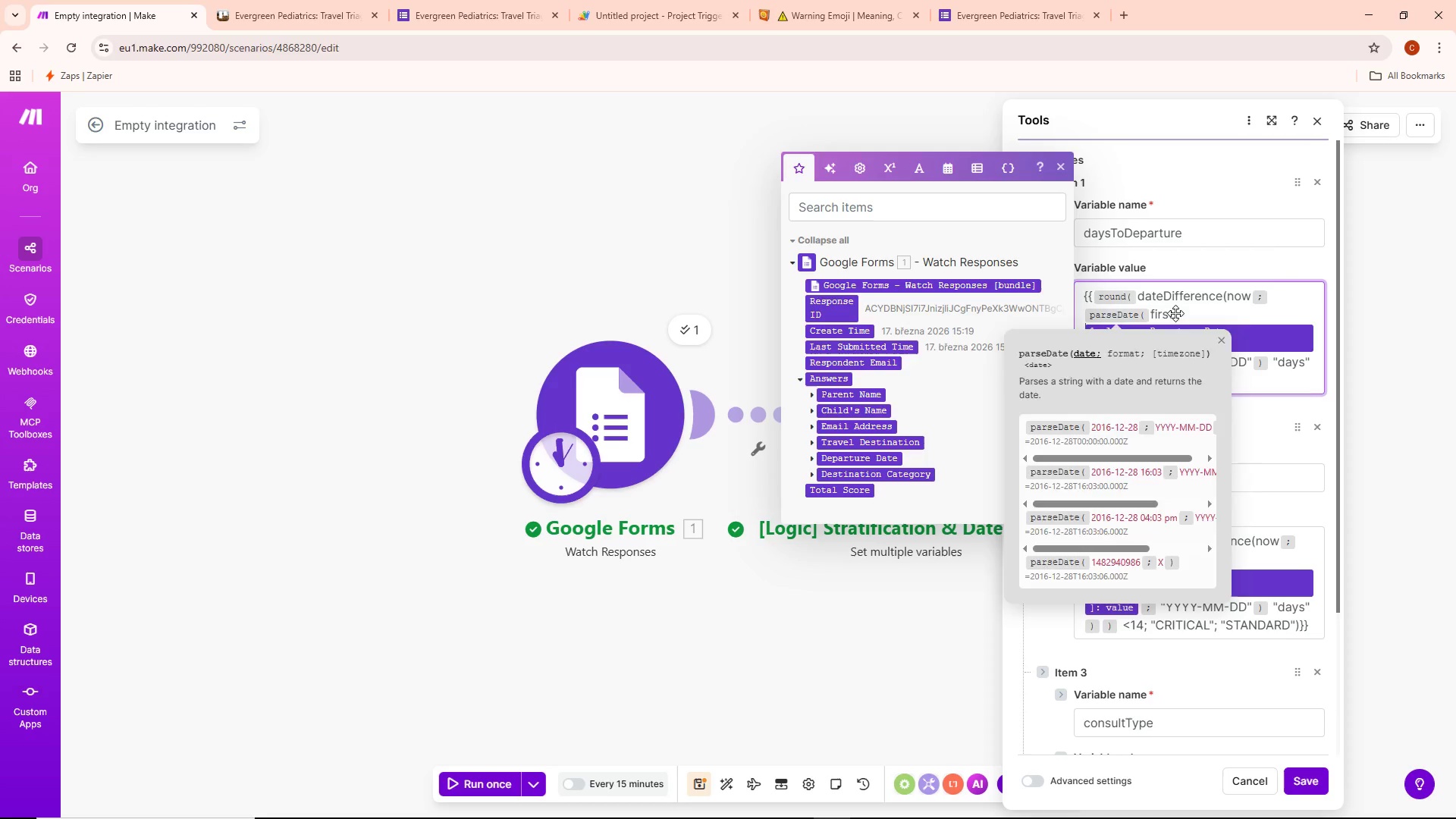 
key(Shift+9)
 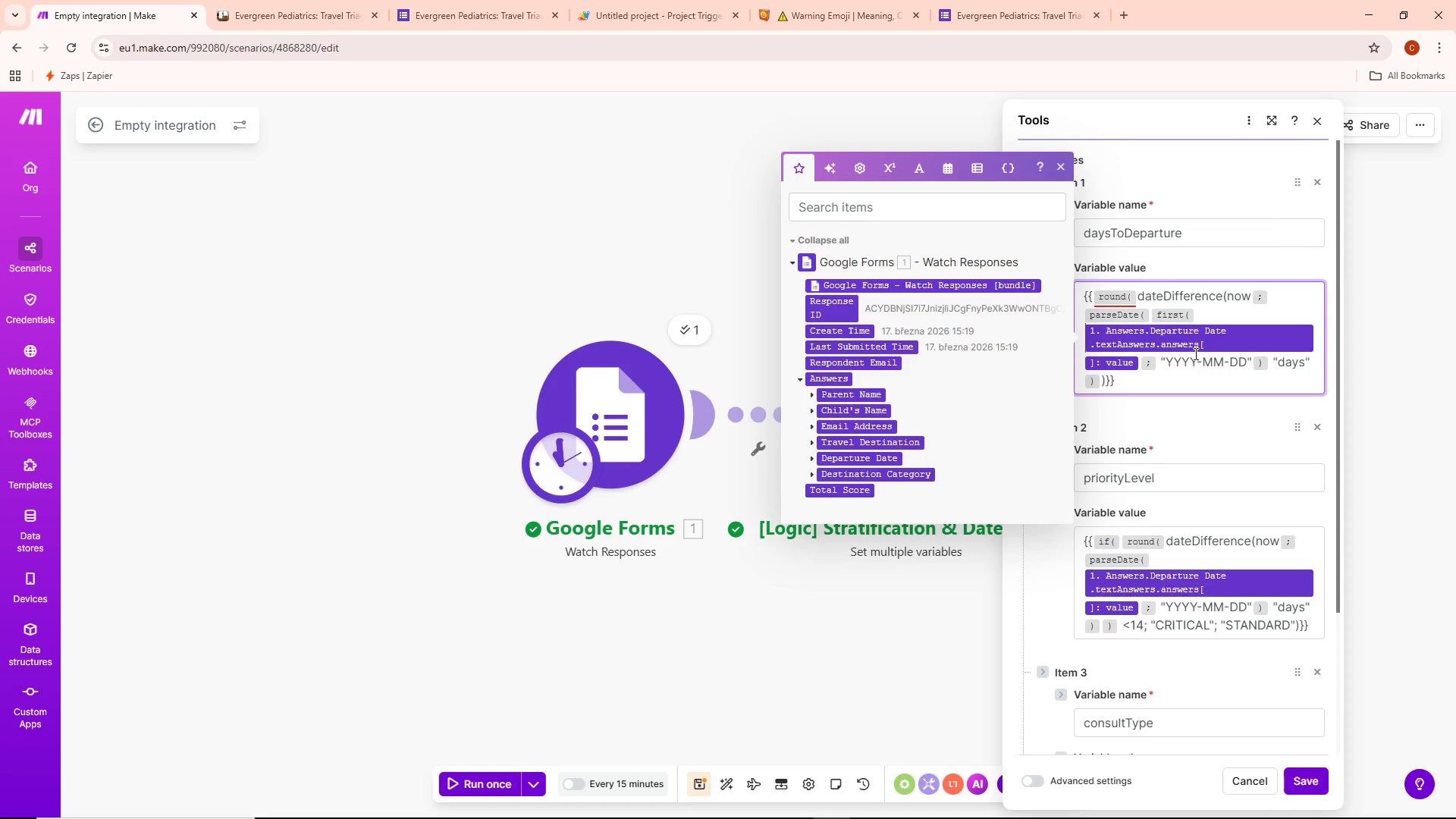 
wait(7.41)
 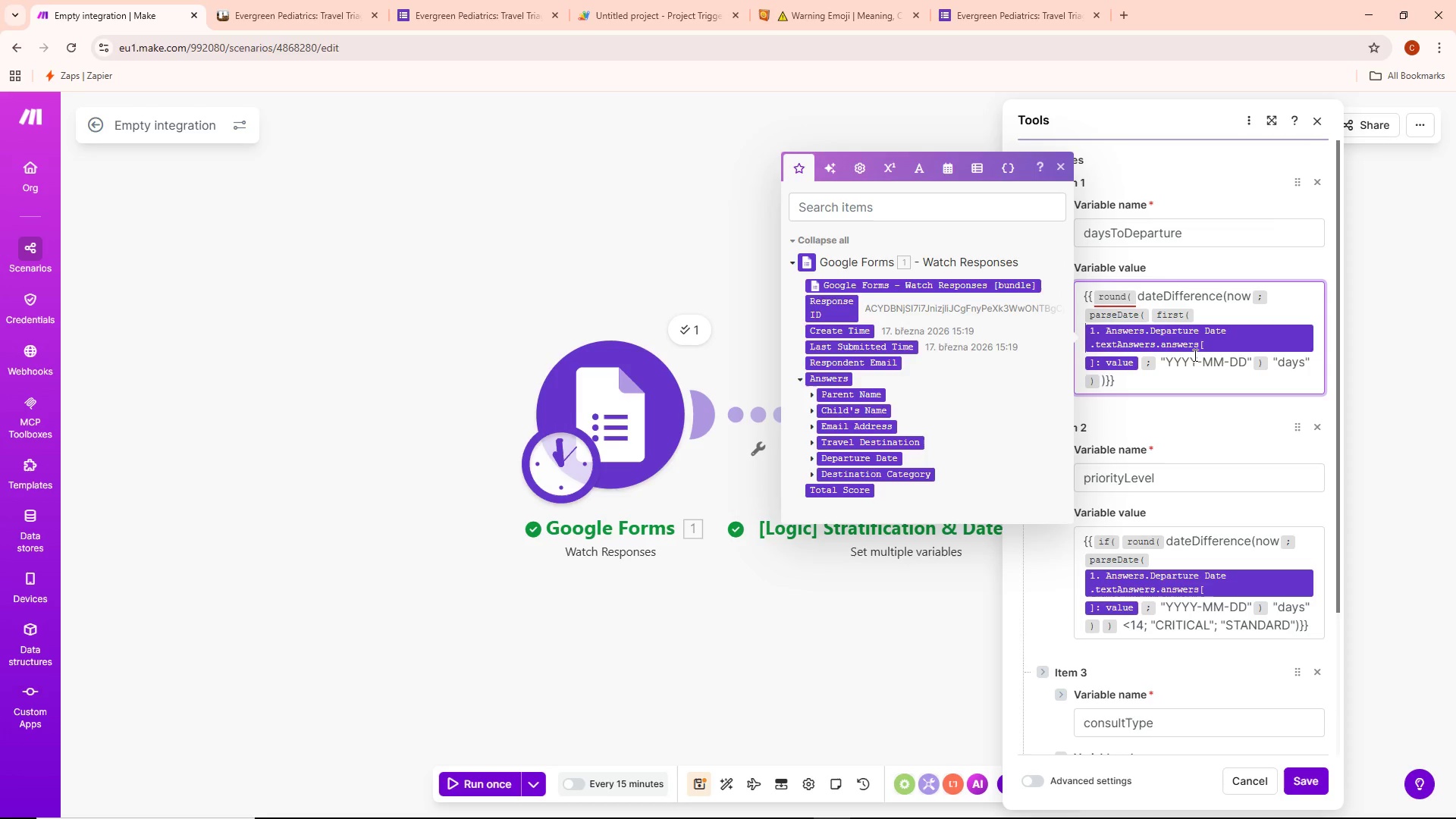 
mouse_move([1198, 339])
 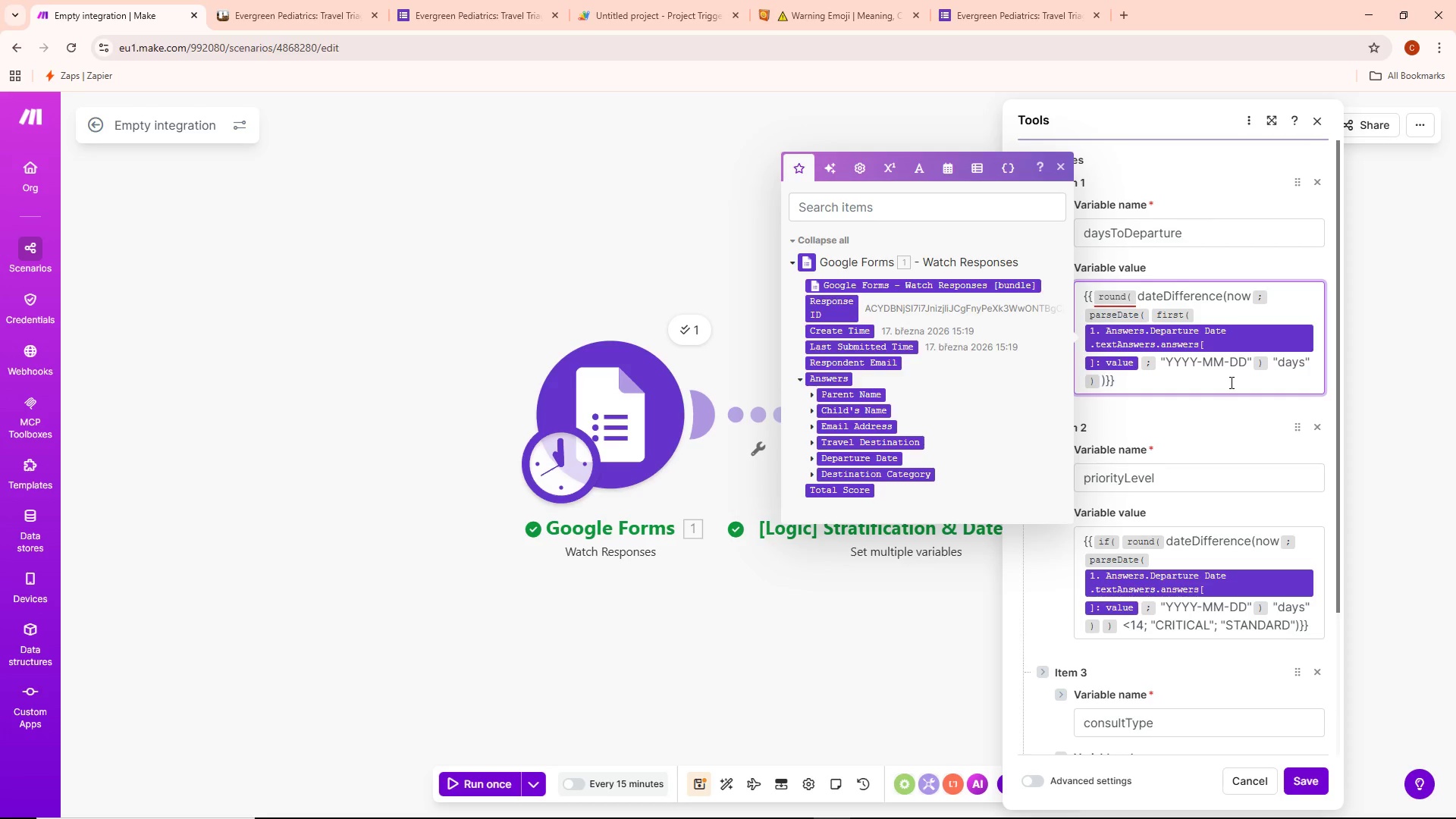 
wait(26.25)
 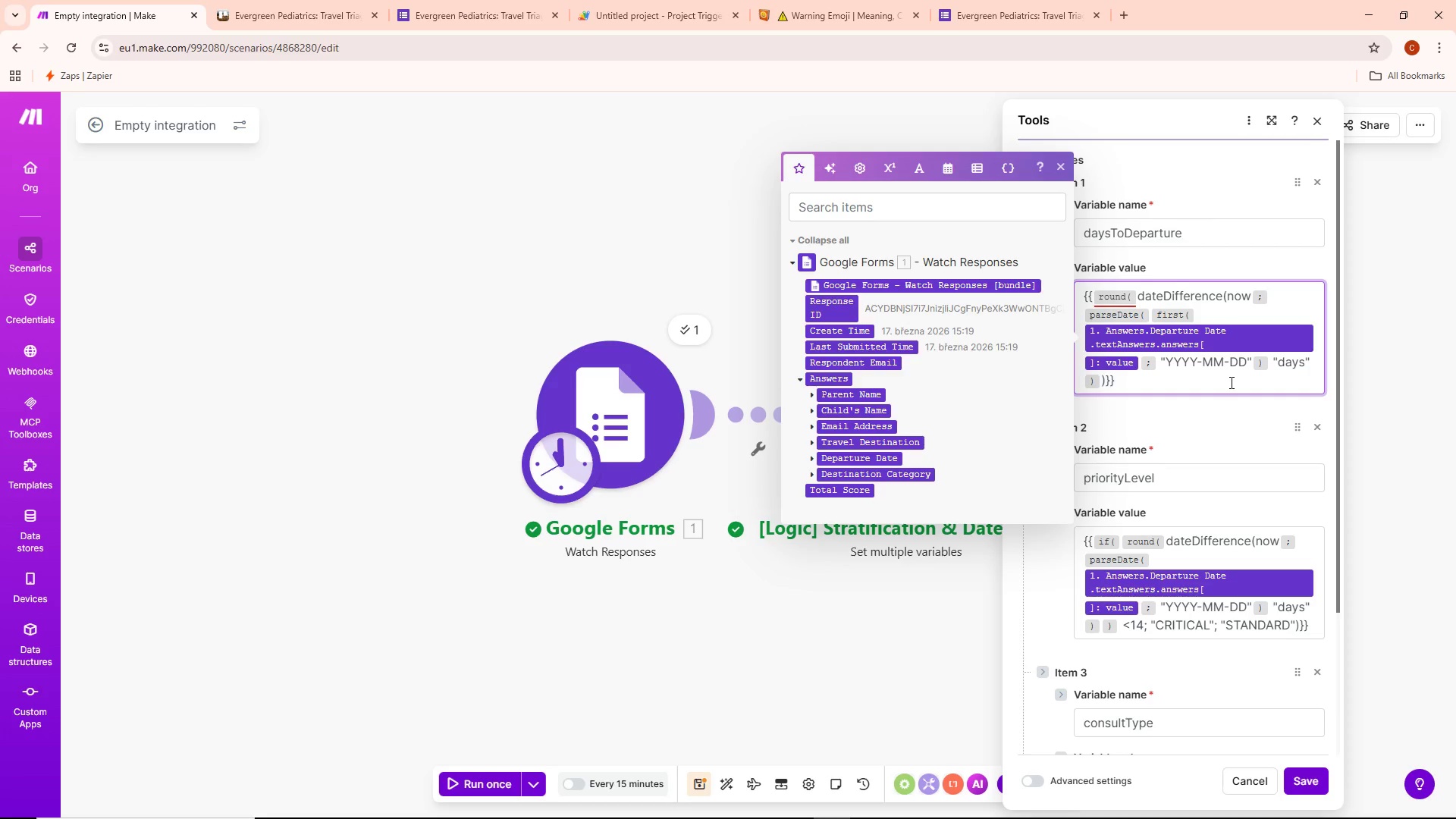 
left_click([1269, 359])
 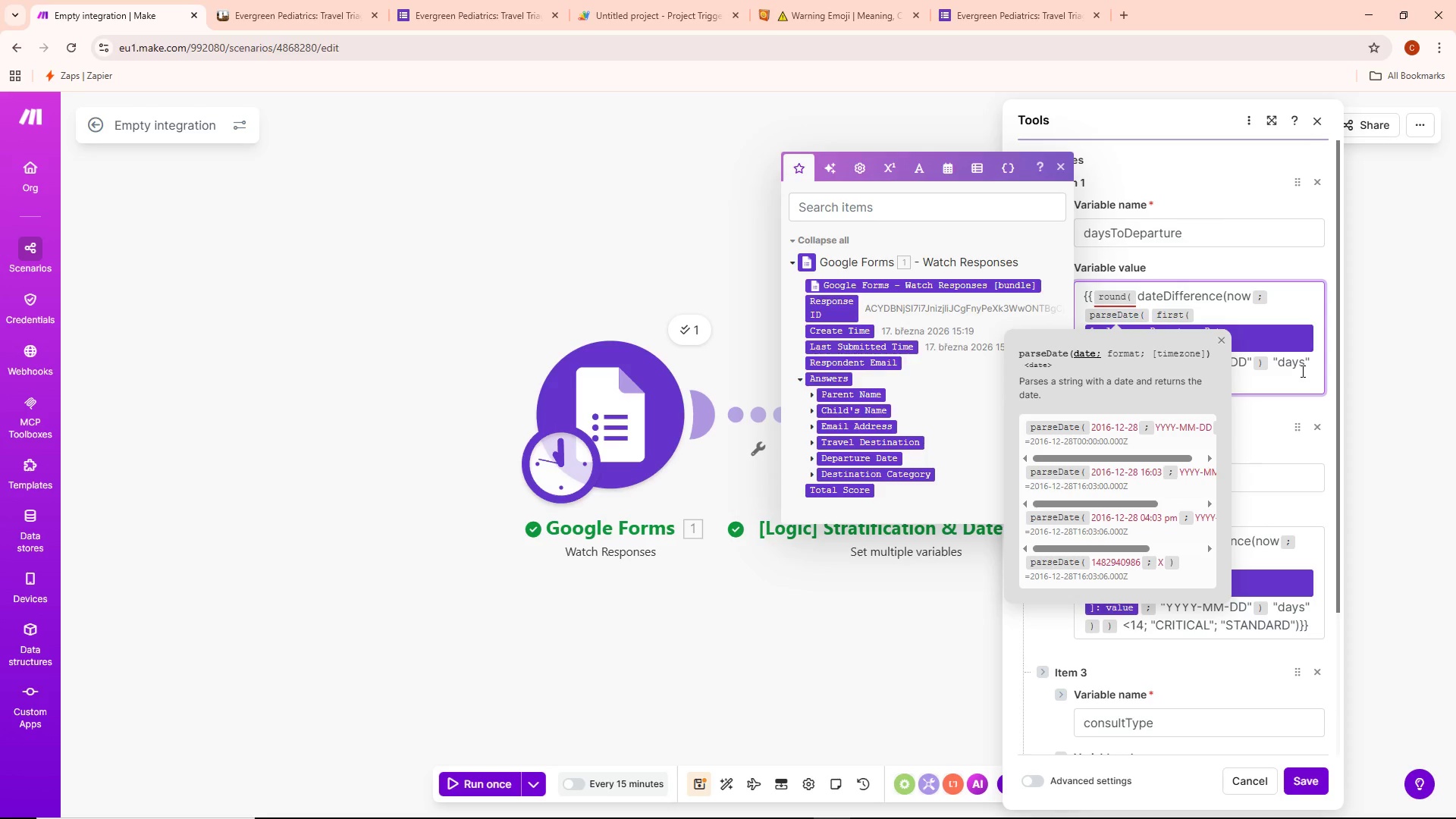 
key(Semicolon)
 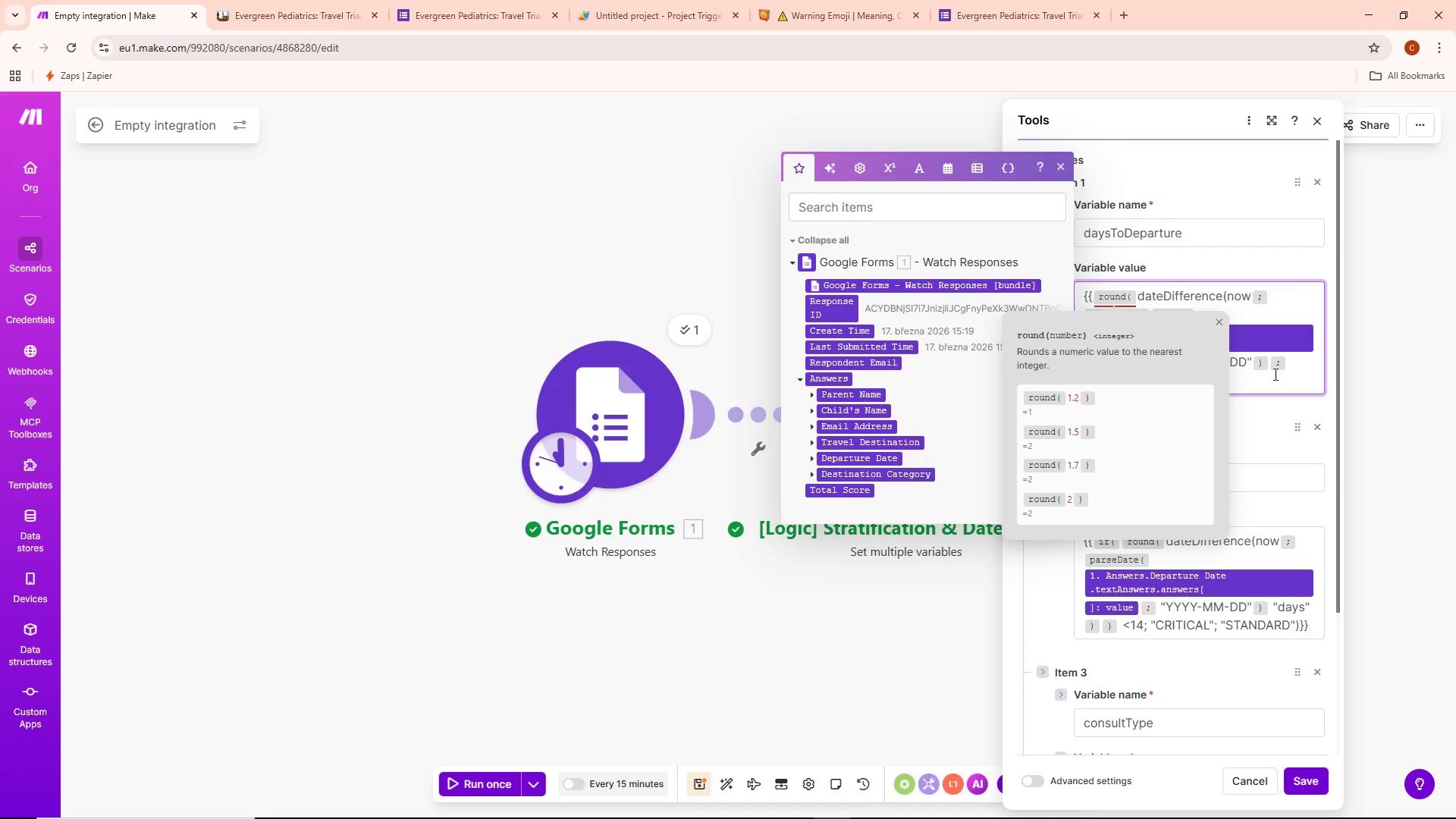 
double_click([1273, 375])
 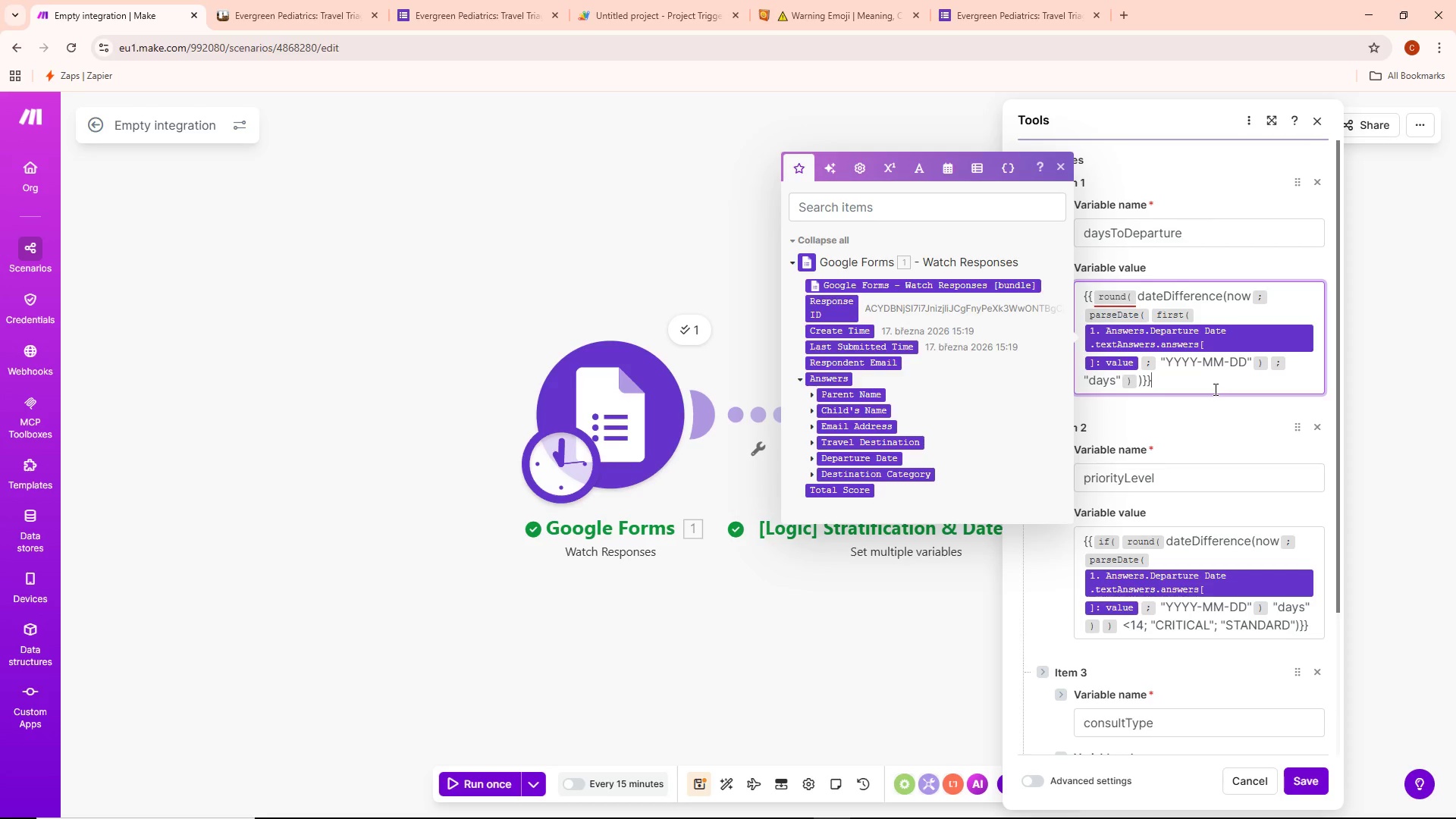 
wait(29.89)
 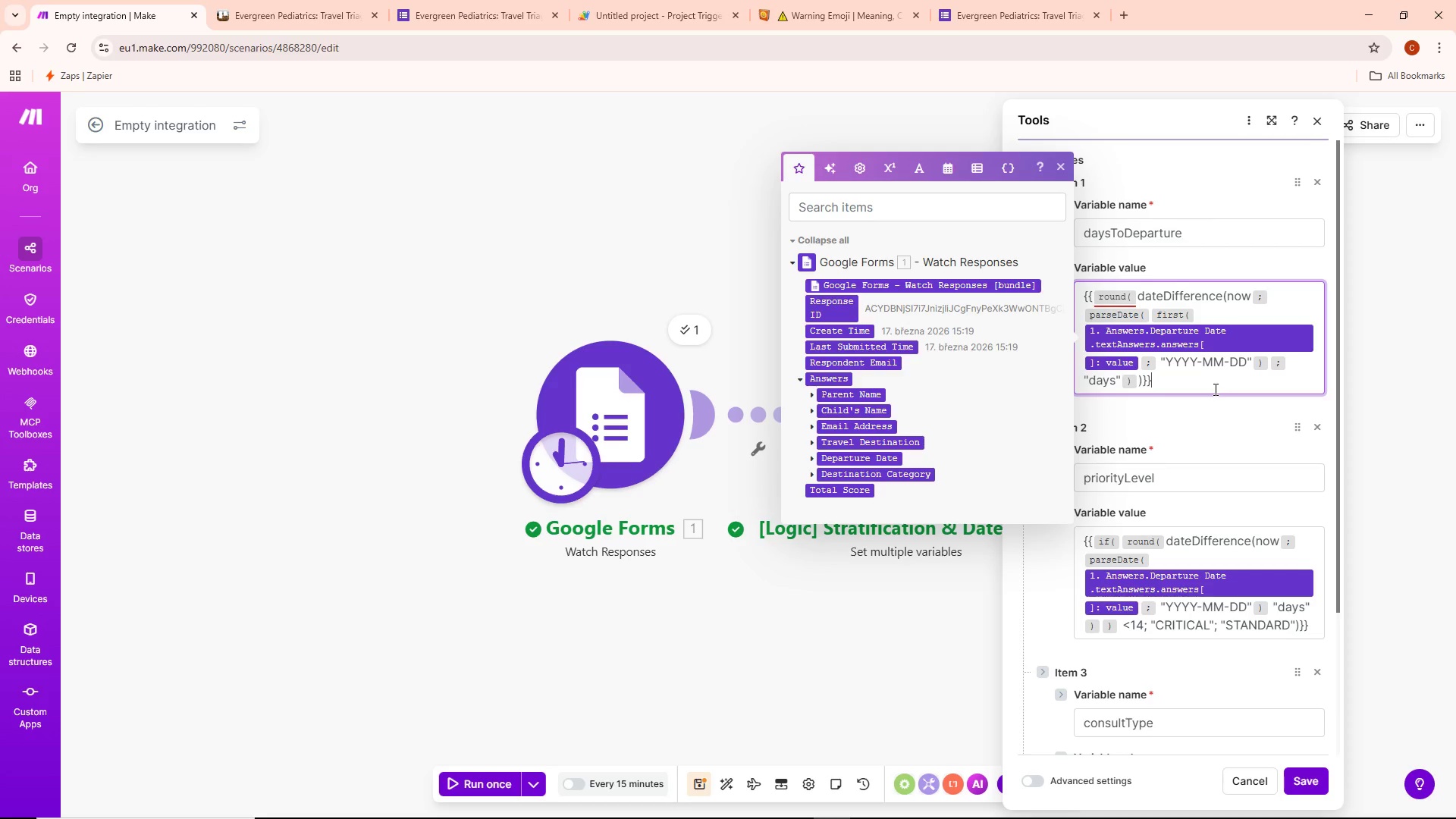 
scroll: coordinate [1210, 482], scroll_direction: down, amount: 1.0
 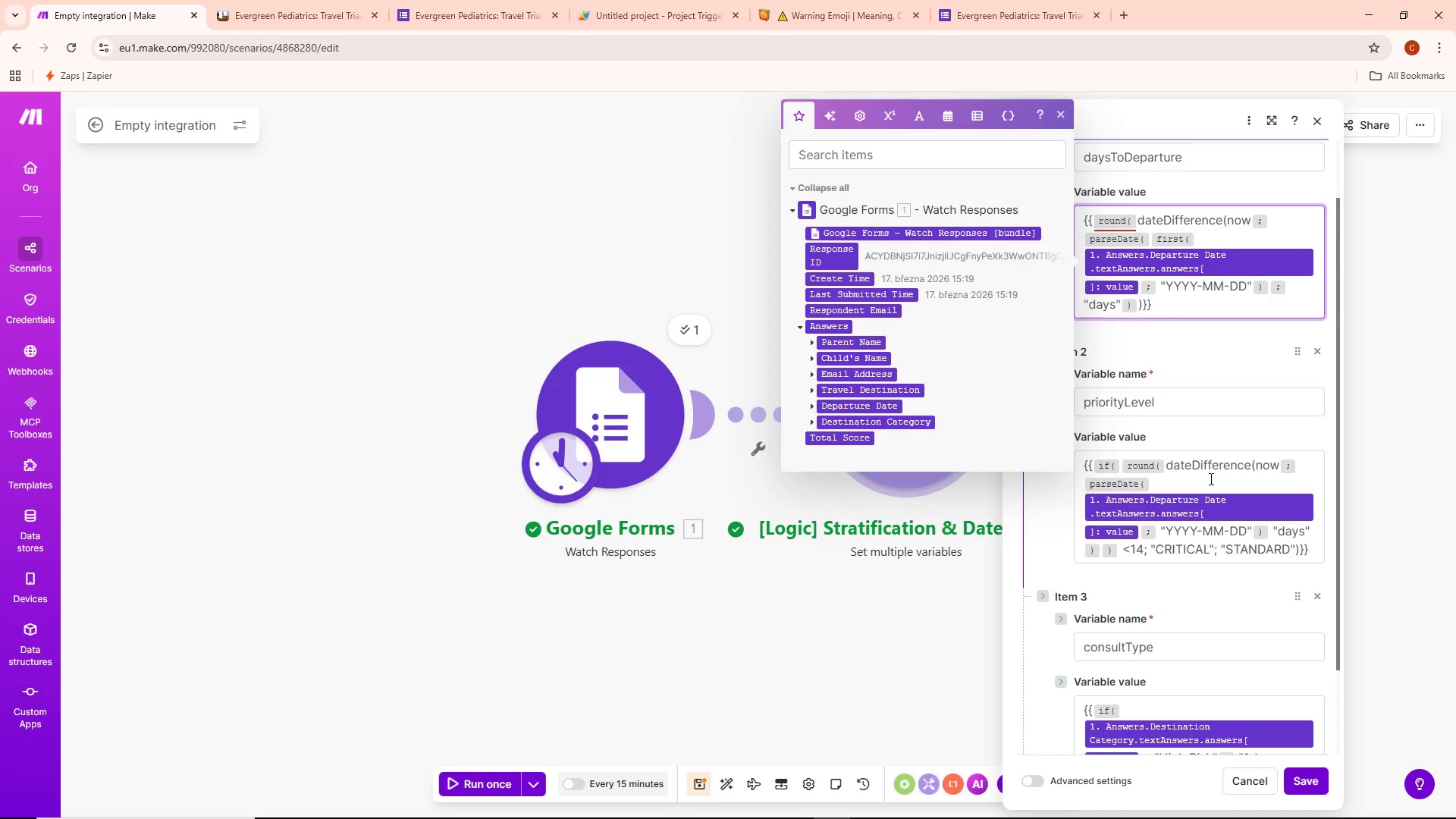 
wait(5.6)
 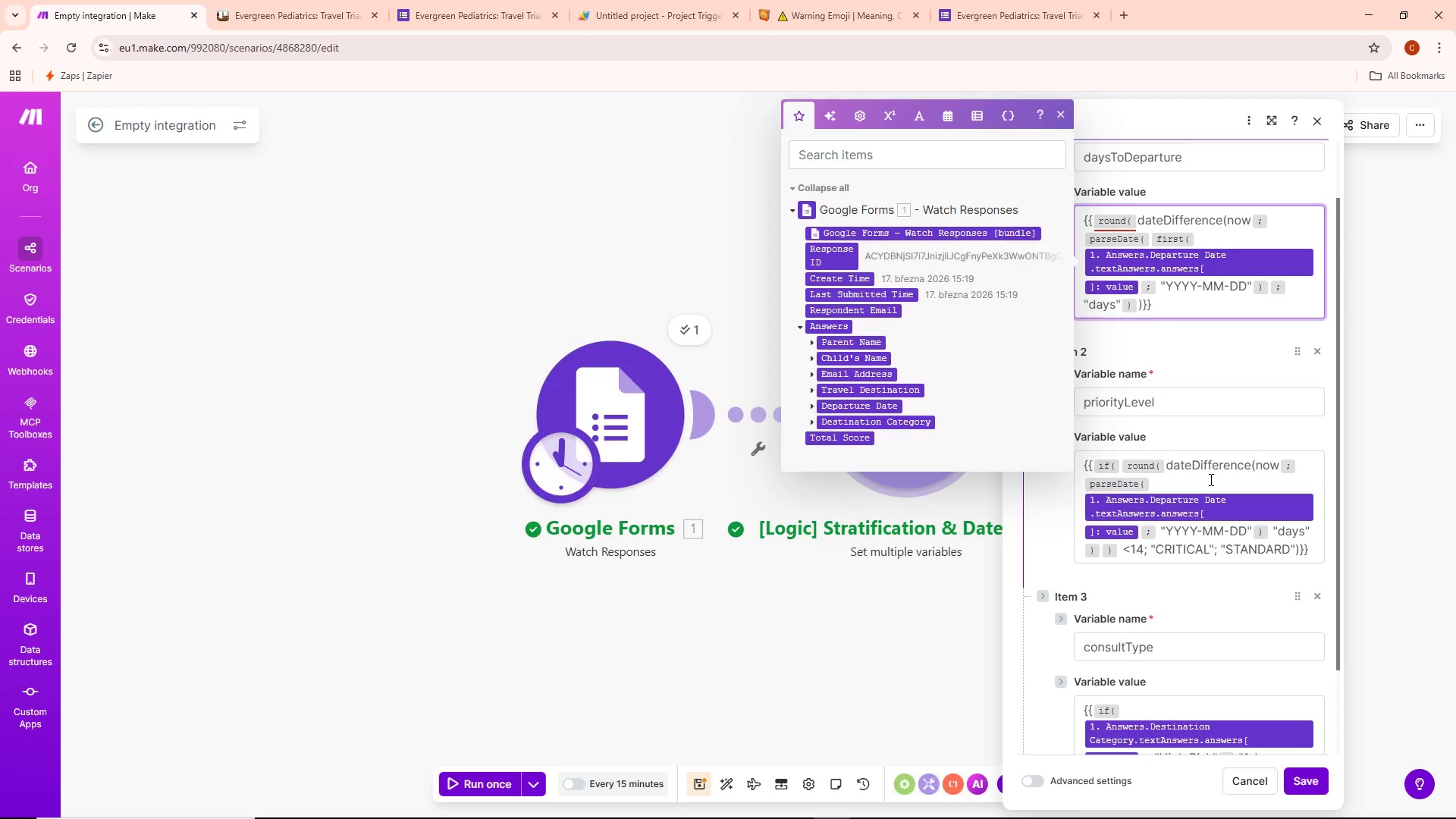 
scroll: coordinate [1212, 515], scroll_direction: down, amount: 1.0
 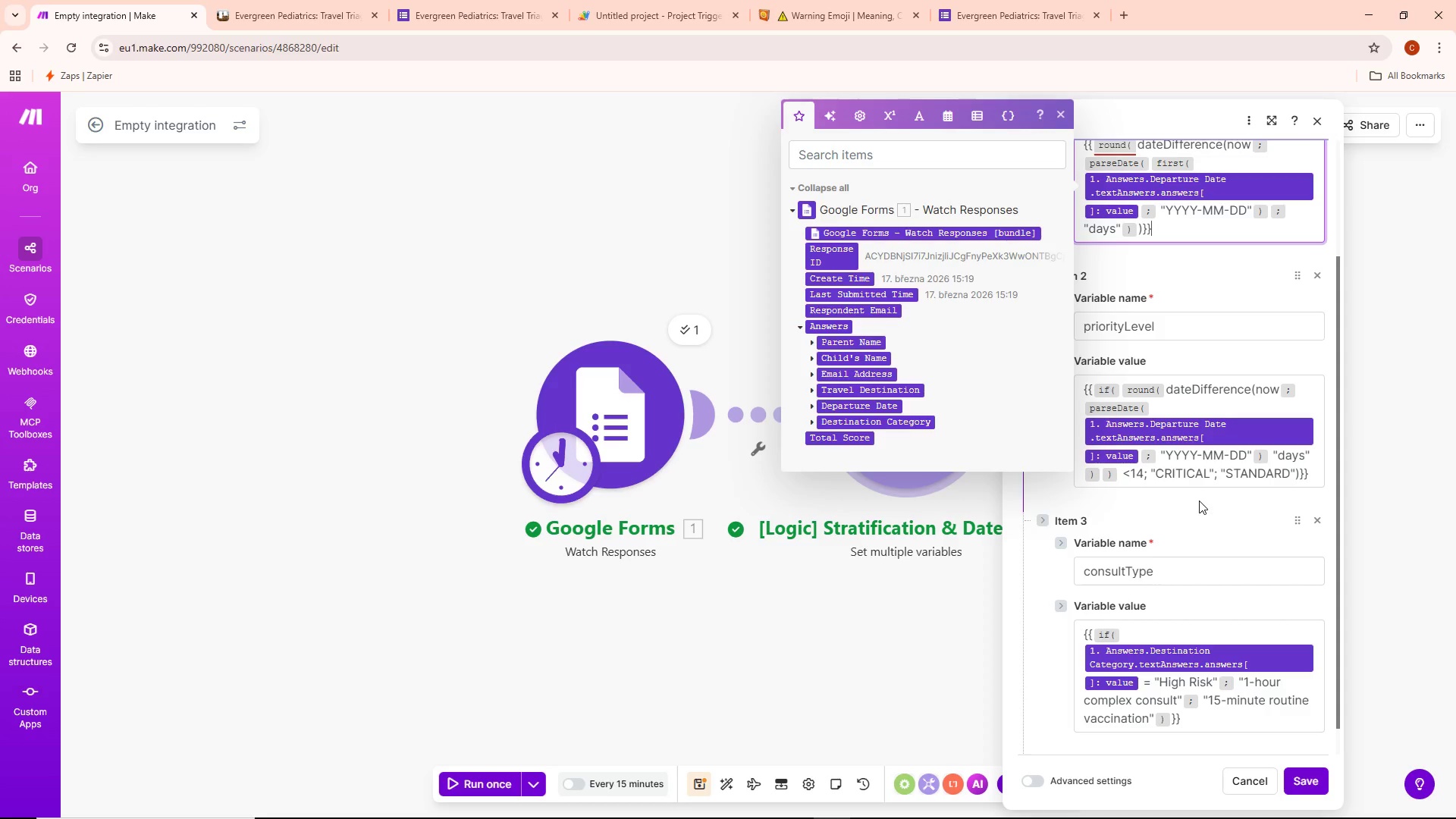 
wait(16.29)
 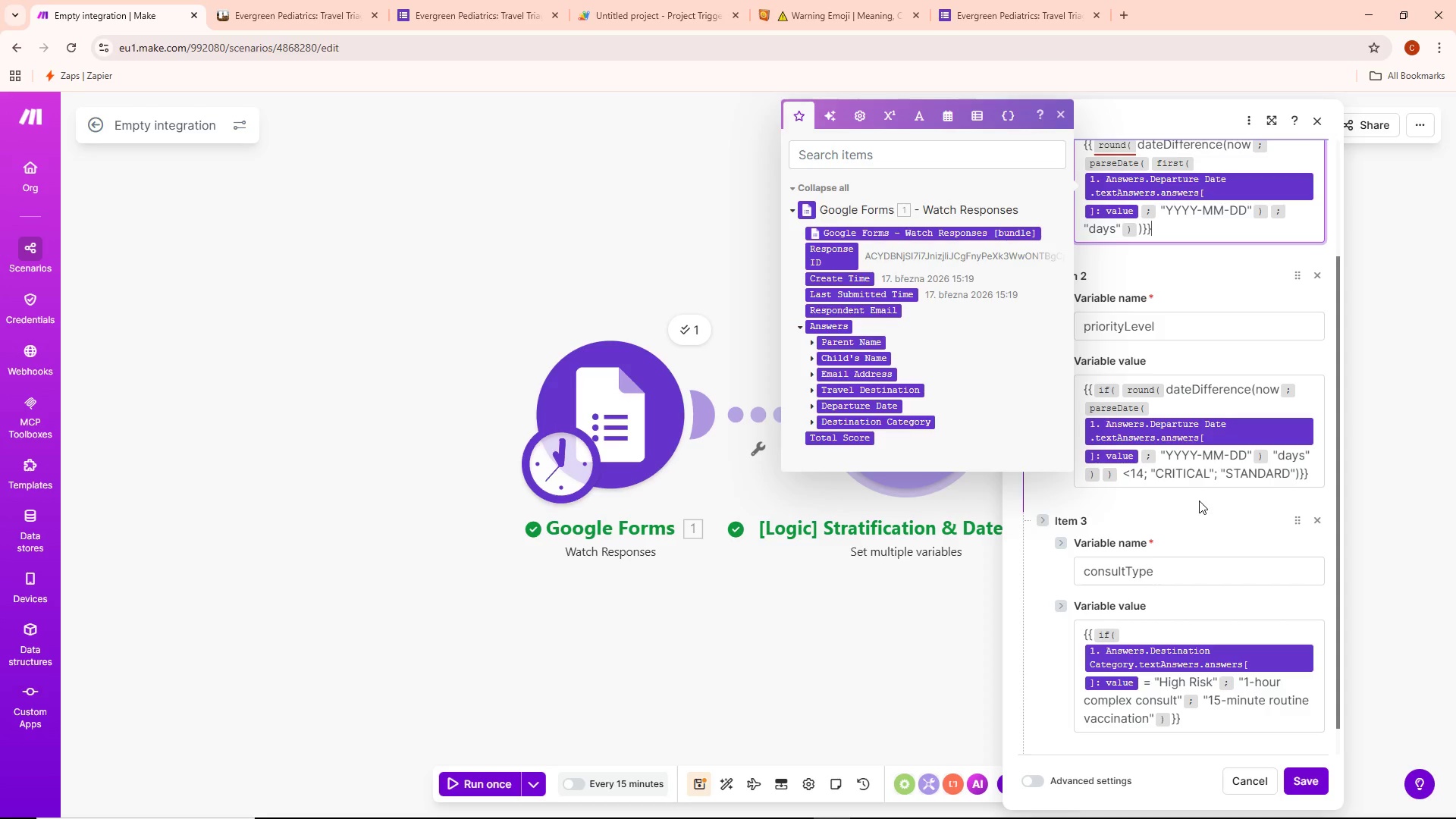 
left_click([1189, 403])
 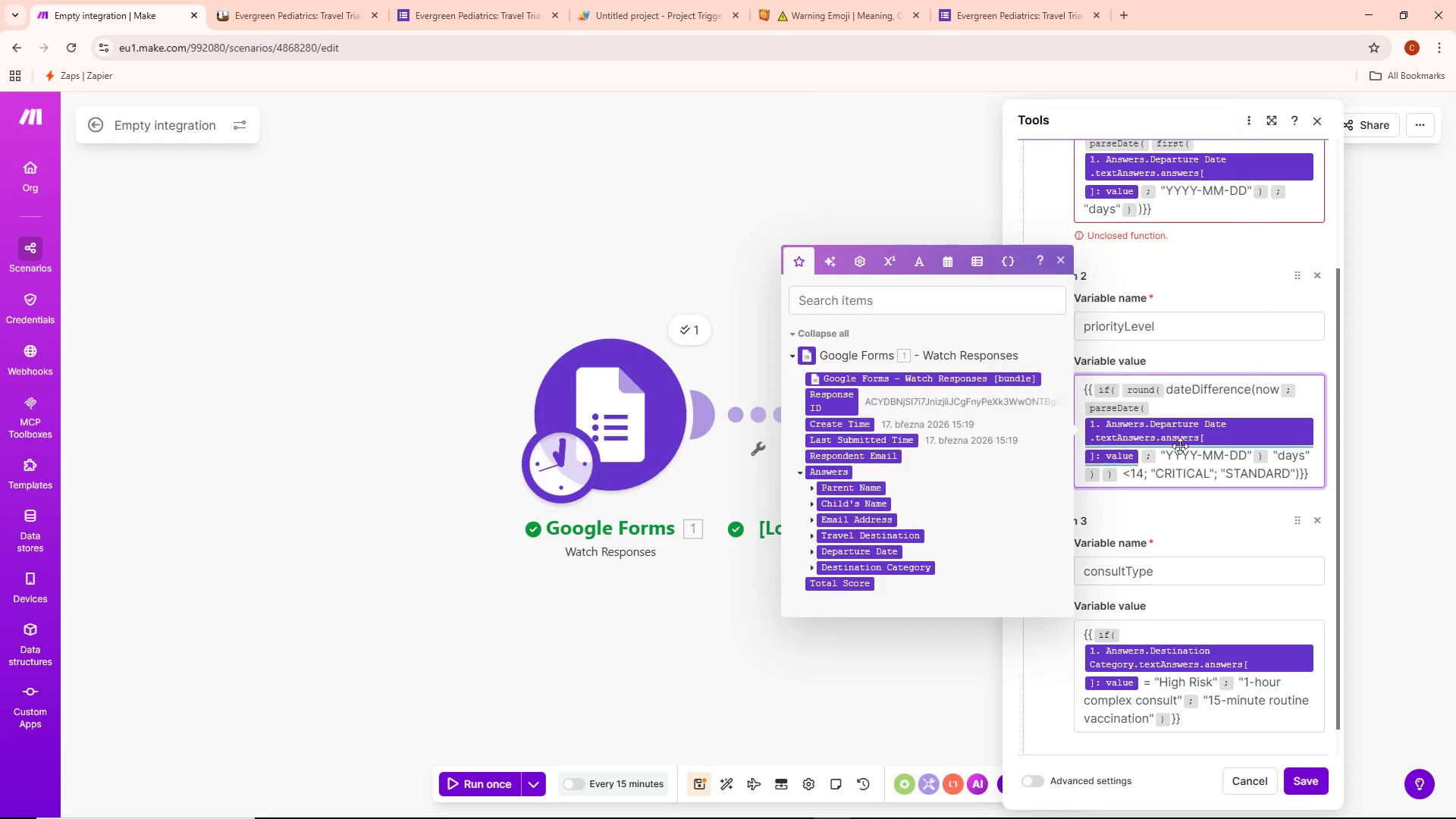 
left_click([1175, 466])
 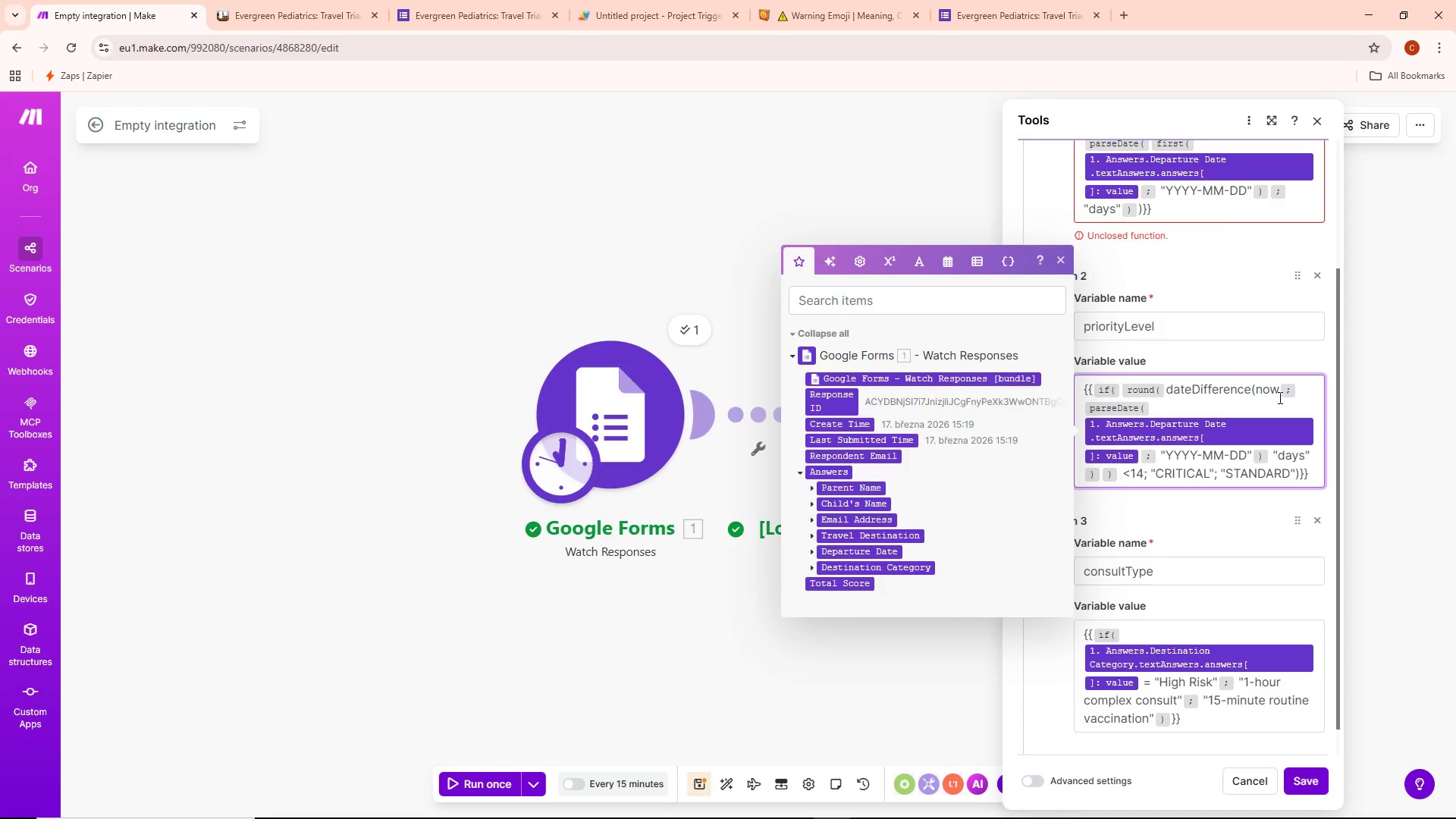 
wait(9.89)
 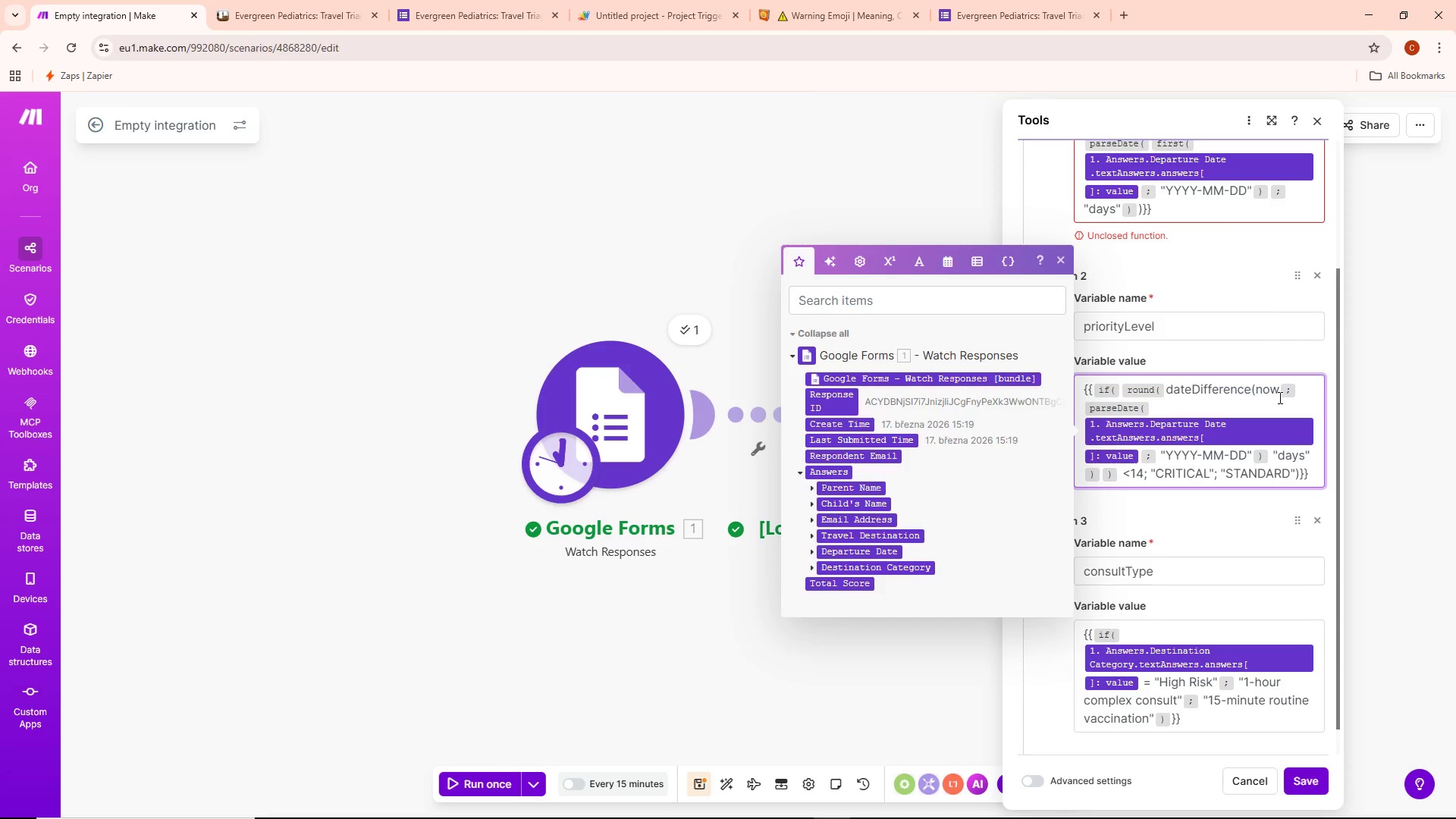 
left_click([1156, 409])
 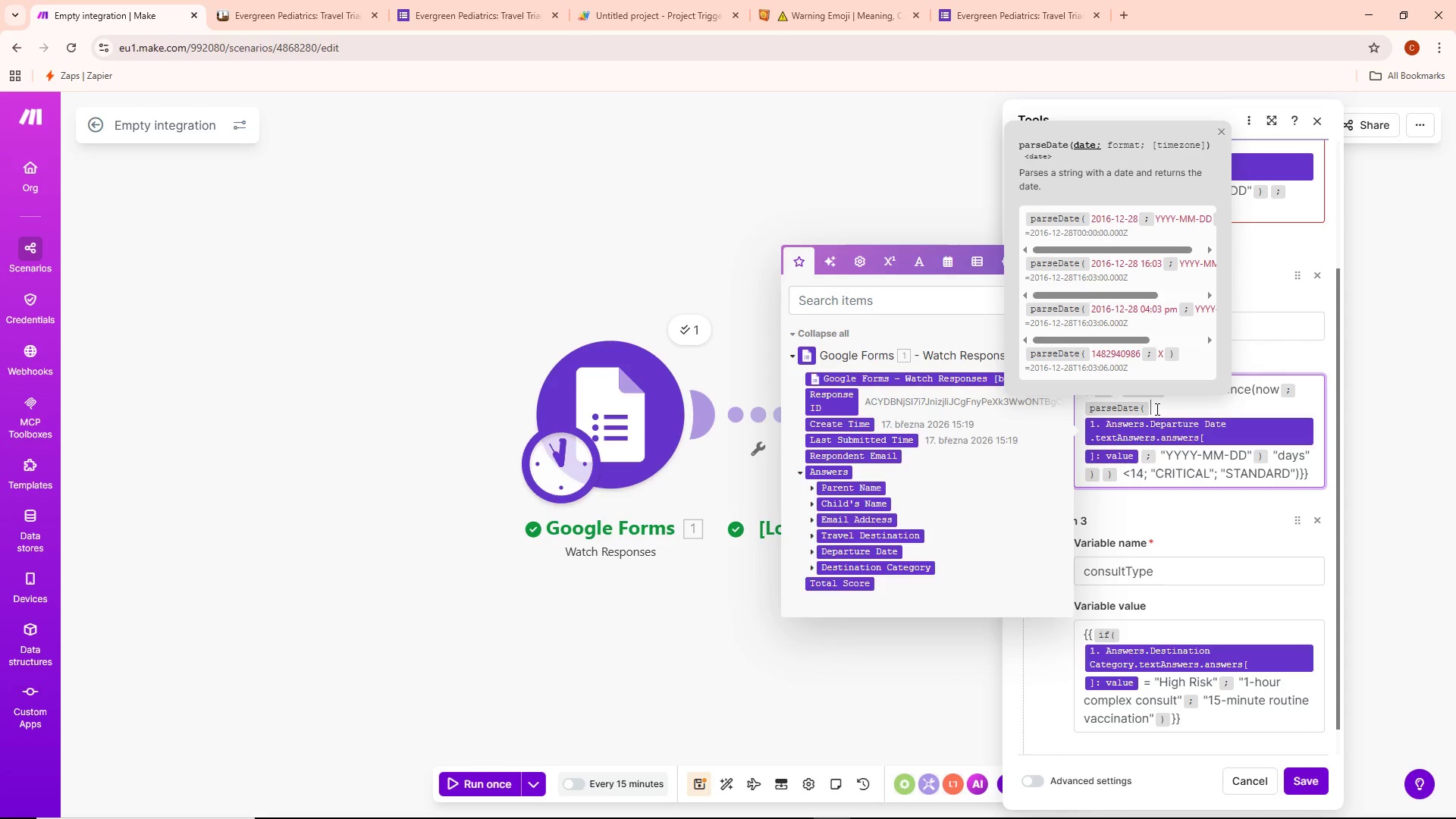 
type((first()
 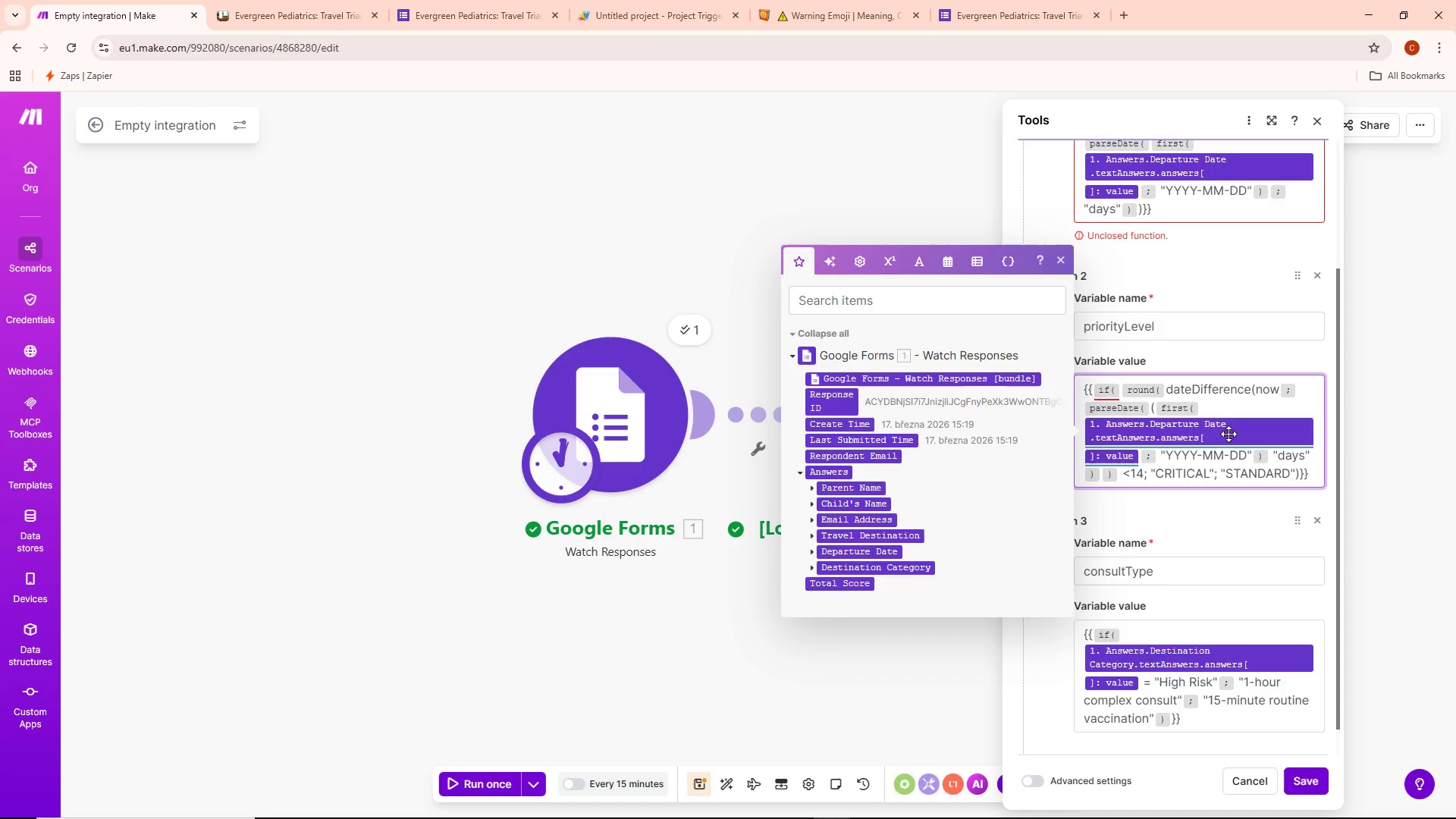 
left_click([1216, 406])
 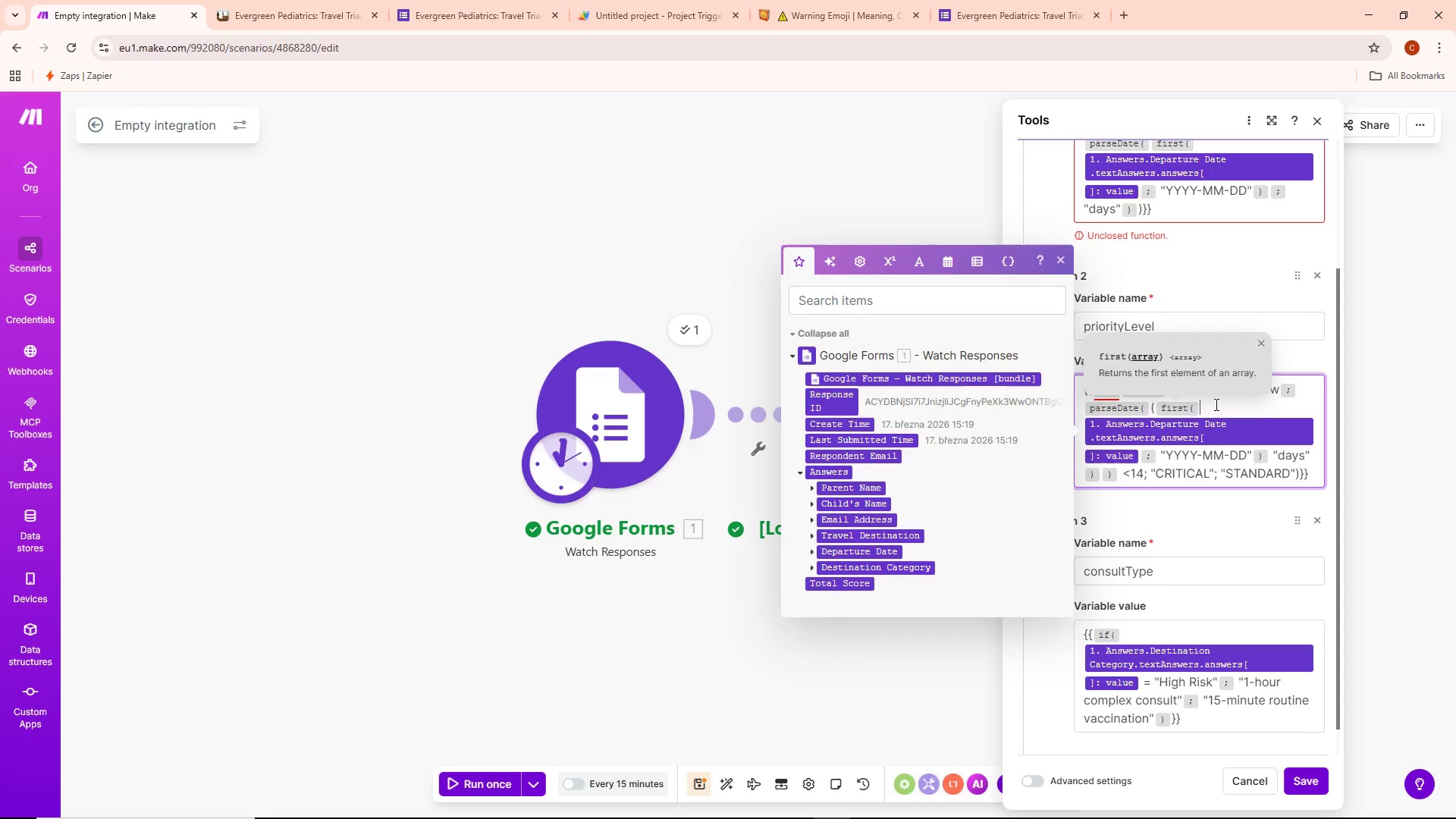 
wait(7.55)
 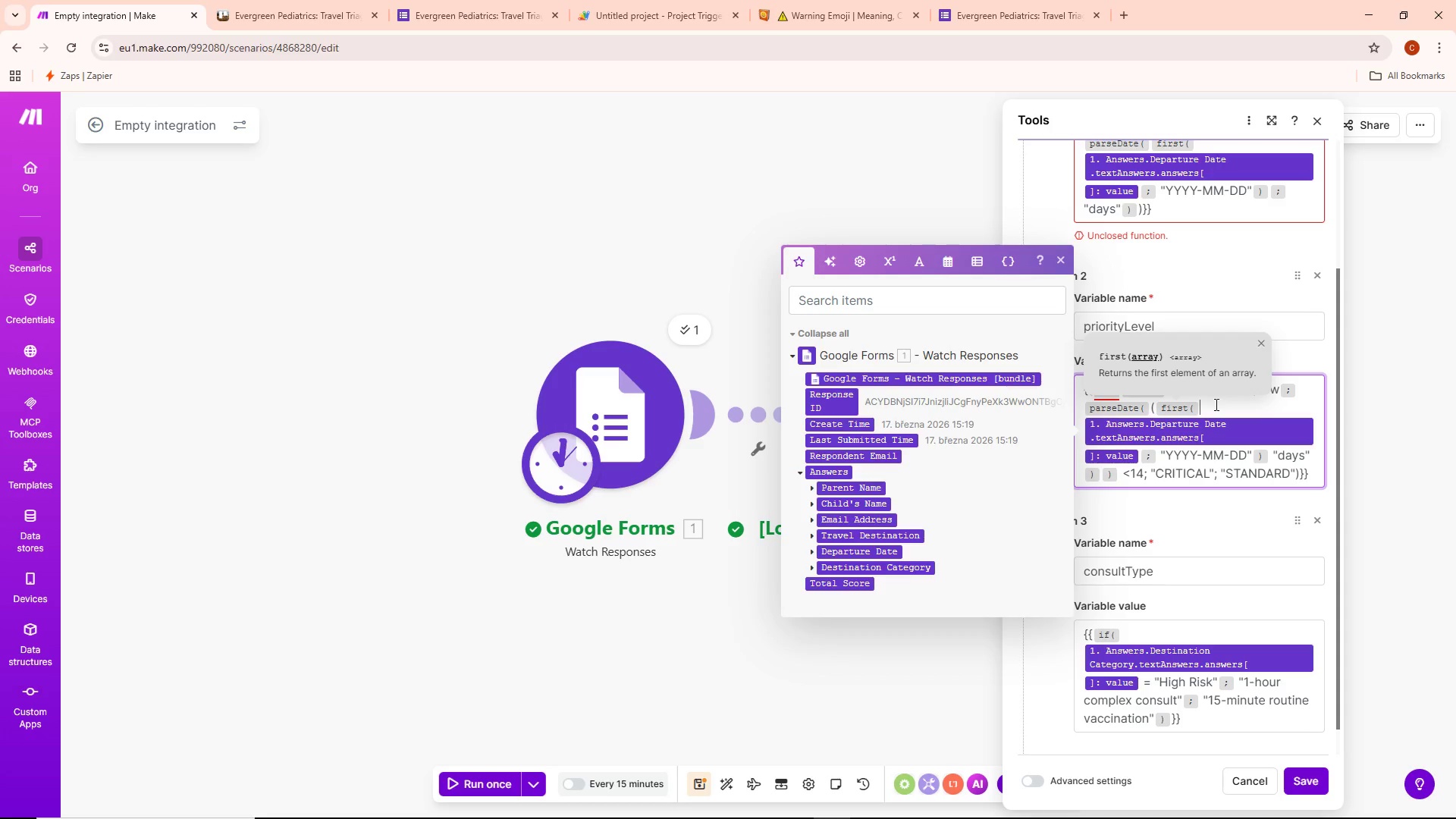 
mouse_move([1149, 440])
 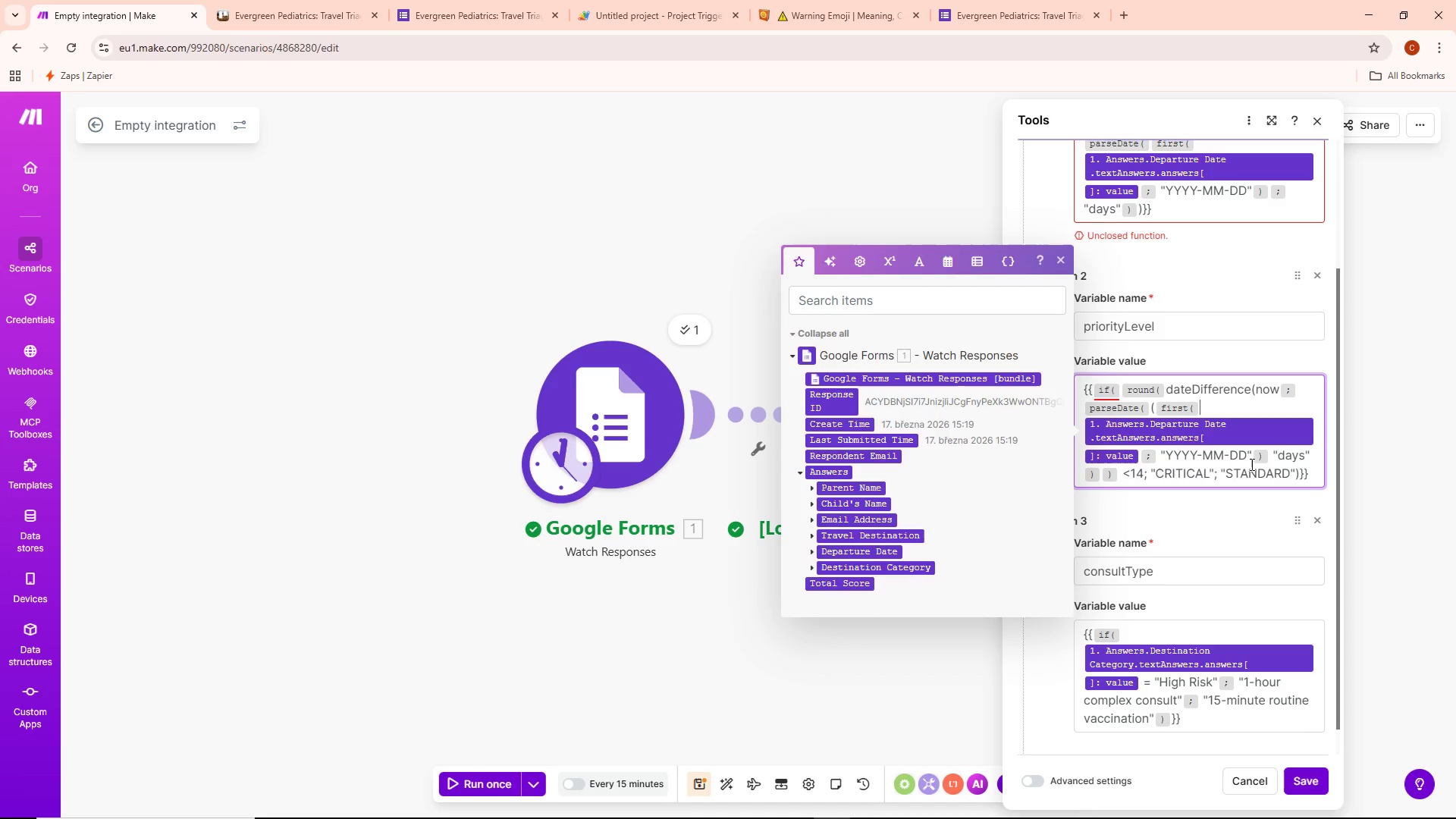 
wait(13.02)
 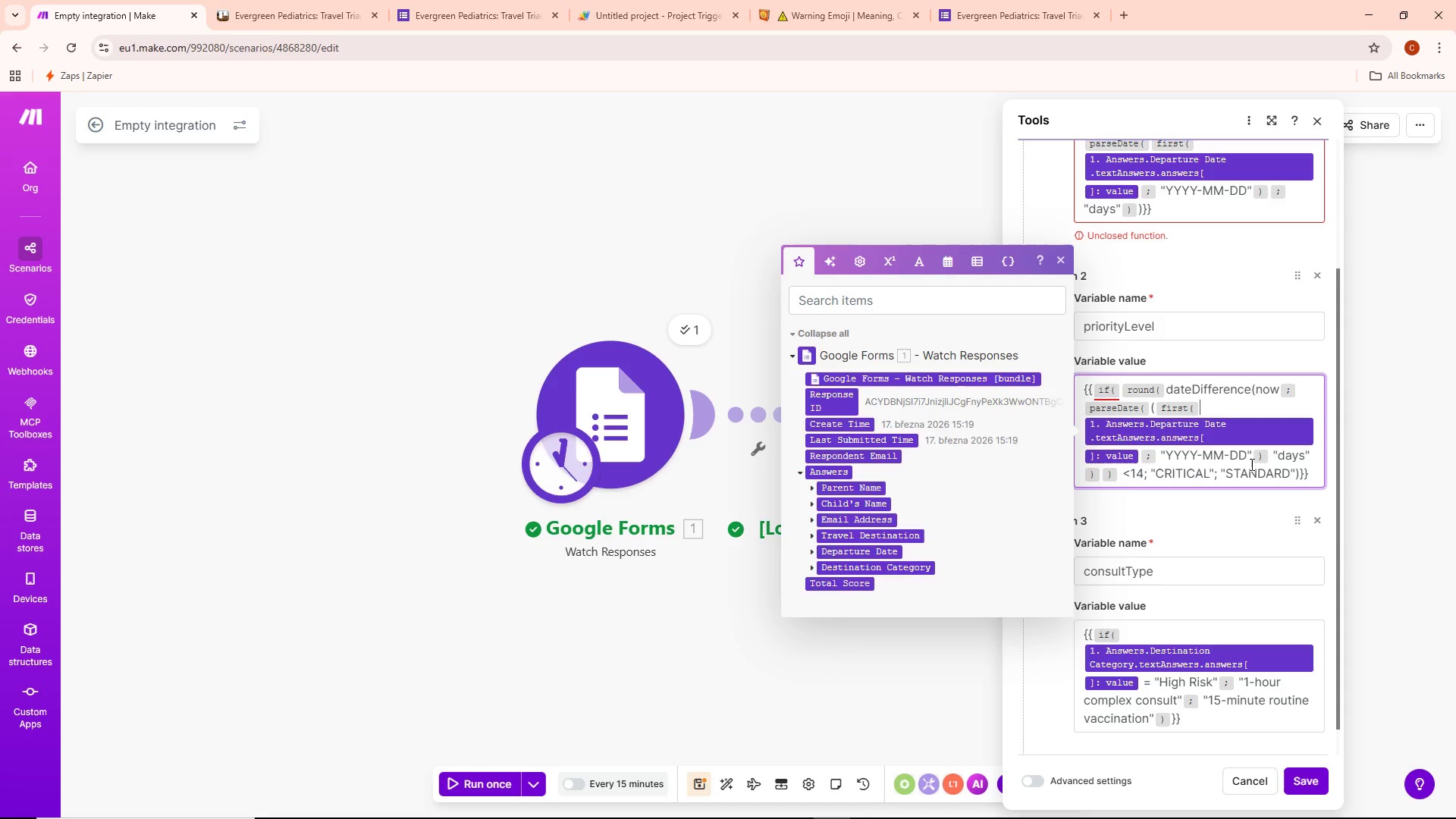 
left_click([1275, 458])
 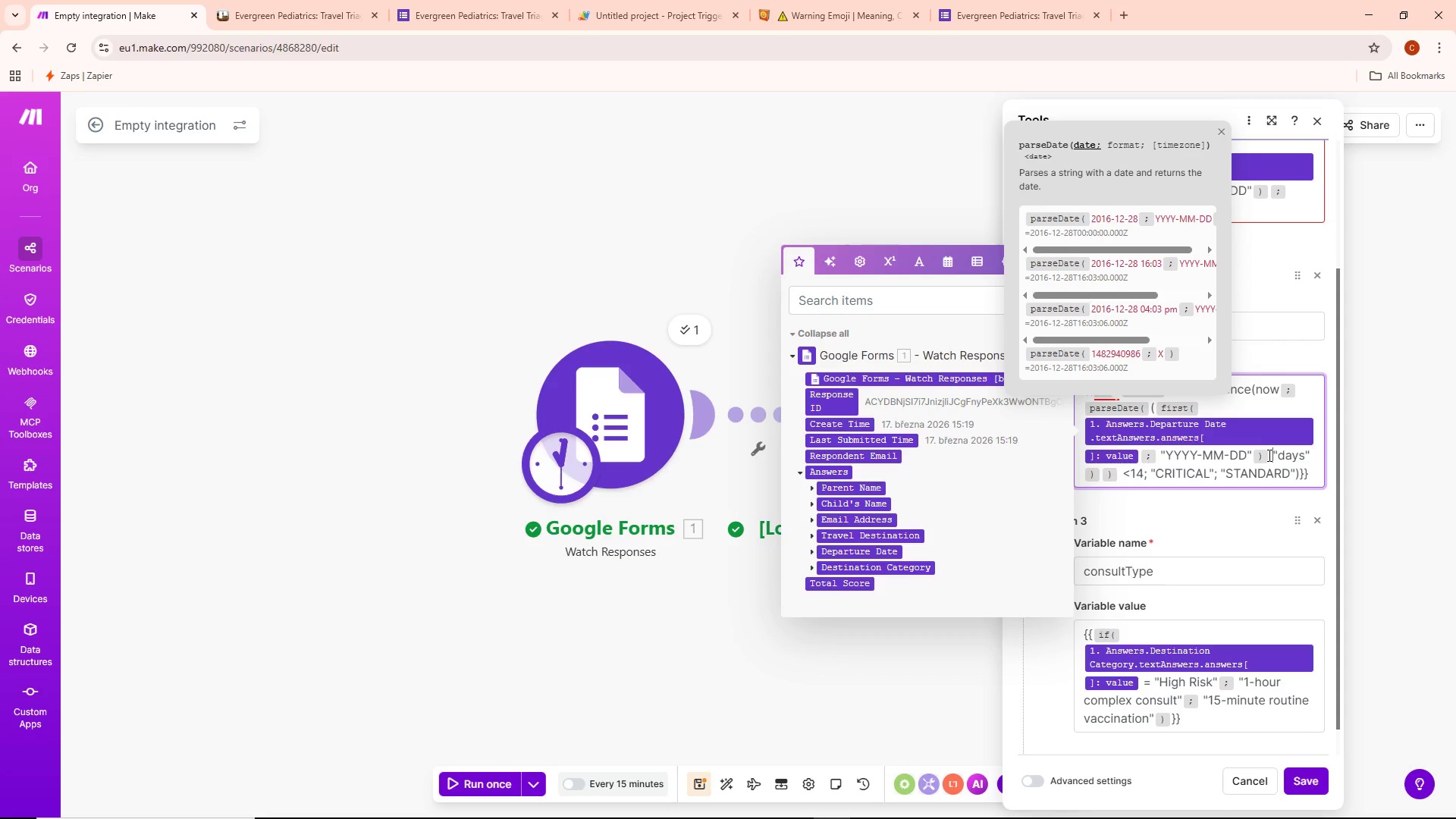 
key(ArrowLeft)
 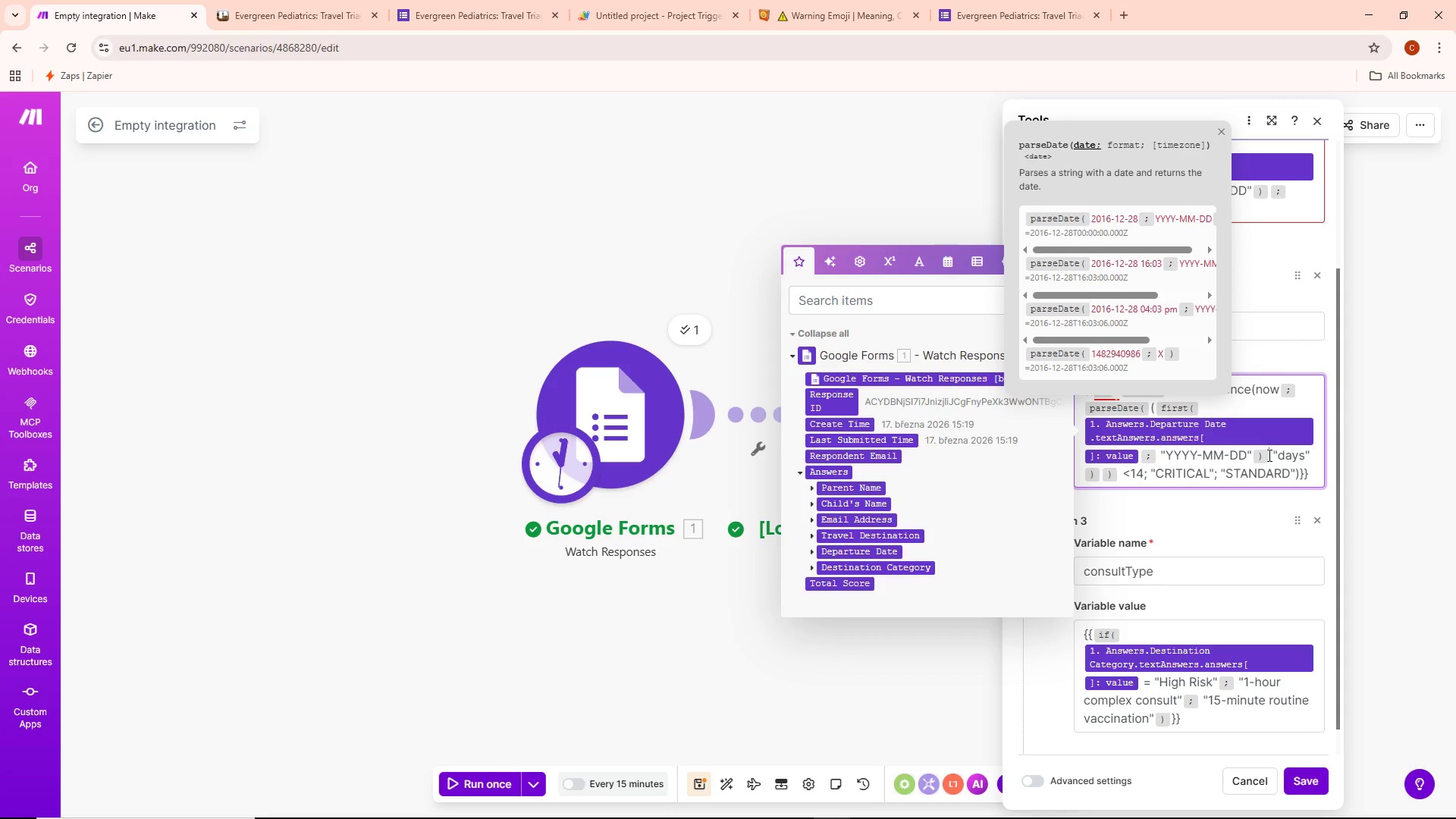 
key(Semicolon)
 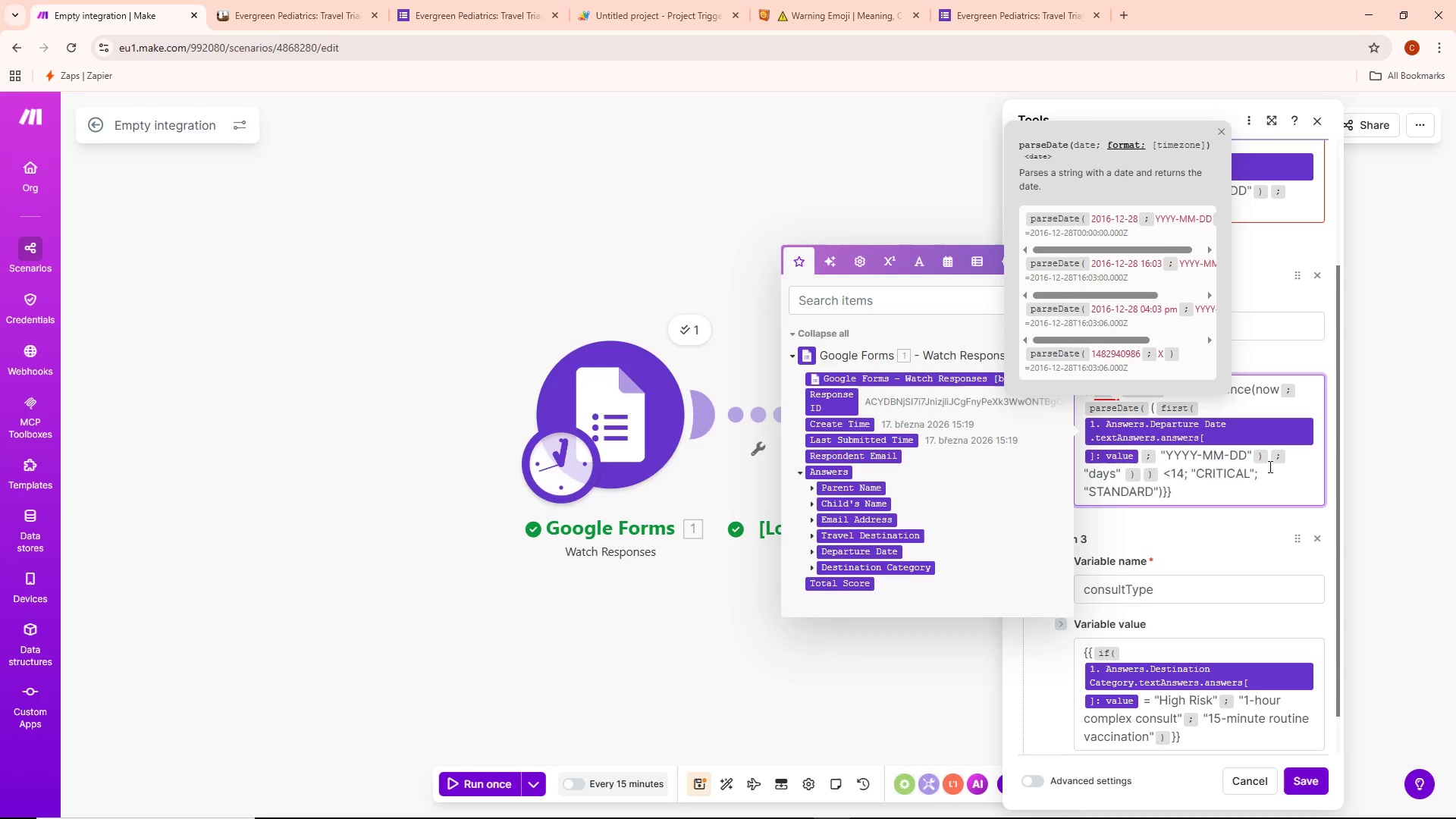 
wait(15.25)
 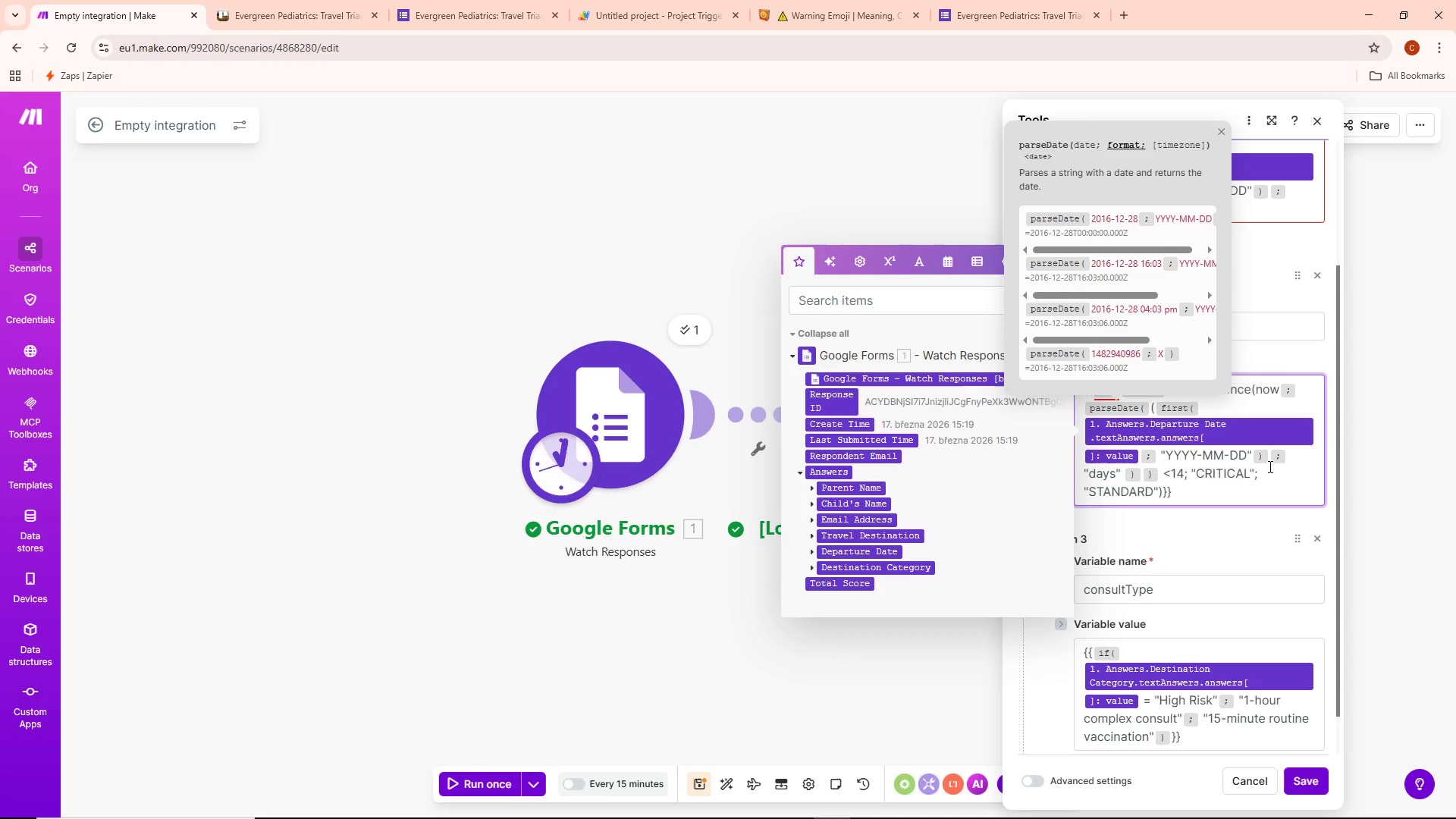 
left_click([1175, 472])
 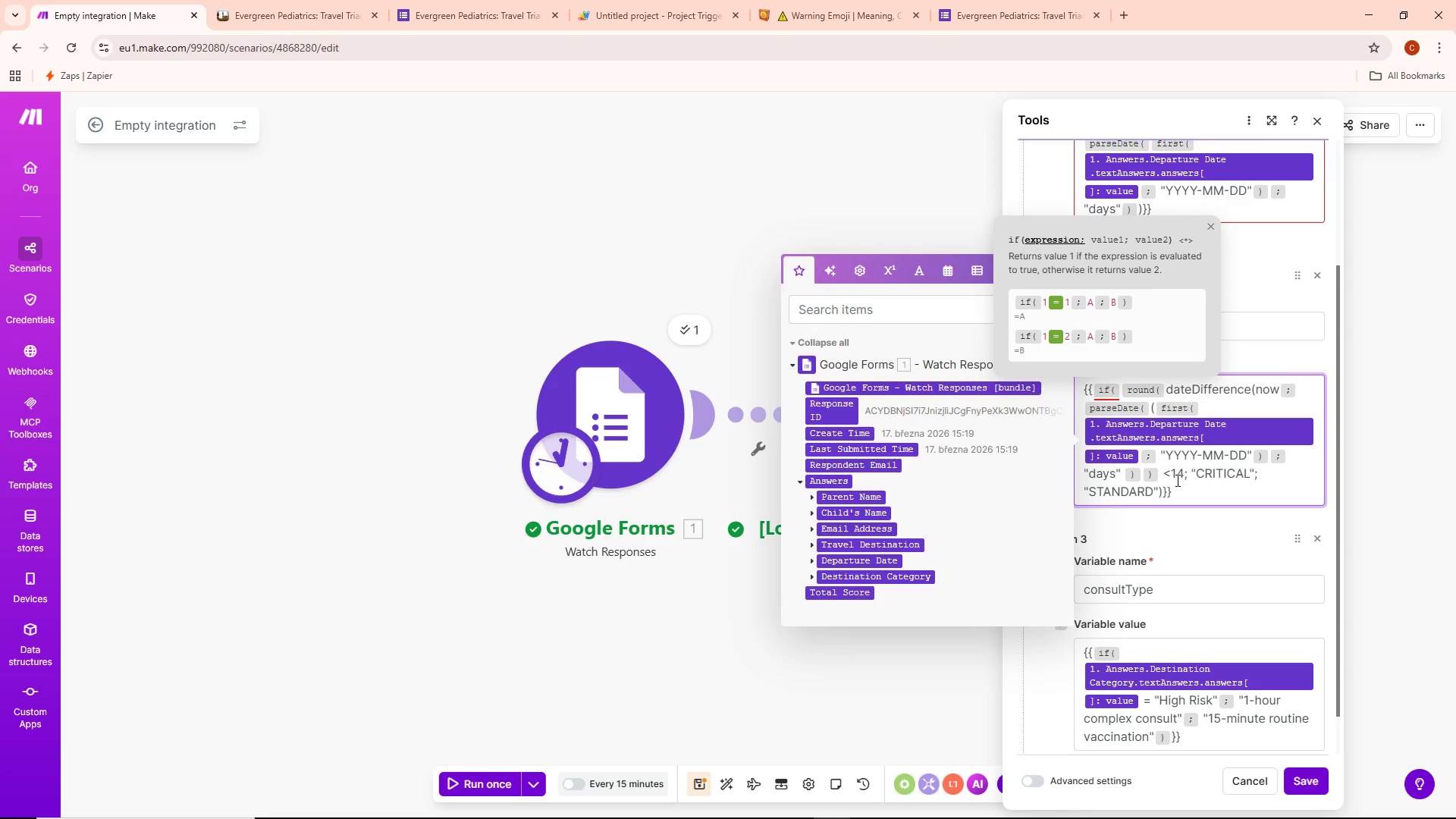 
key(ArrowLeft)
 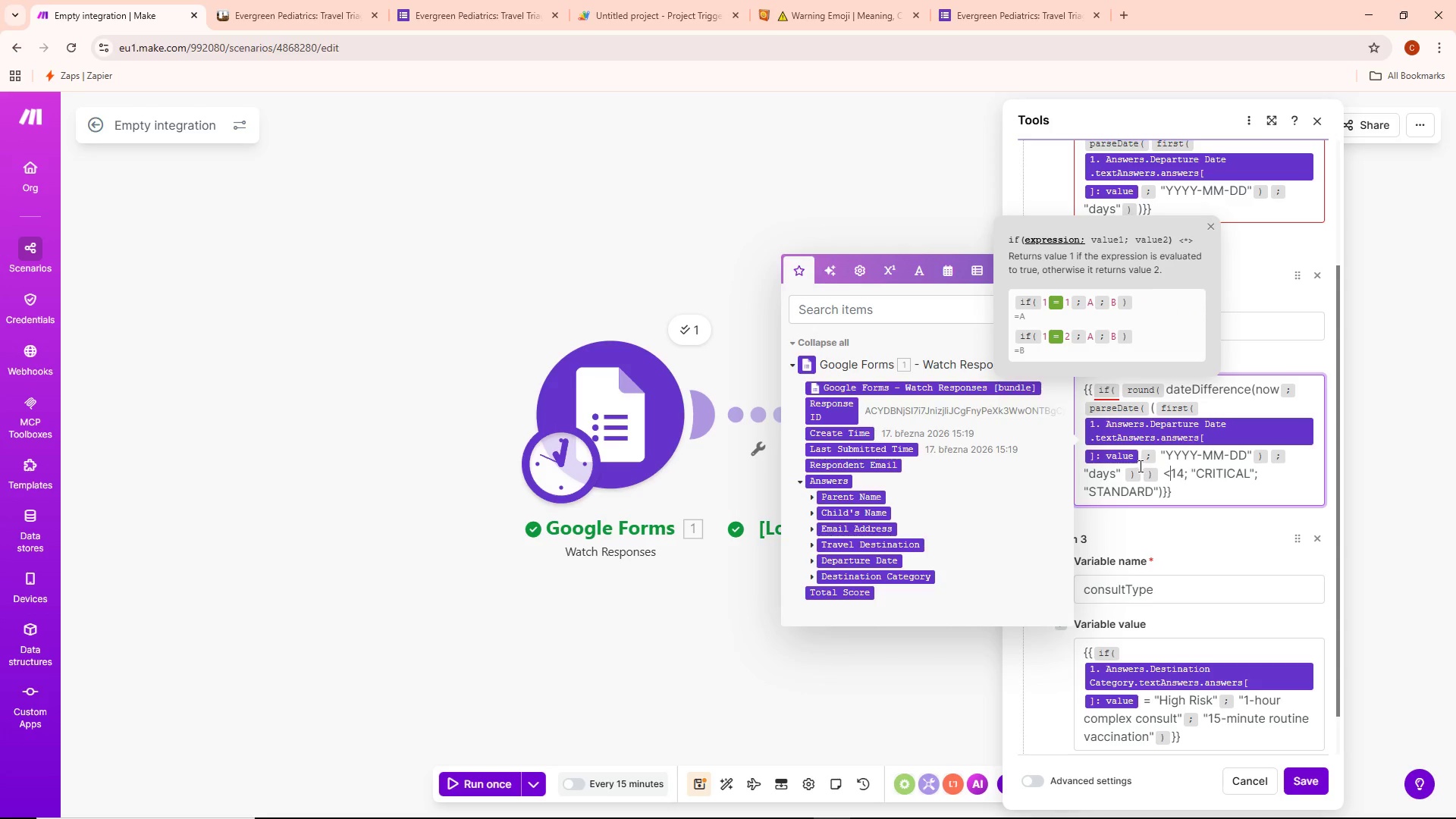 
key(Space)
 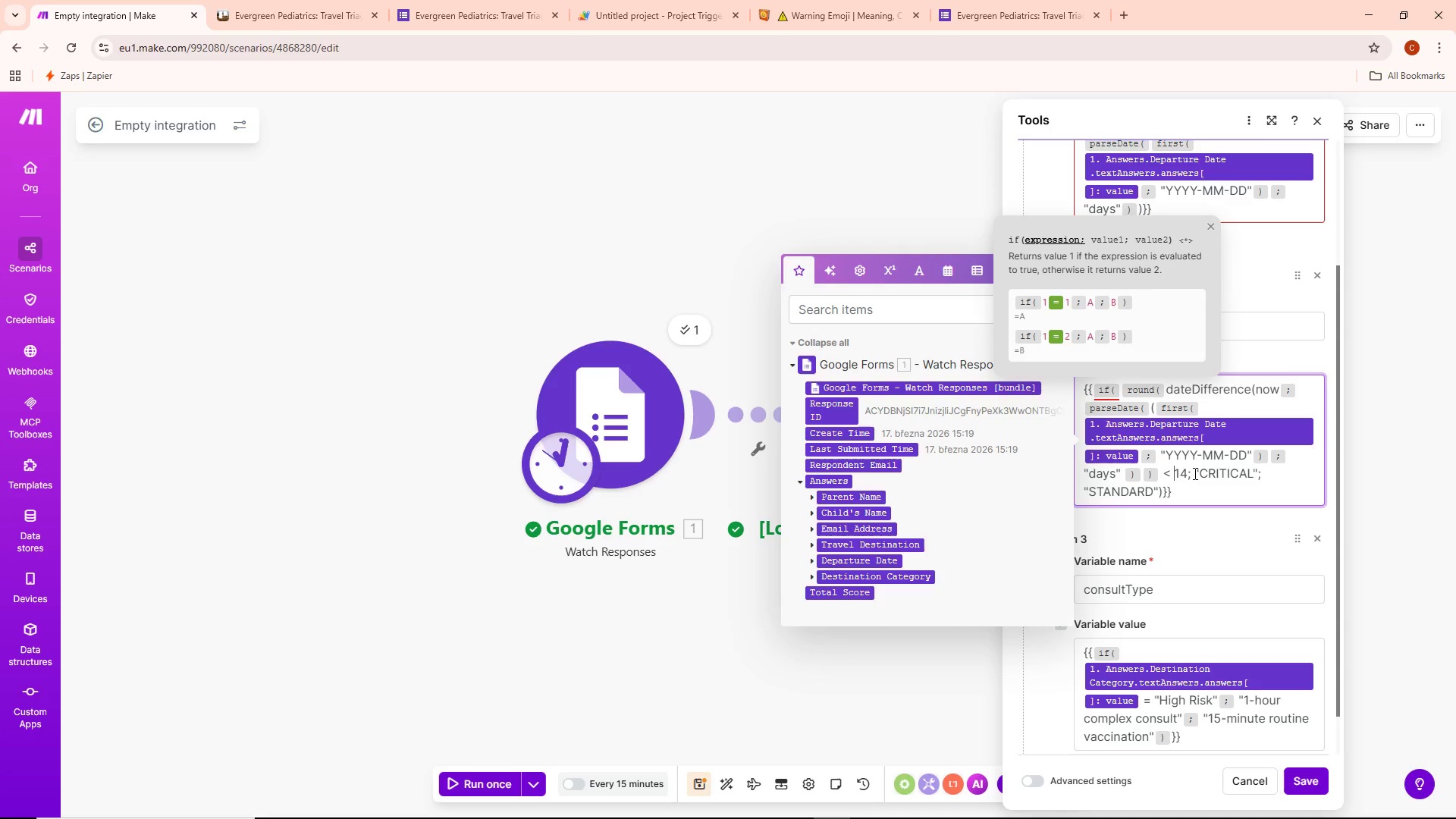 
left_click([1191, 473])
 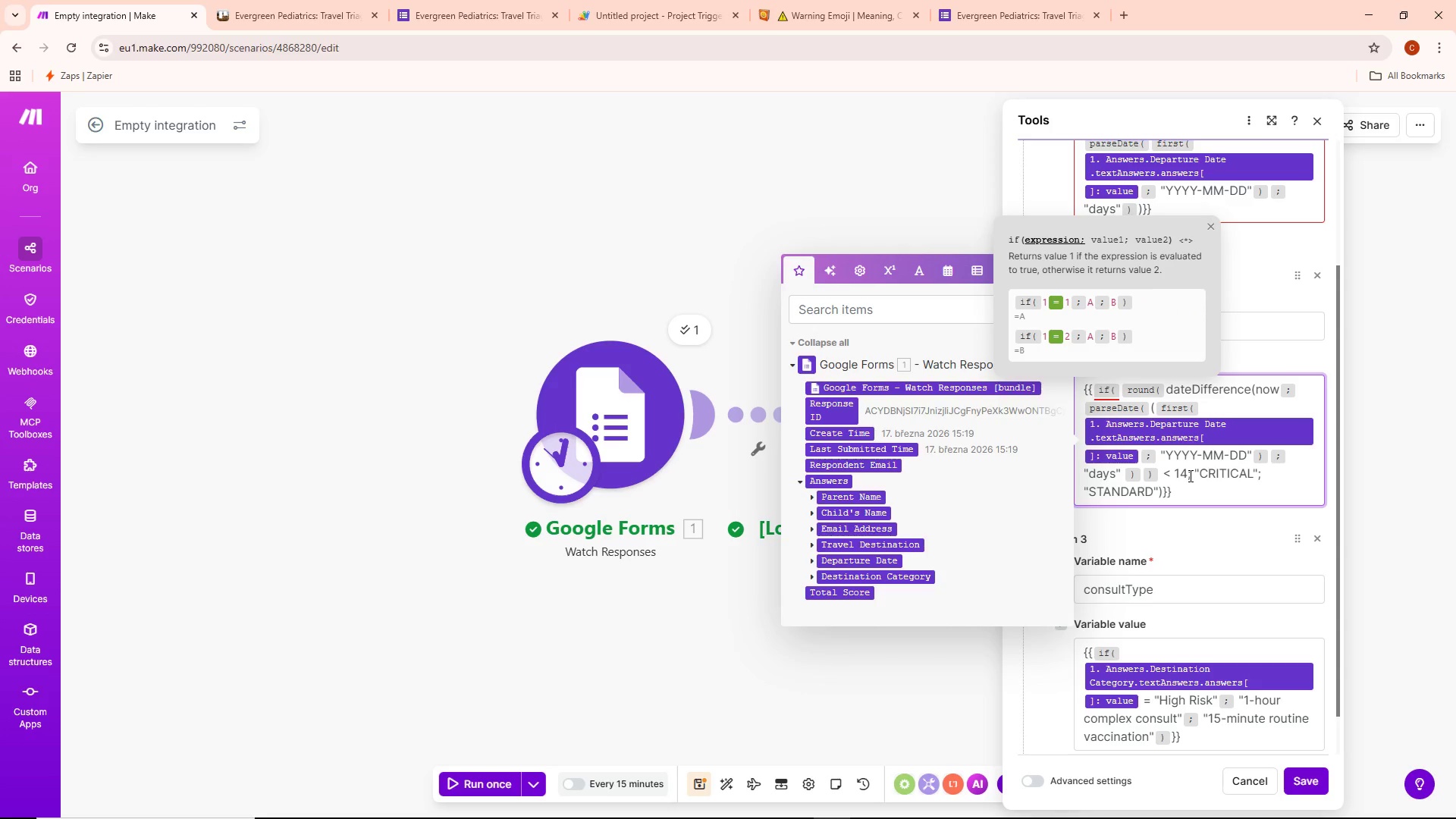 
key(Backspace)
 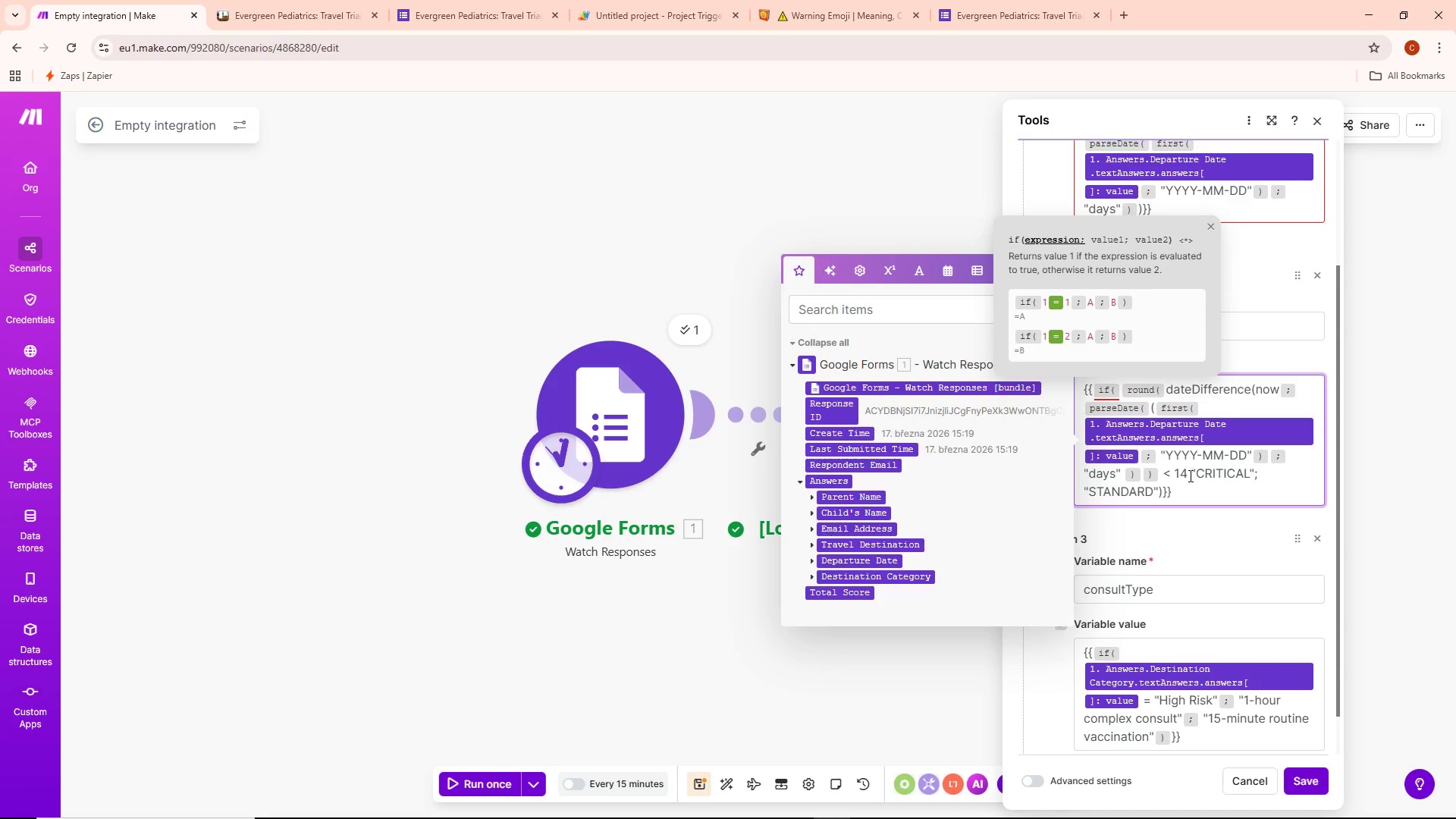 
key(Semicolon)
 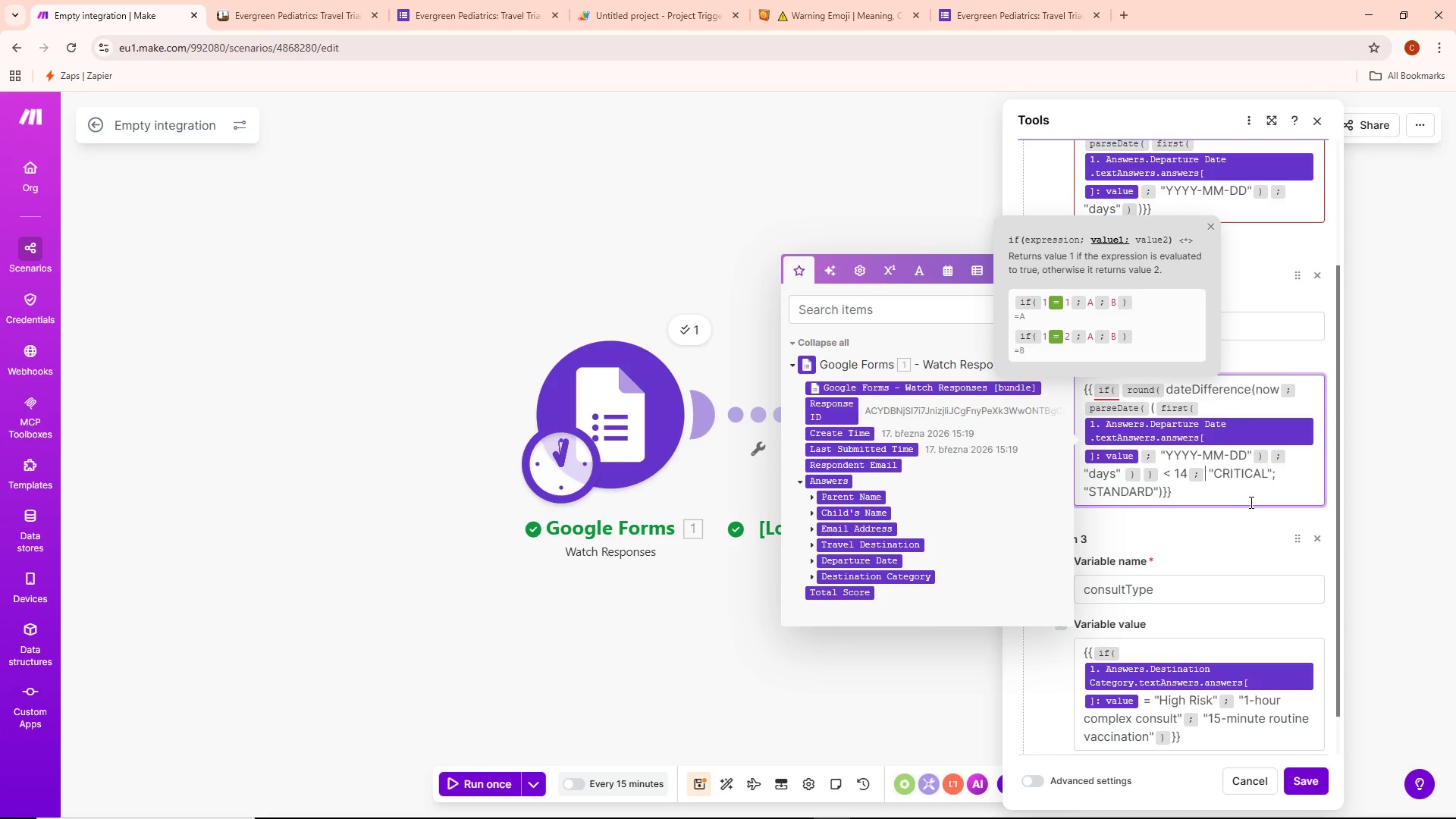 
wait(10.61)
 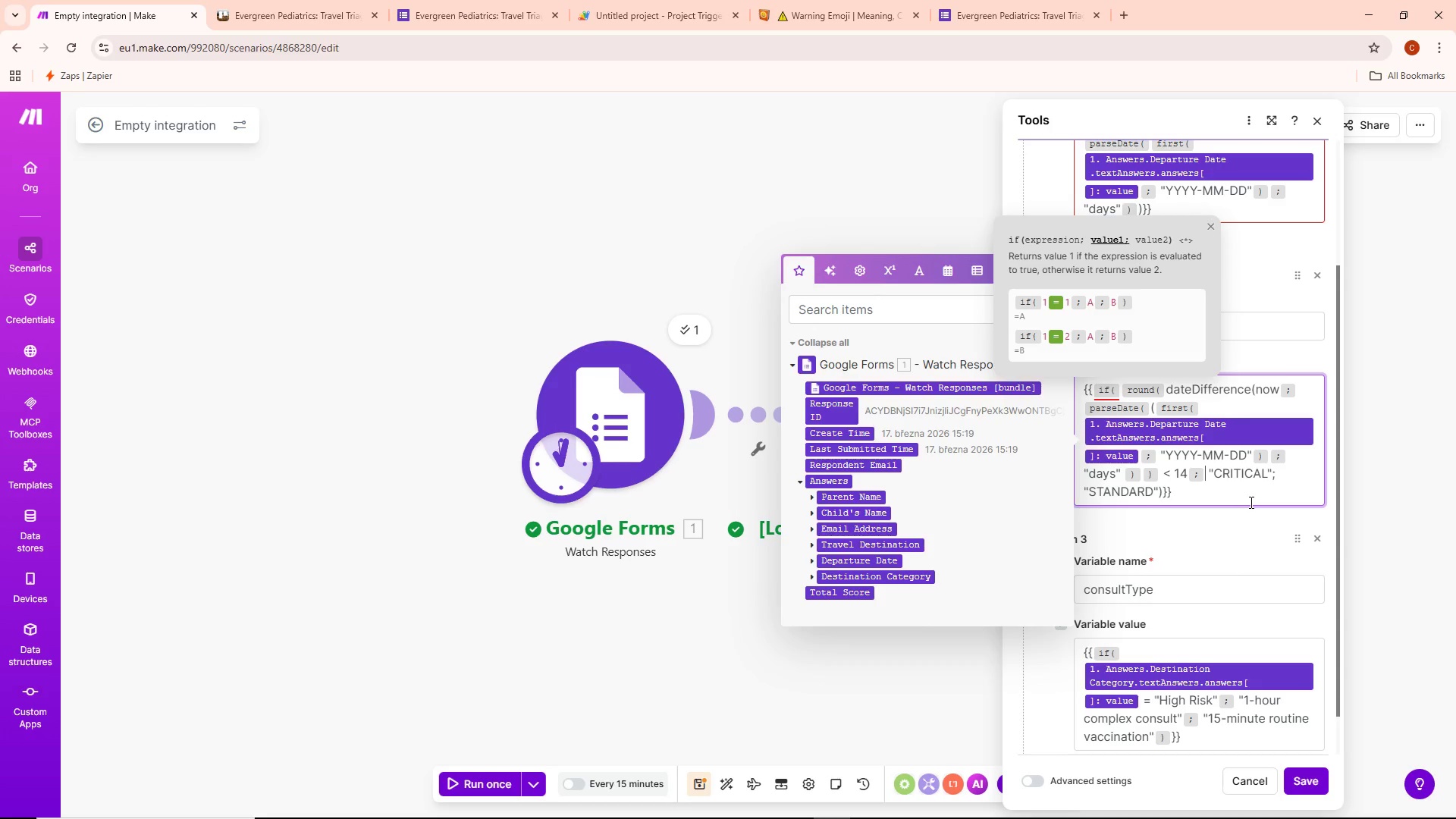 
key(Backspace)
 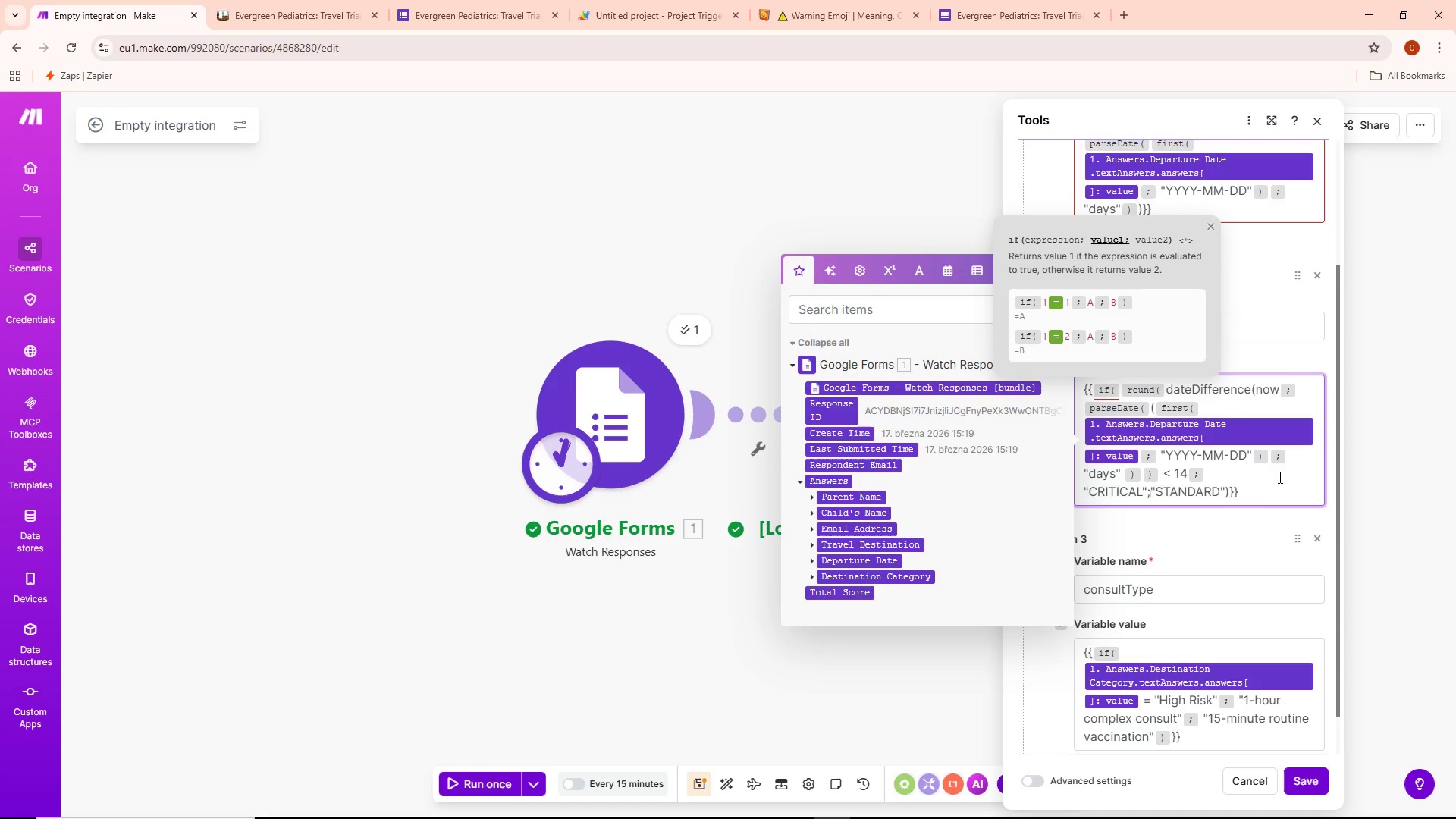 
key(Semicolon)
 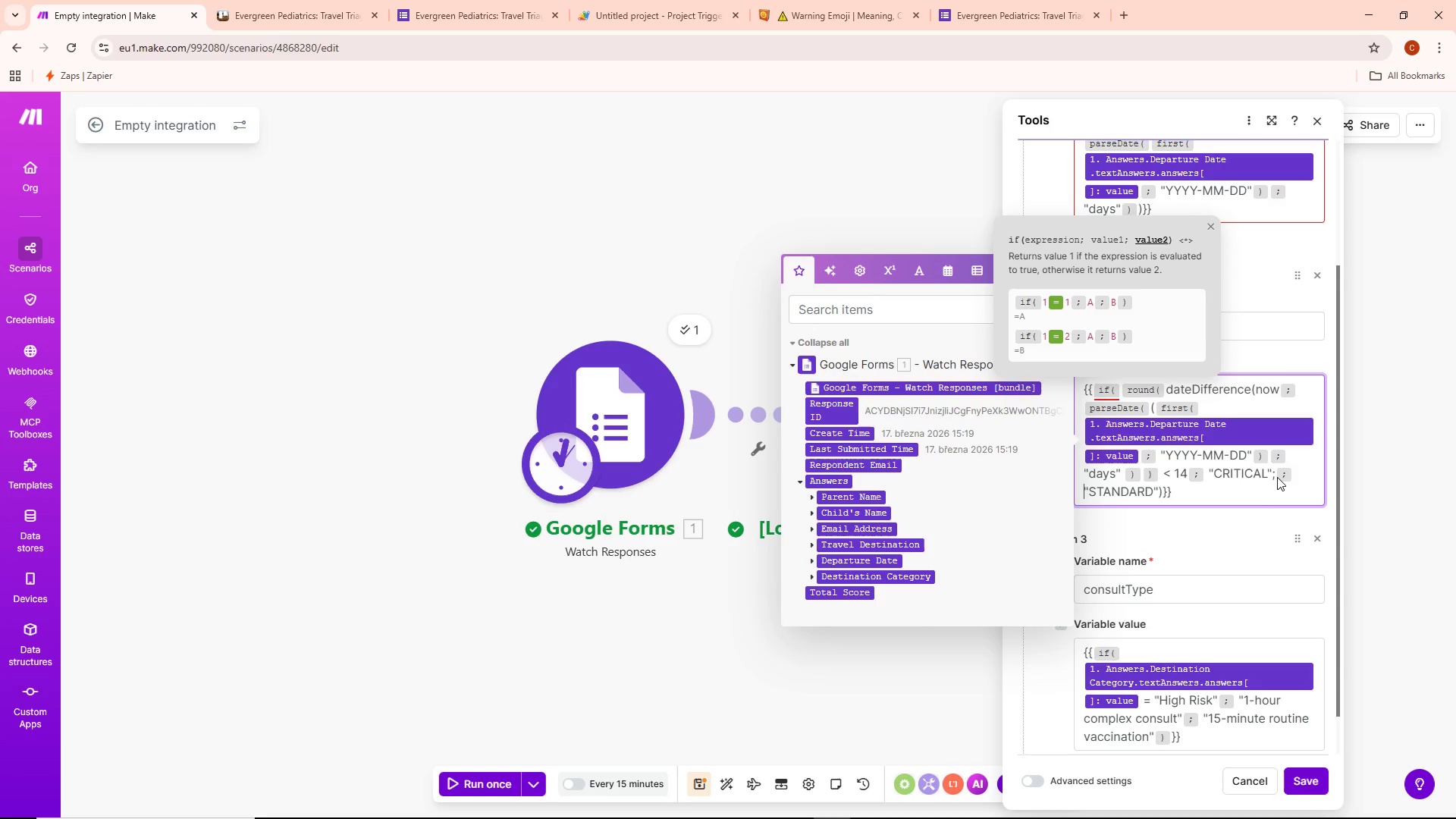 
left_click([1274, 480])
 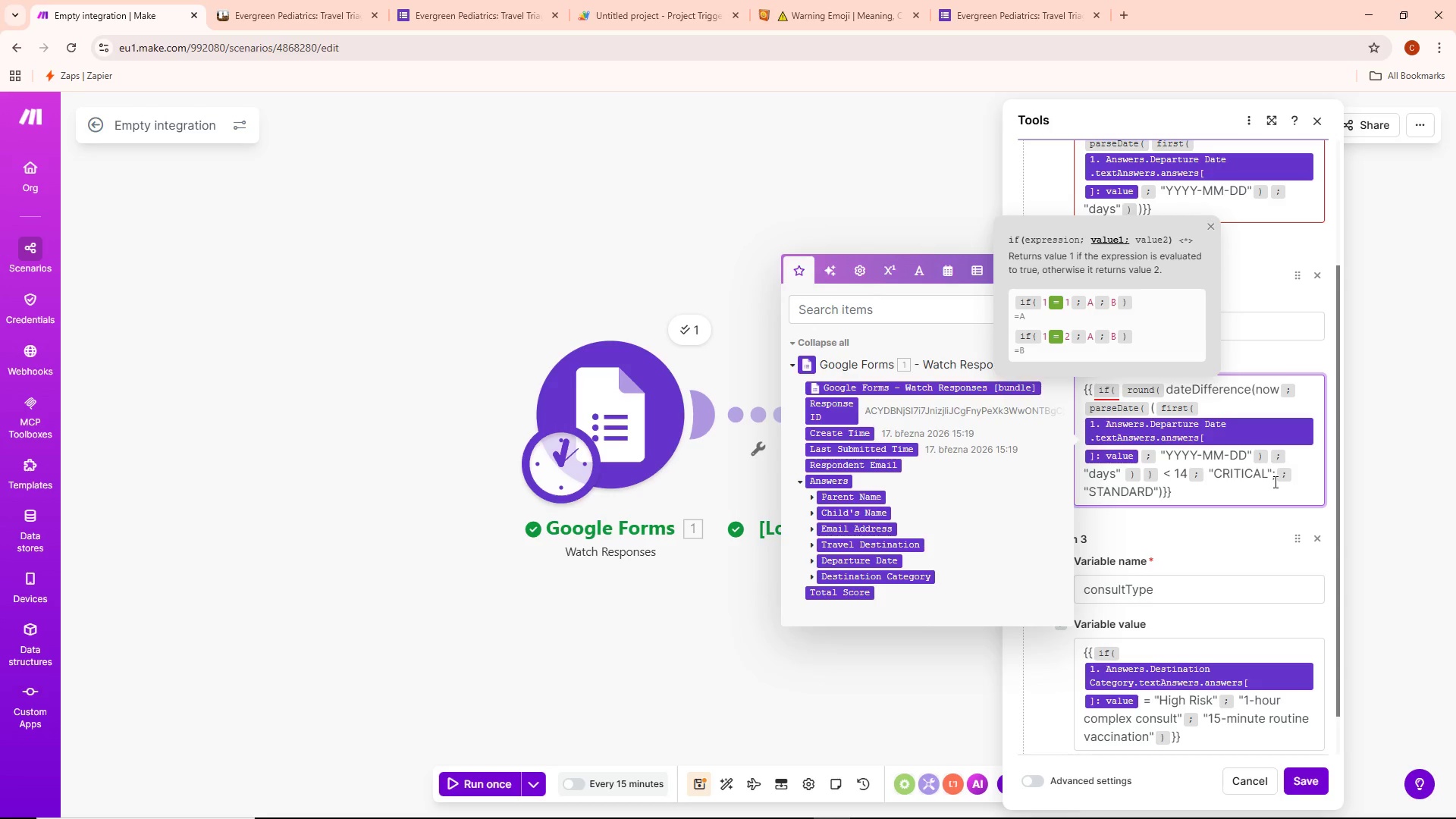 
key(Backspace)
 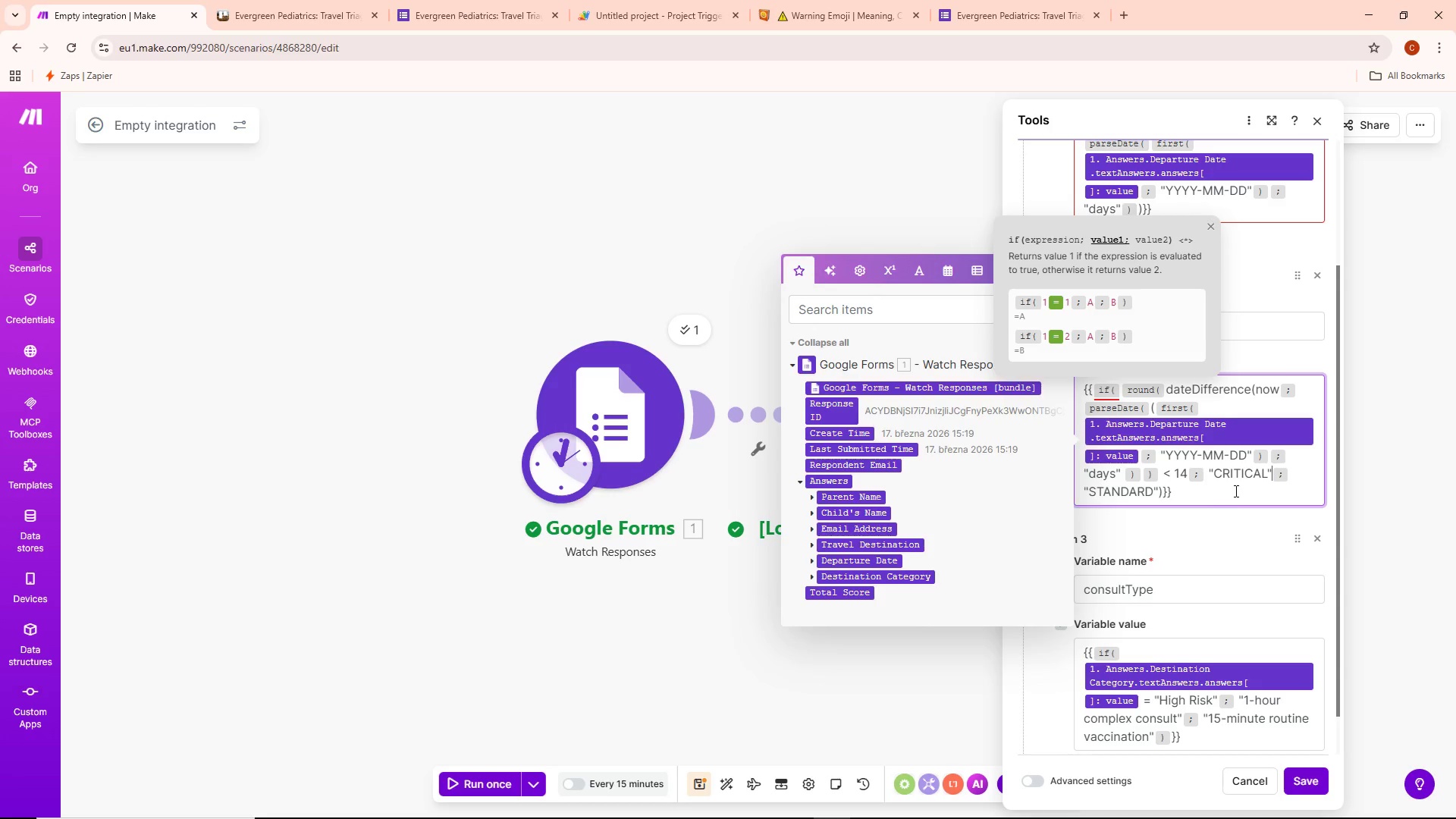 
left_click([1225, 492])
 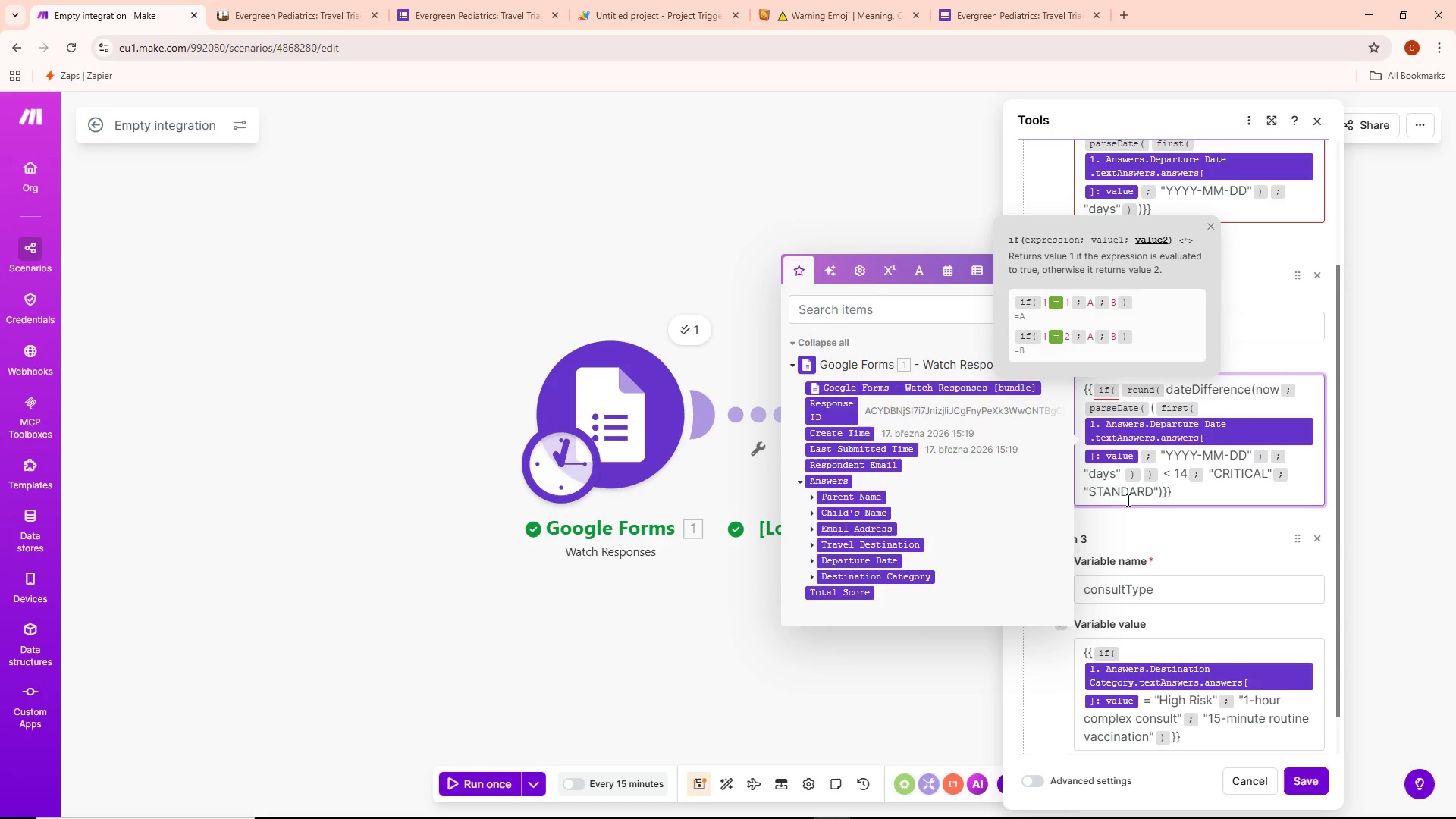 
wait(7.91)
 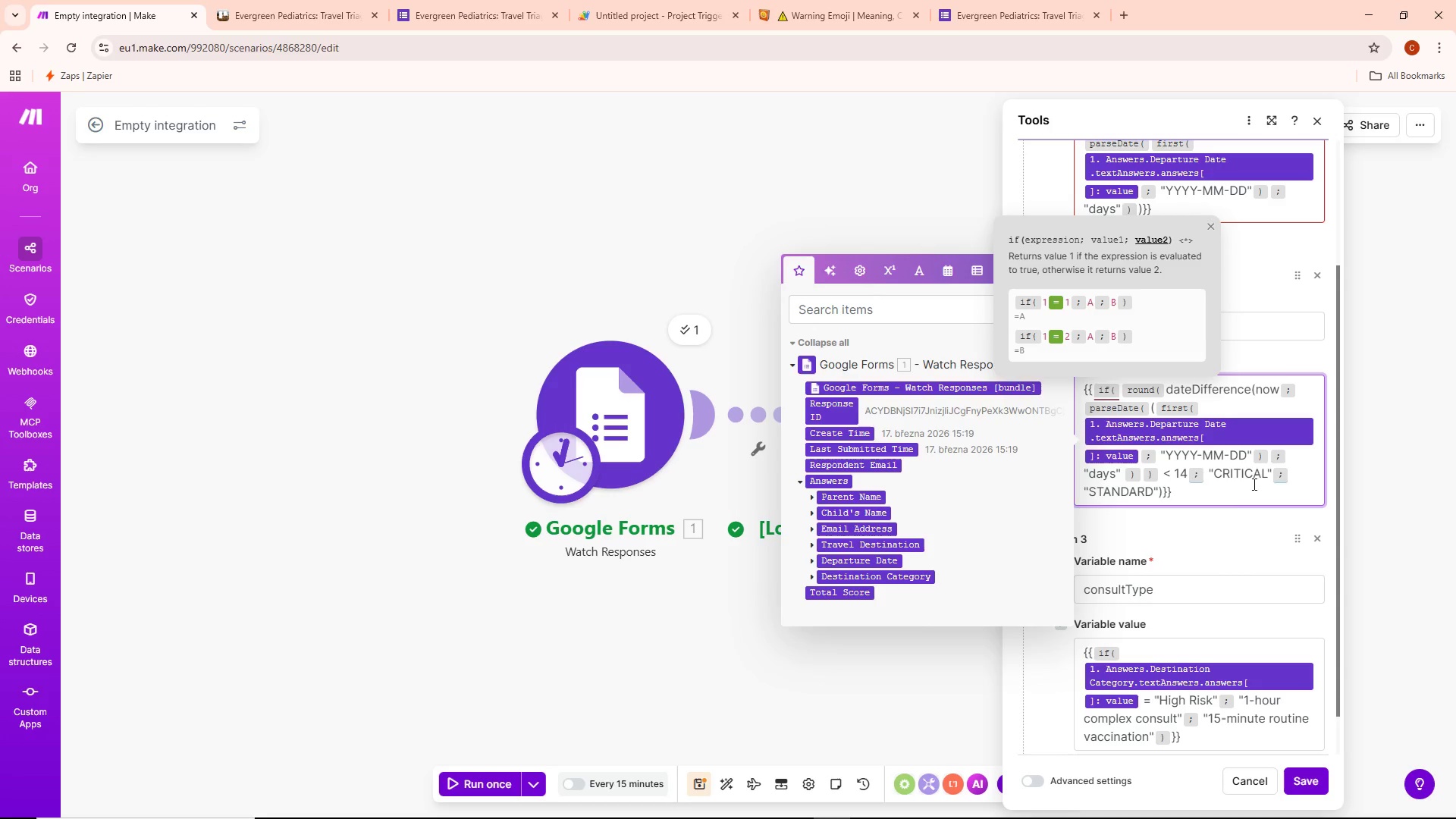 
left_click([1162, 494])
 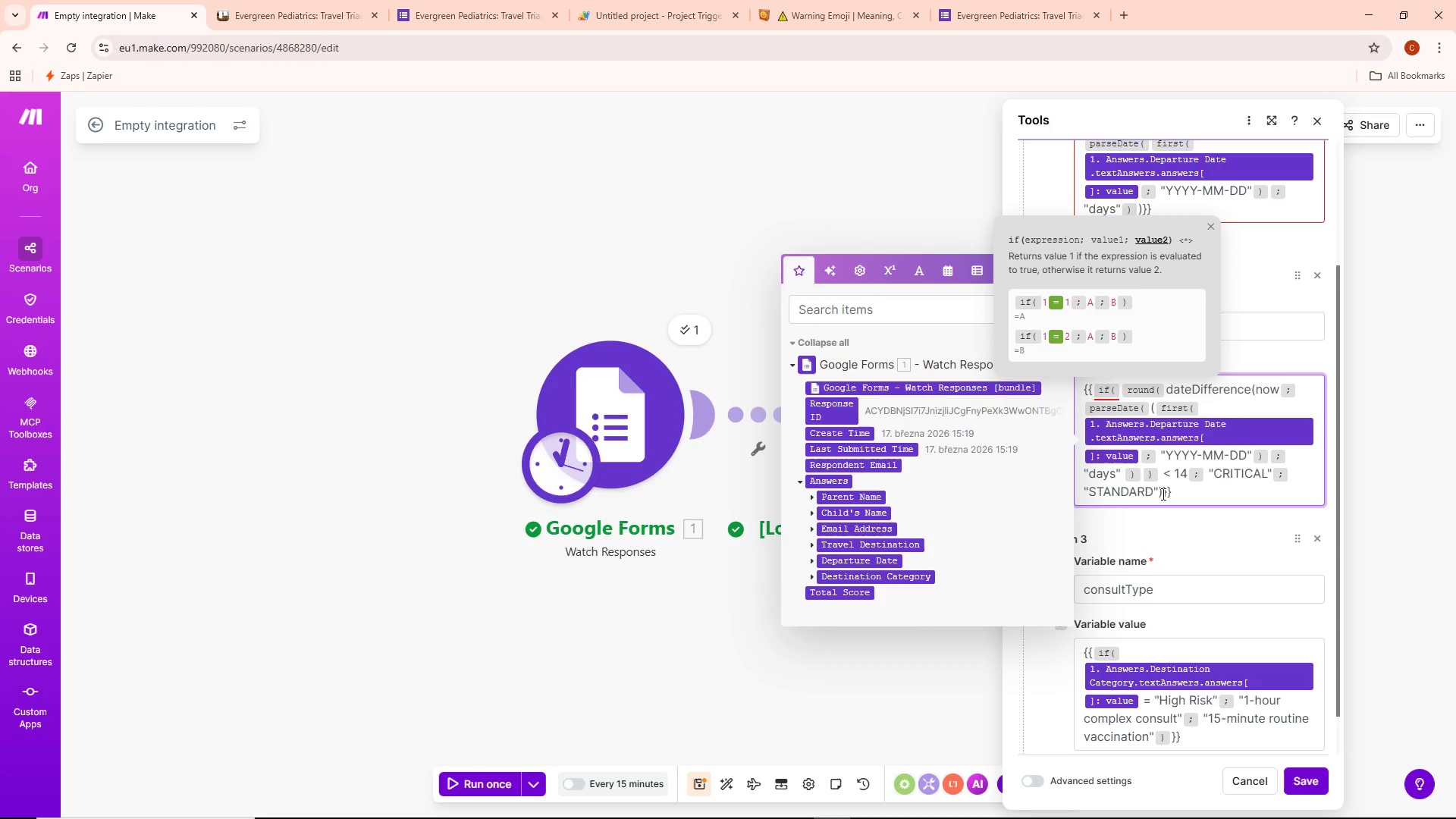 
key(Backspace)
 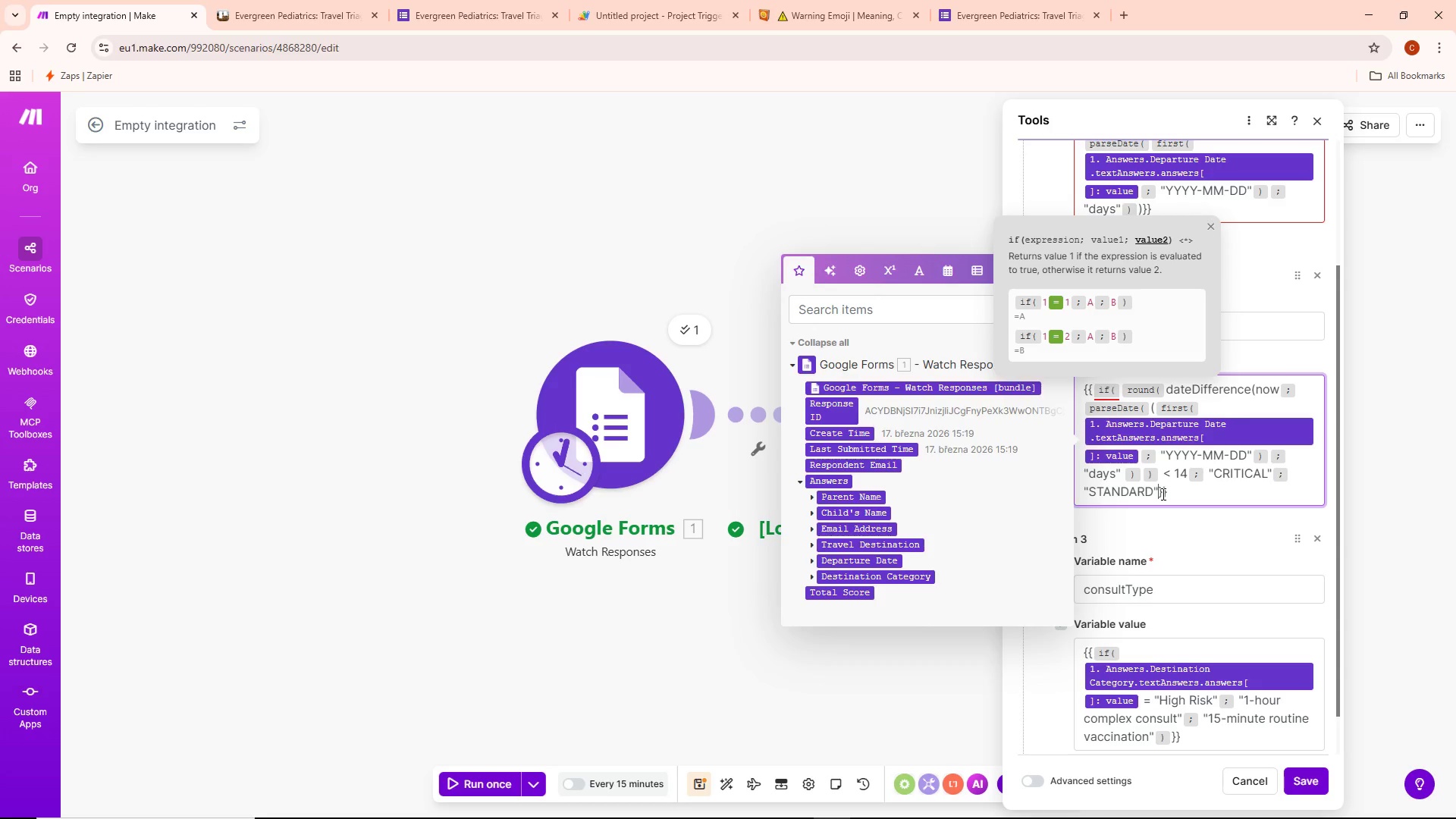 
key(Shift+0)
 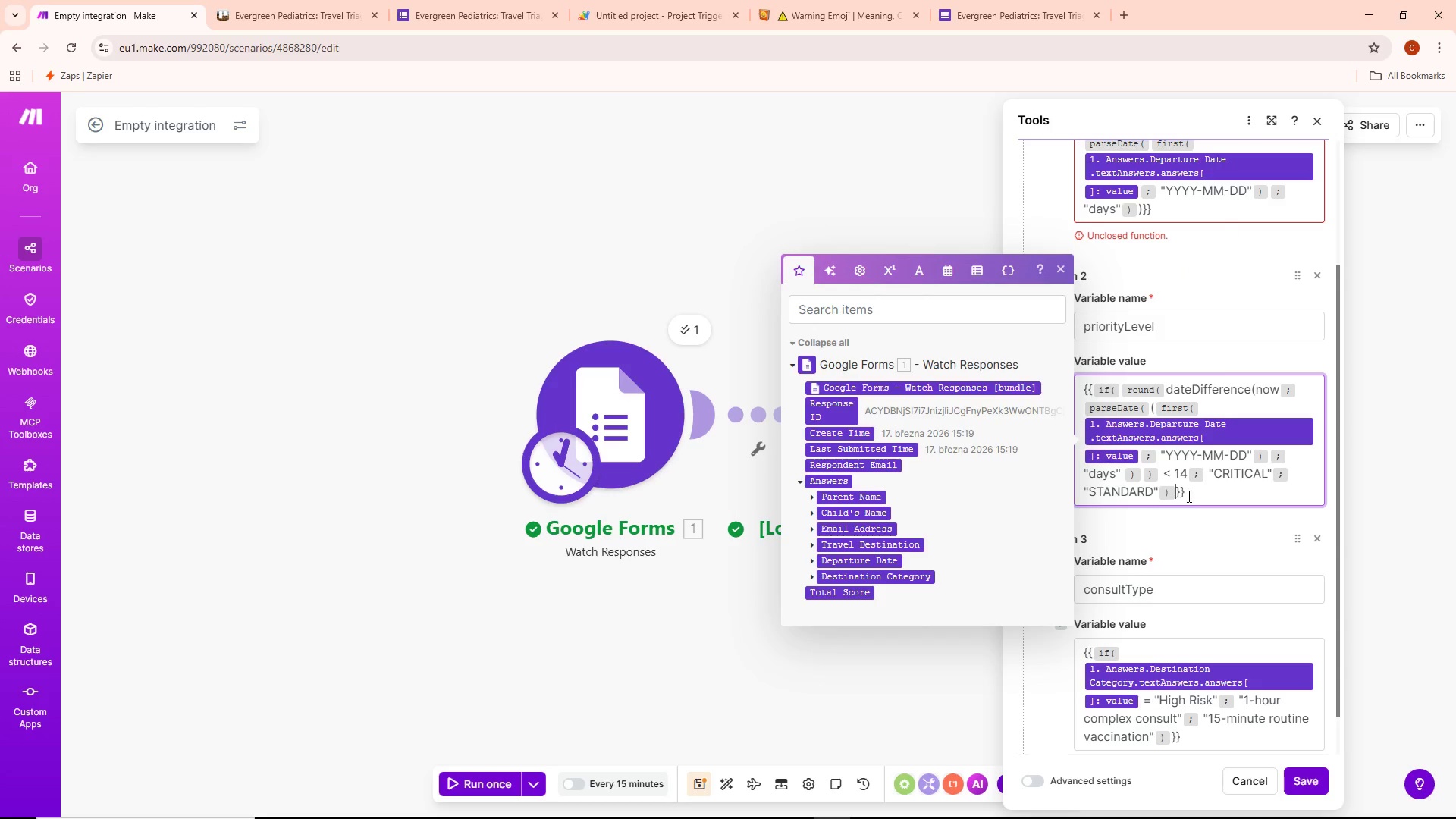 
left_click([1199, 498])
 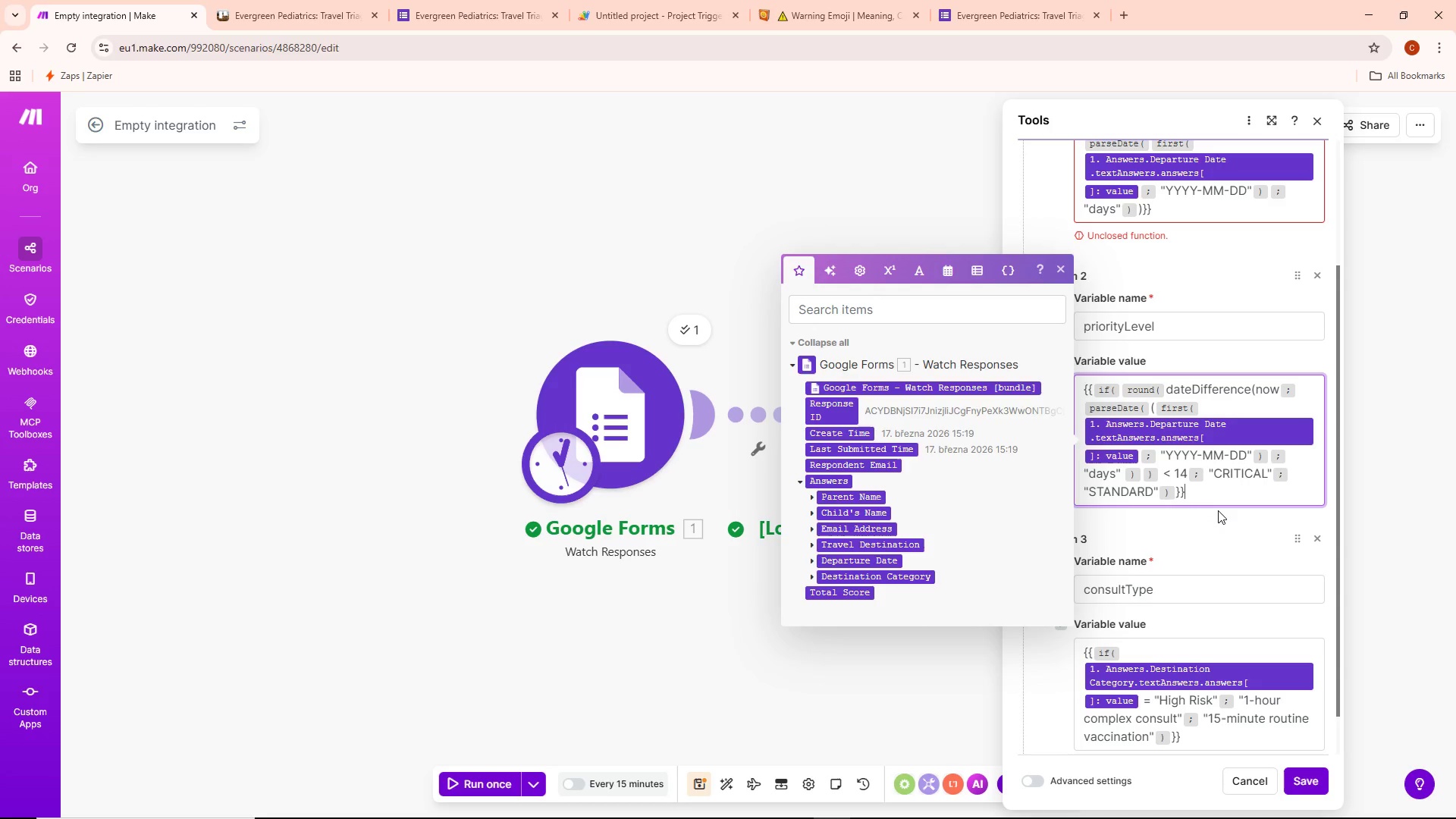 
wait(7.38)
 